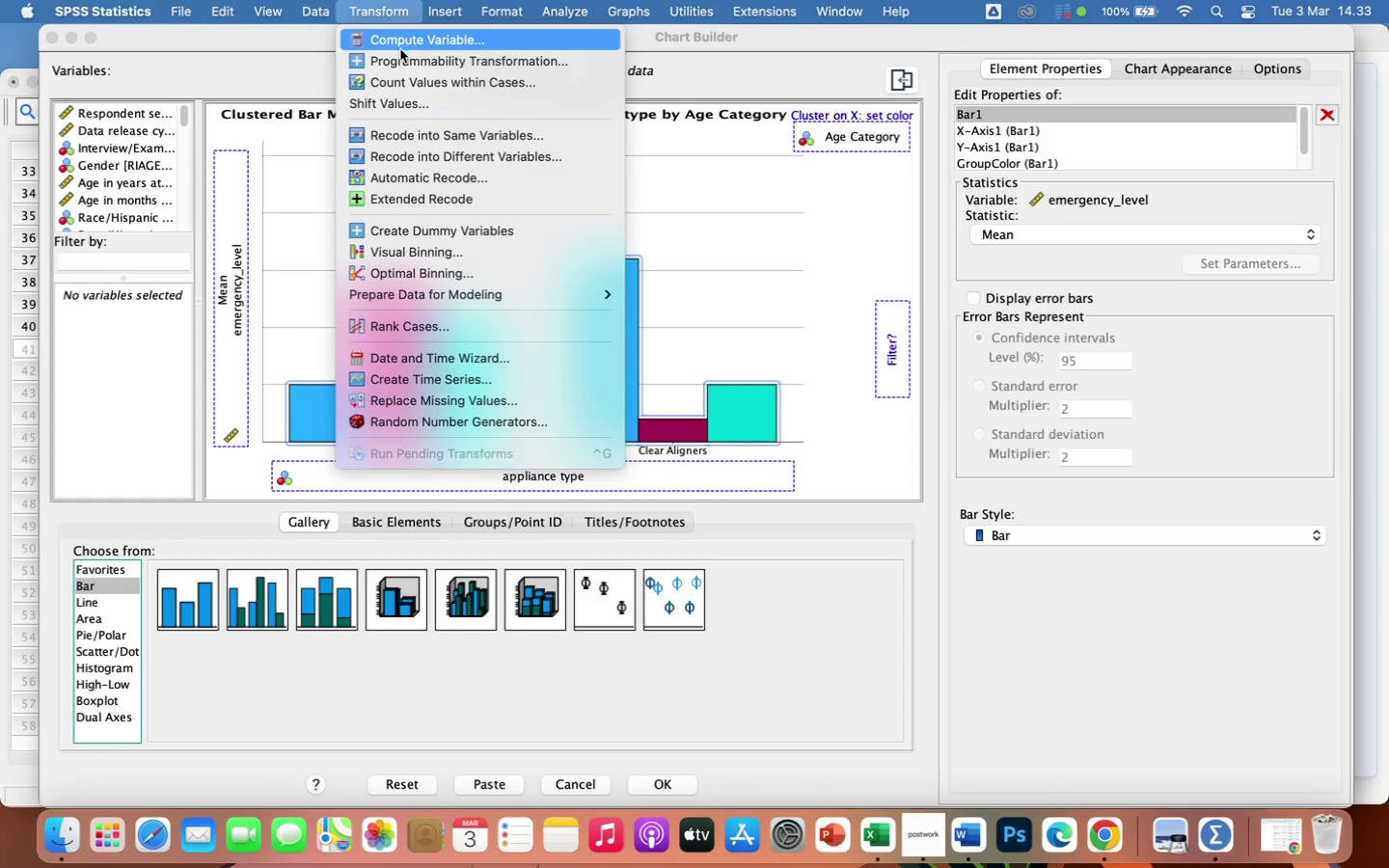 
left_click([400, 49])
 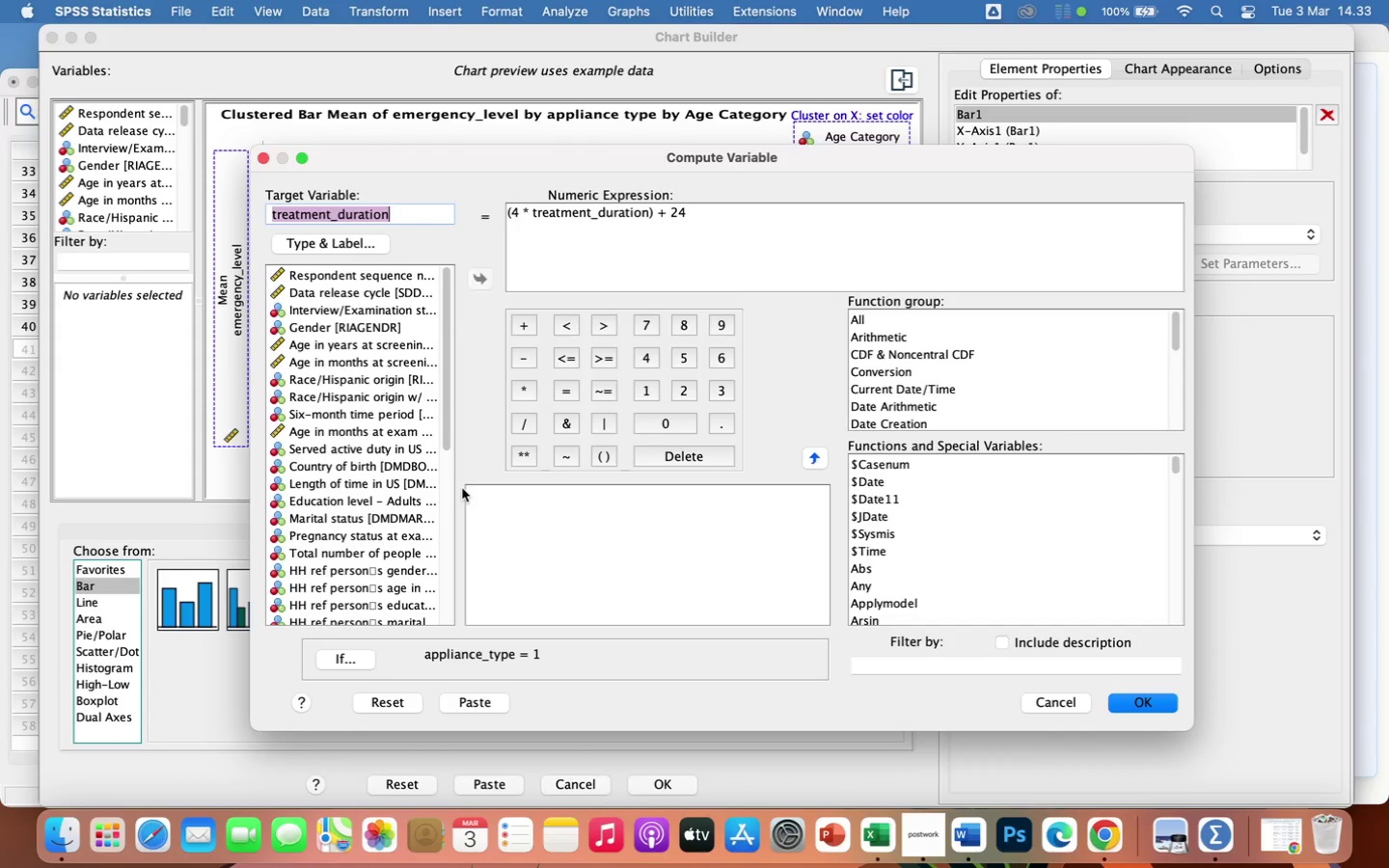 
wait(8.97)
 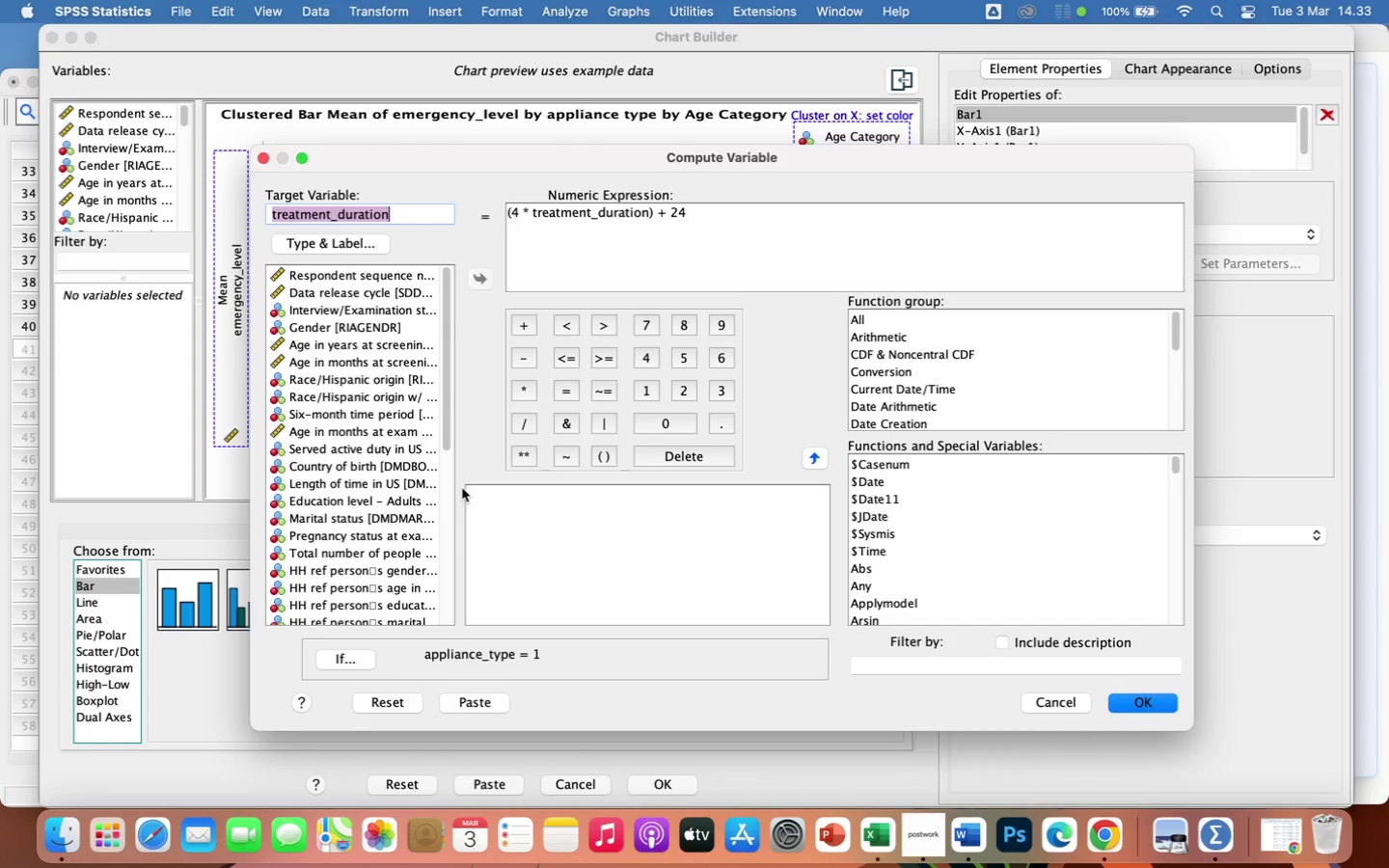 
left_click([519, 214])
 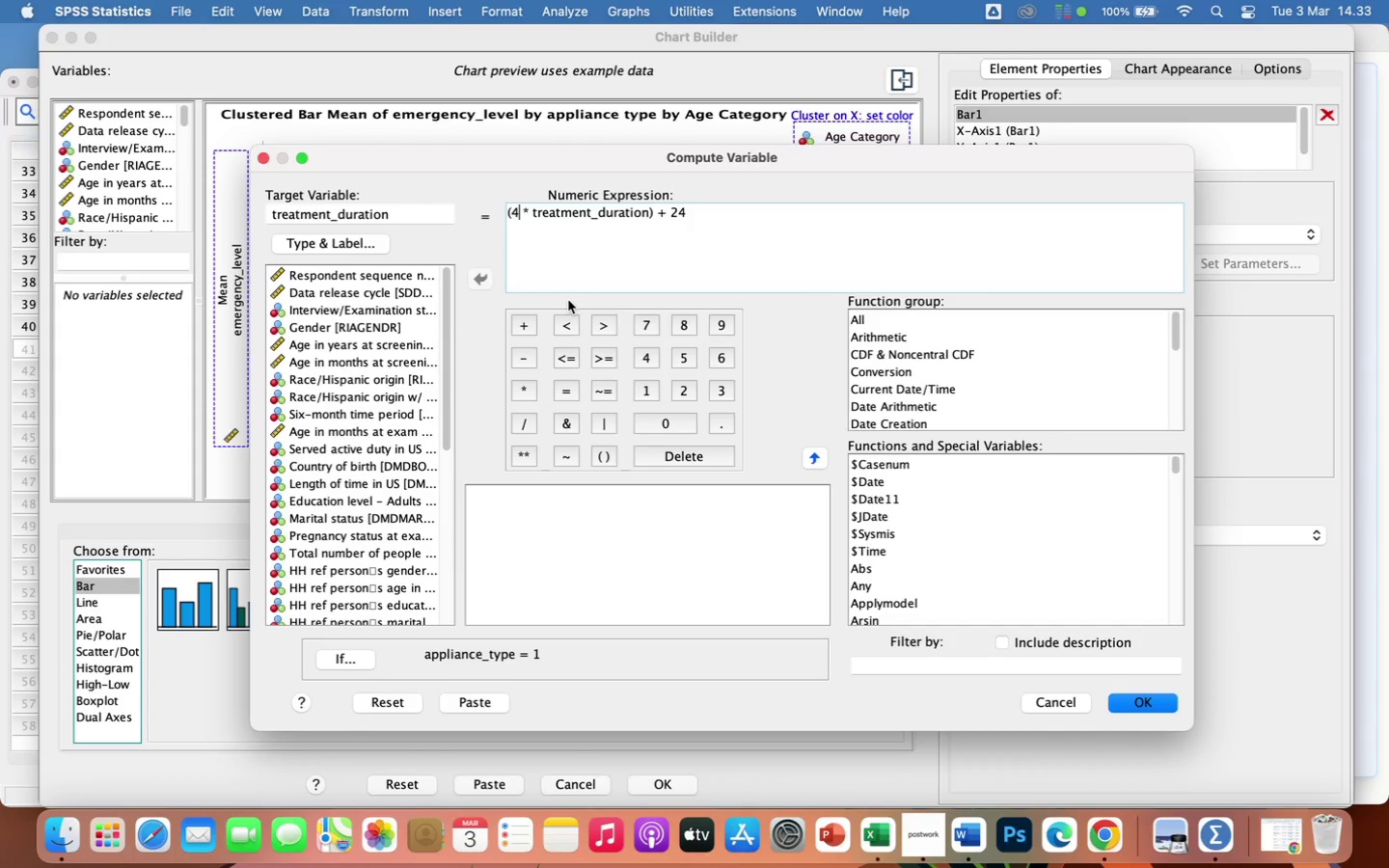 
key(Backspace)
 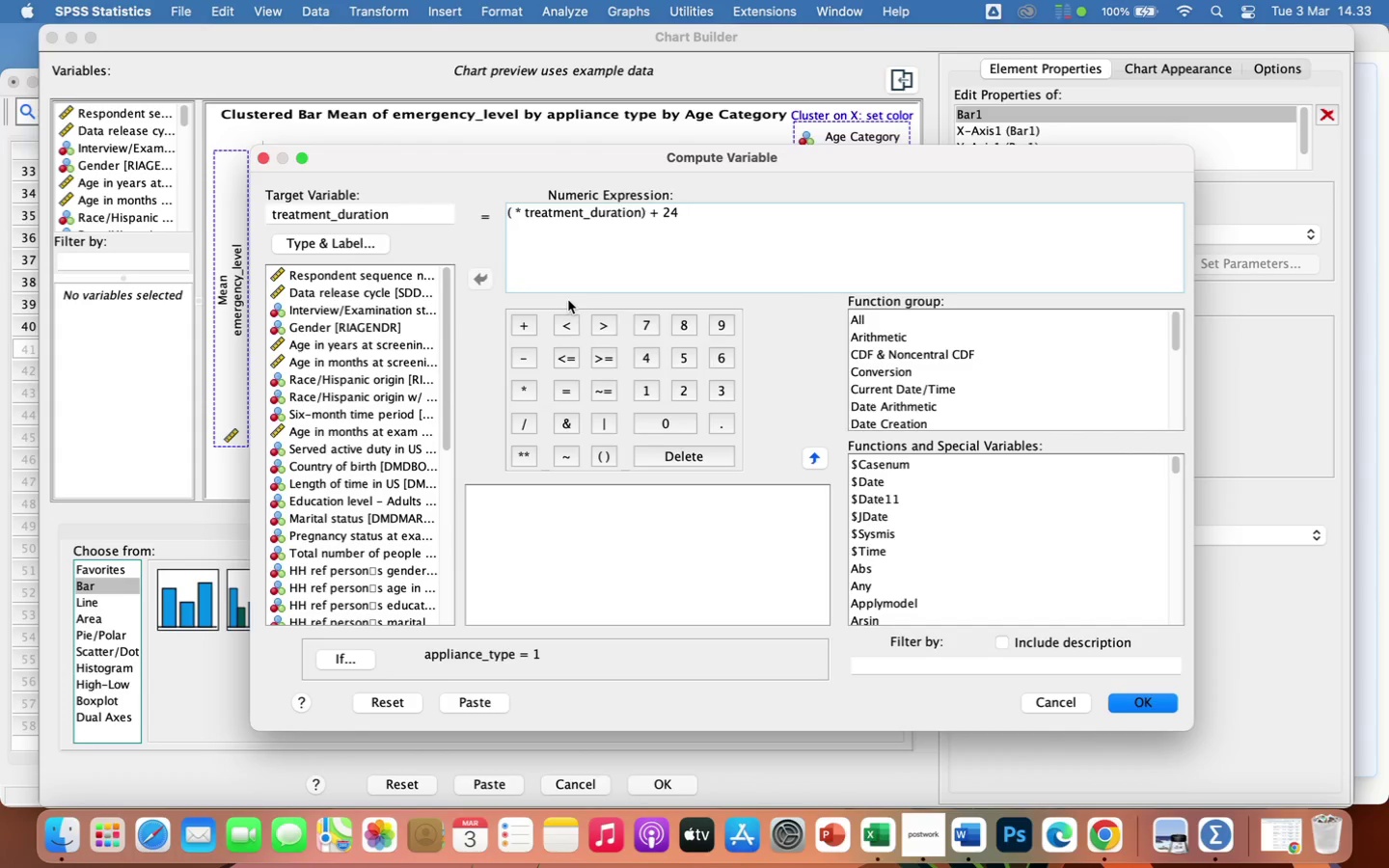 
key(3)
 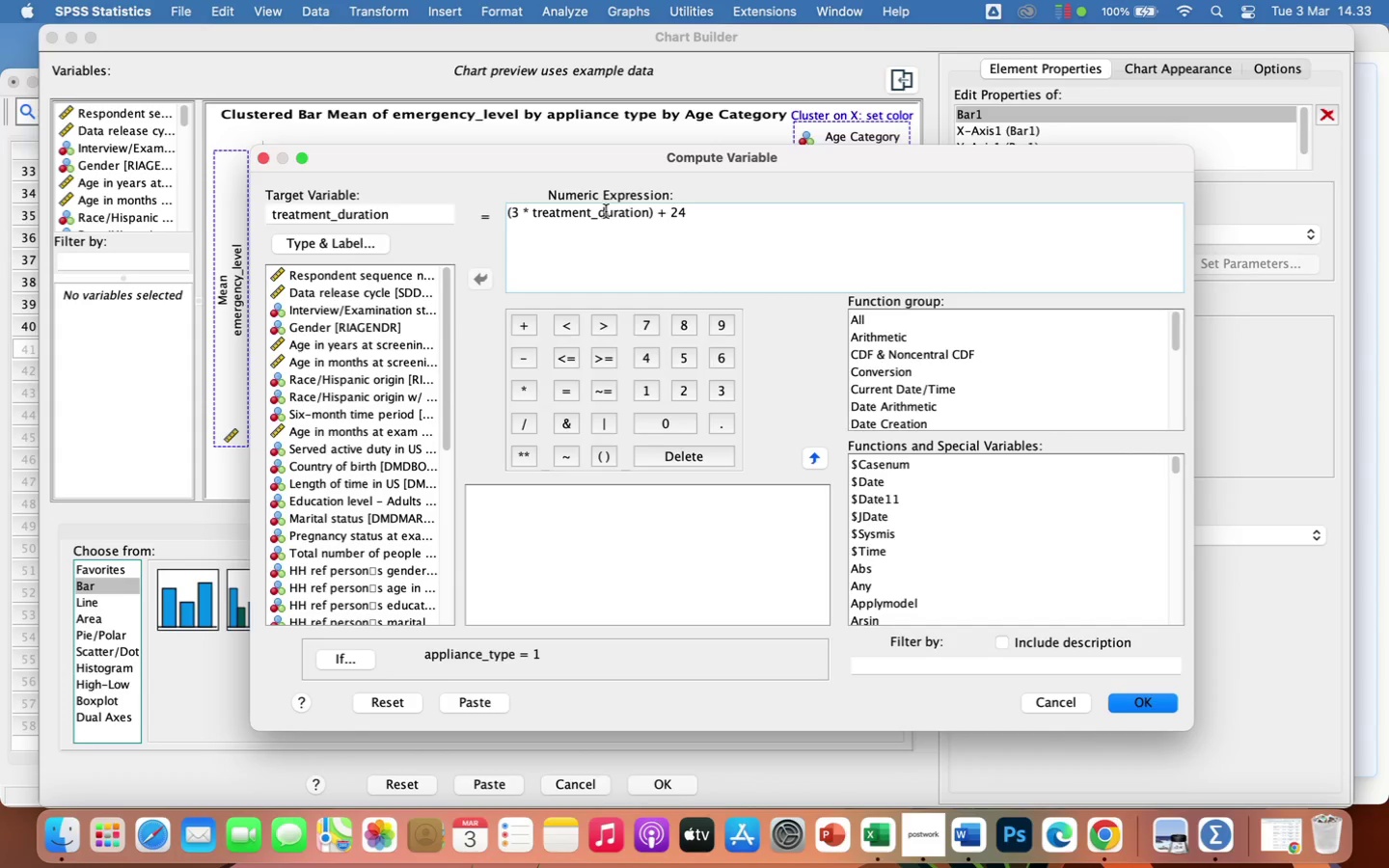 
wait(5.31)
 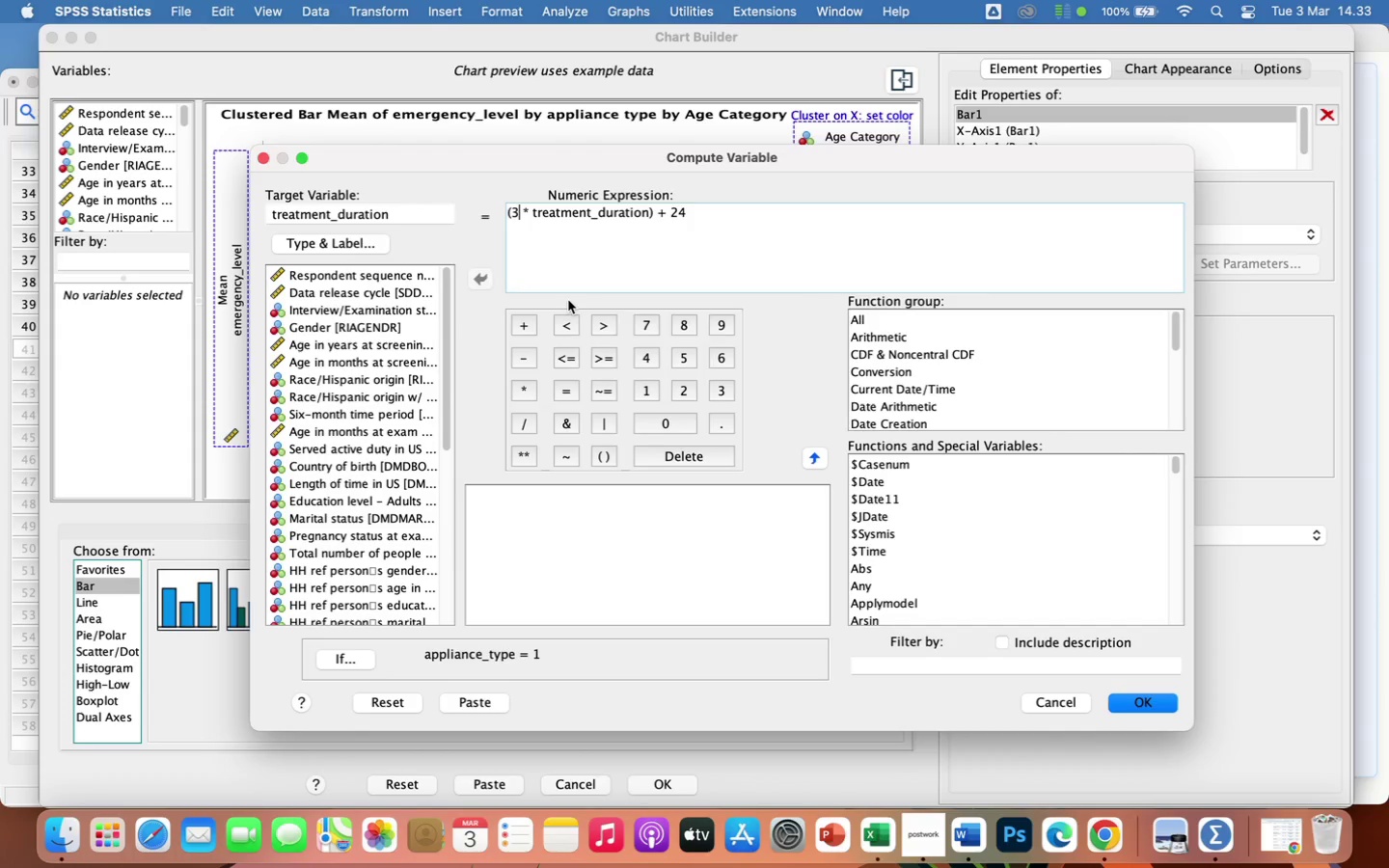 
left_click([713, 208])
 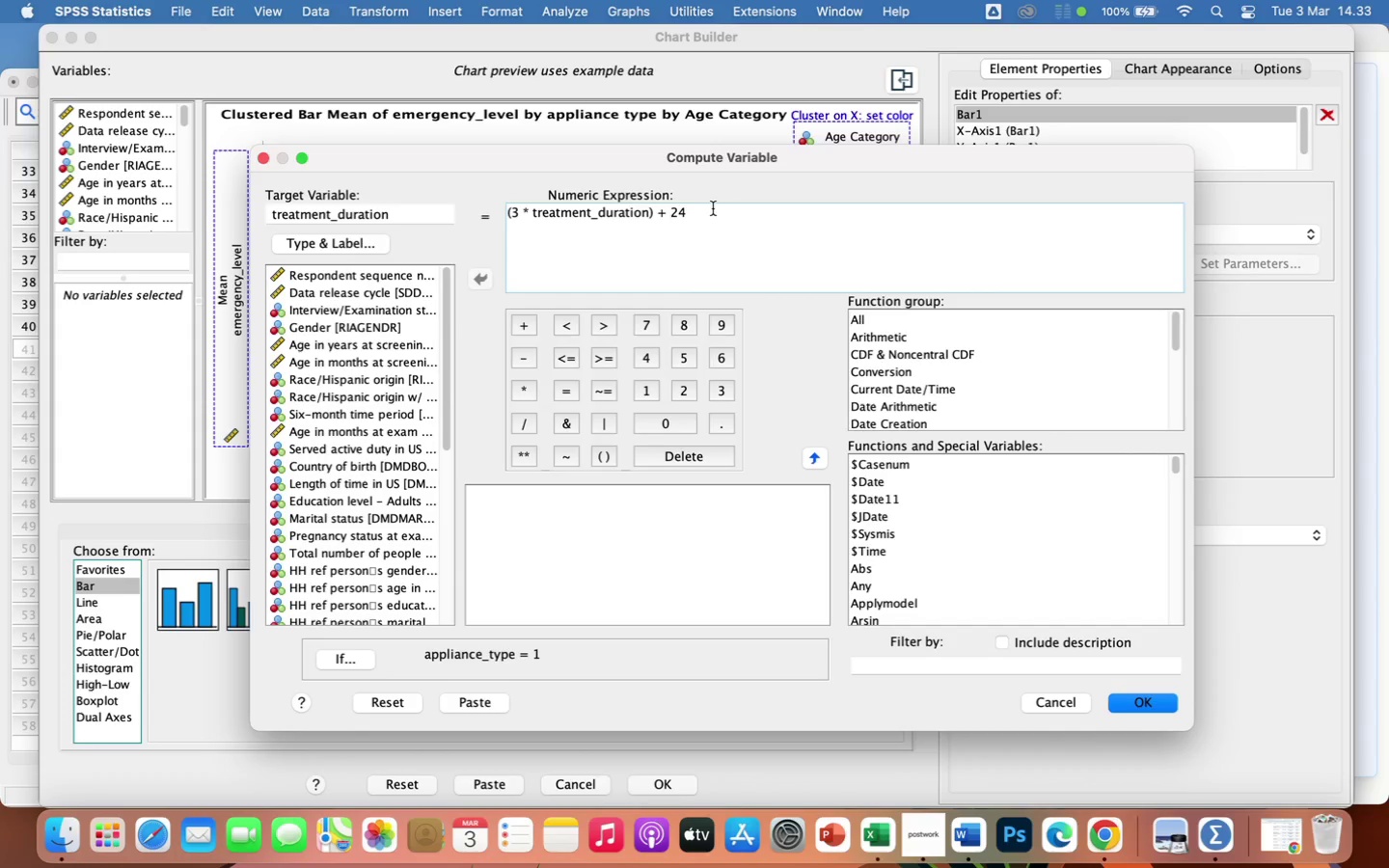 
key(Backspace)
key(Backspace)
type(18)
 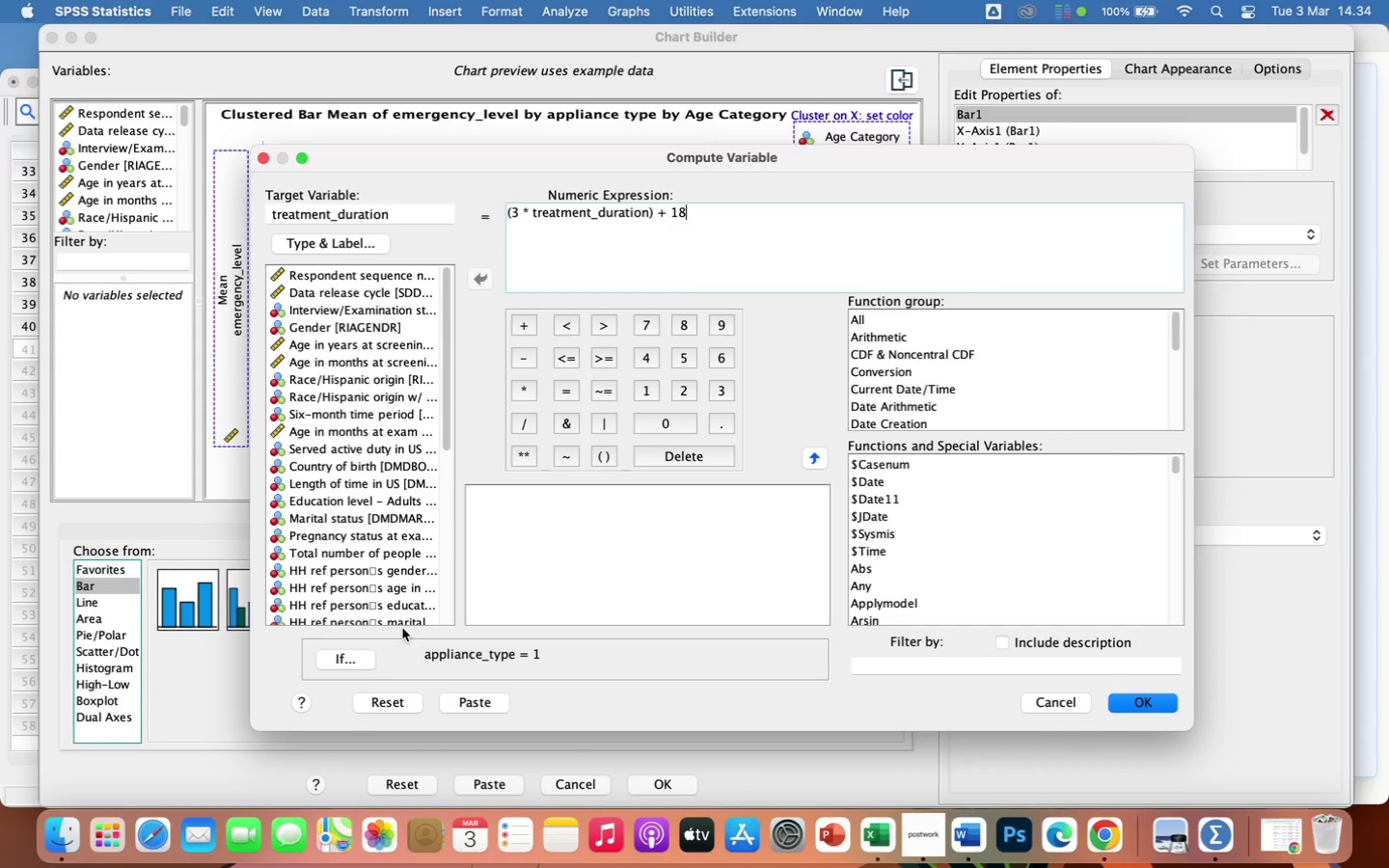 
left_click([359, 659])
 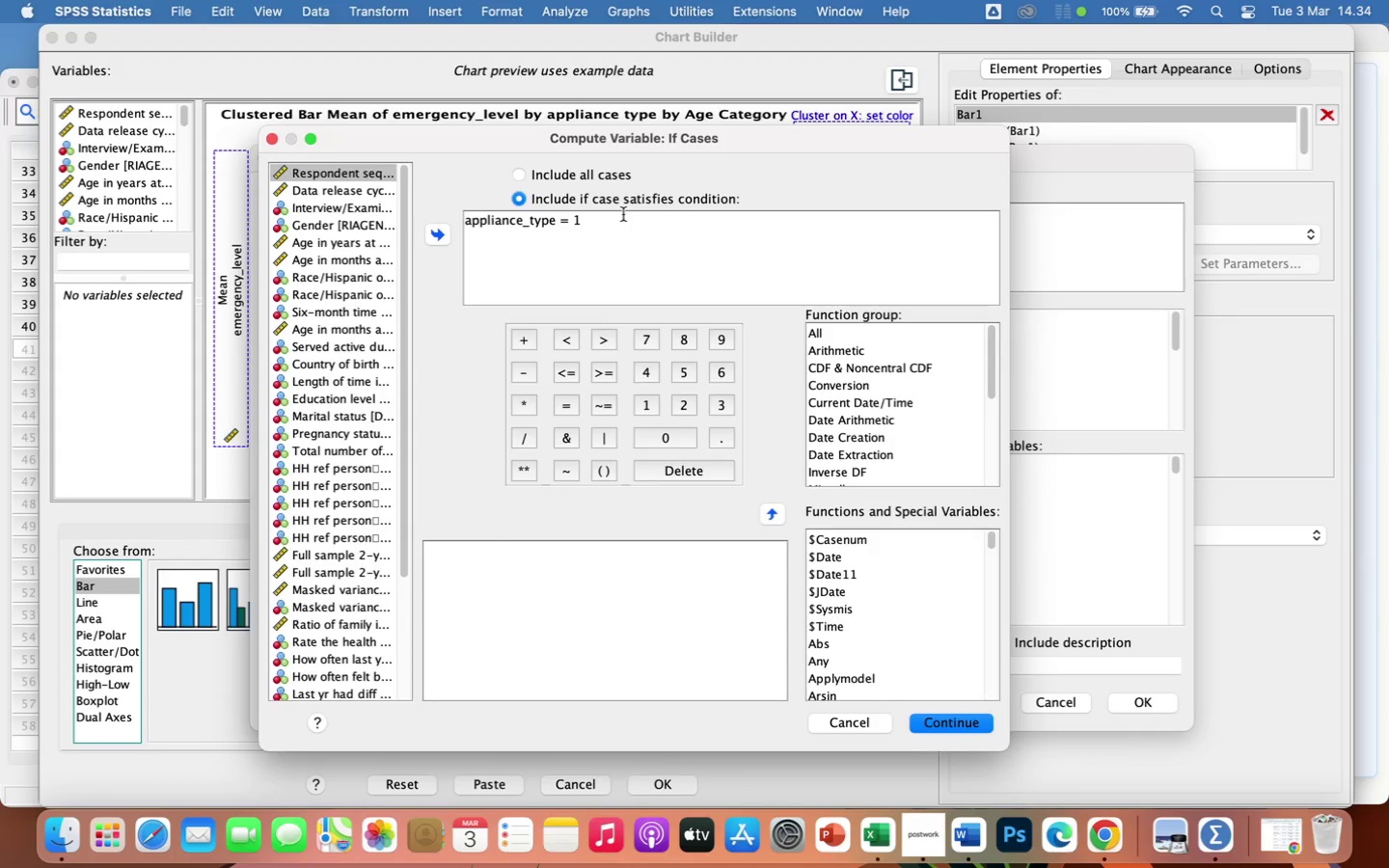 
left_click([599, 225])
 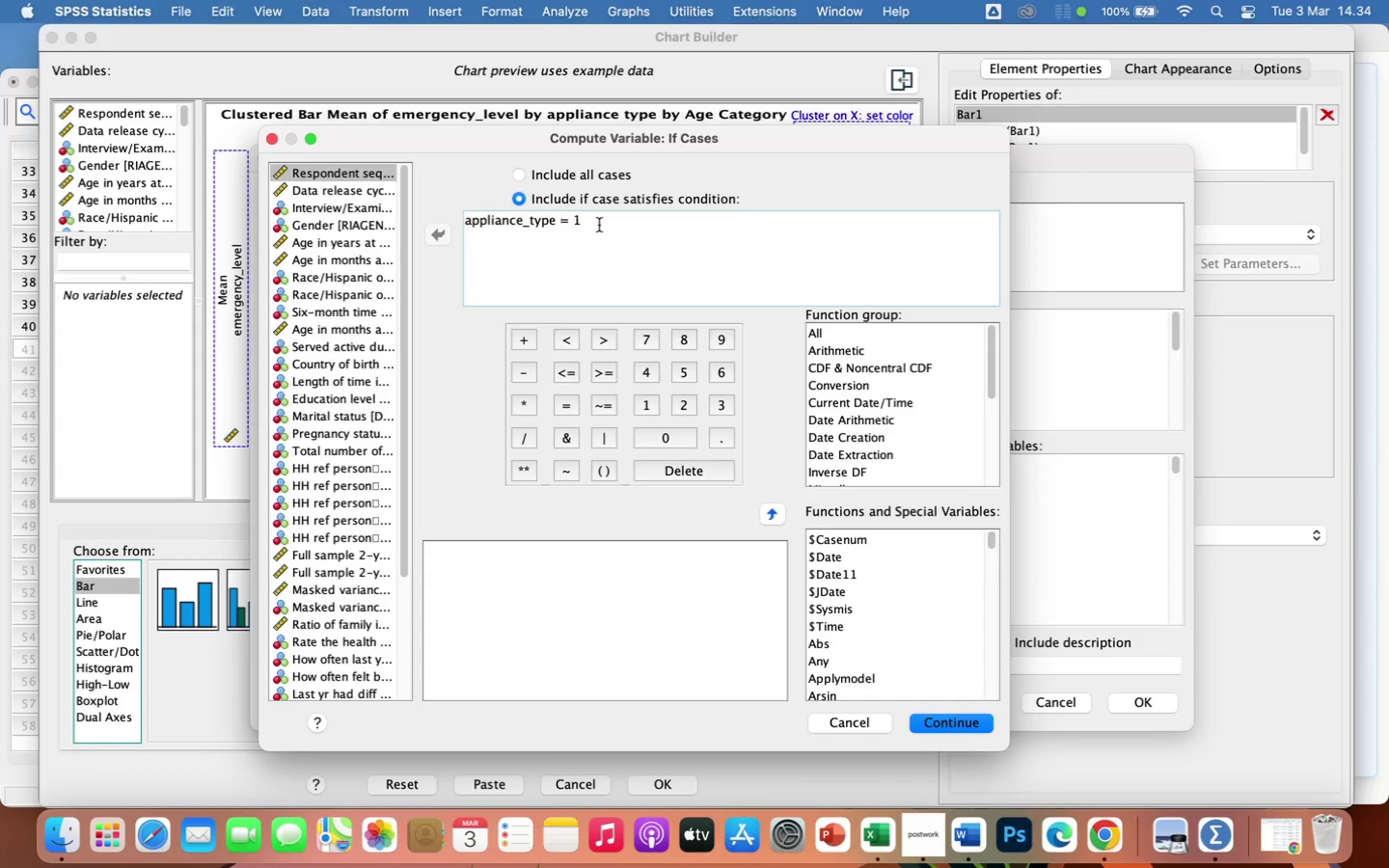 
key(Backspace)
 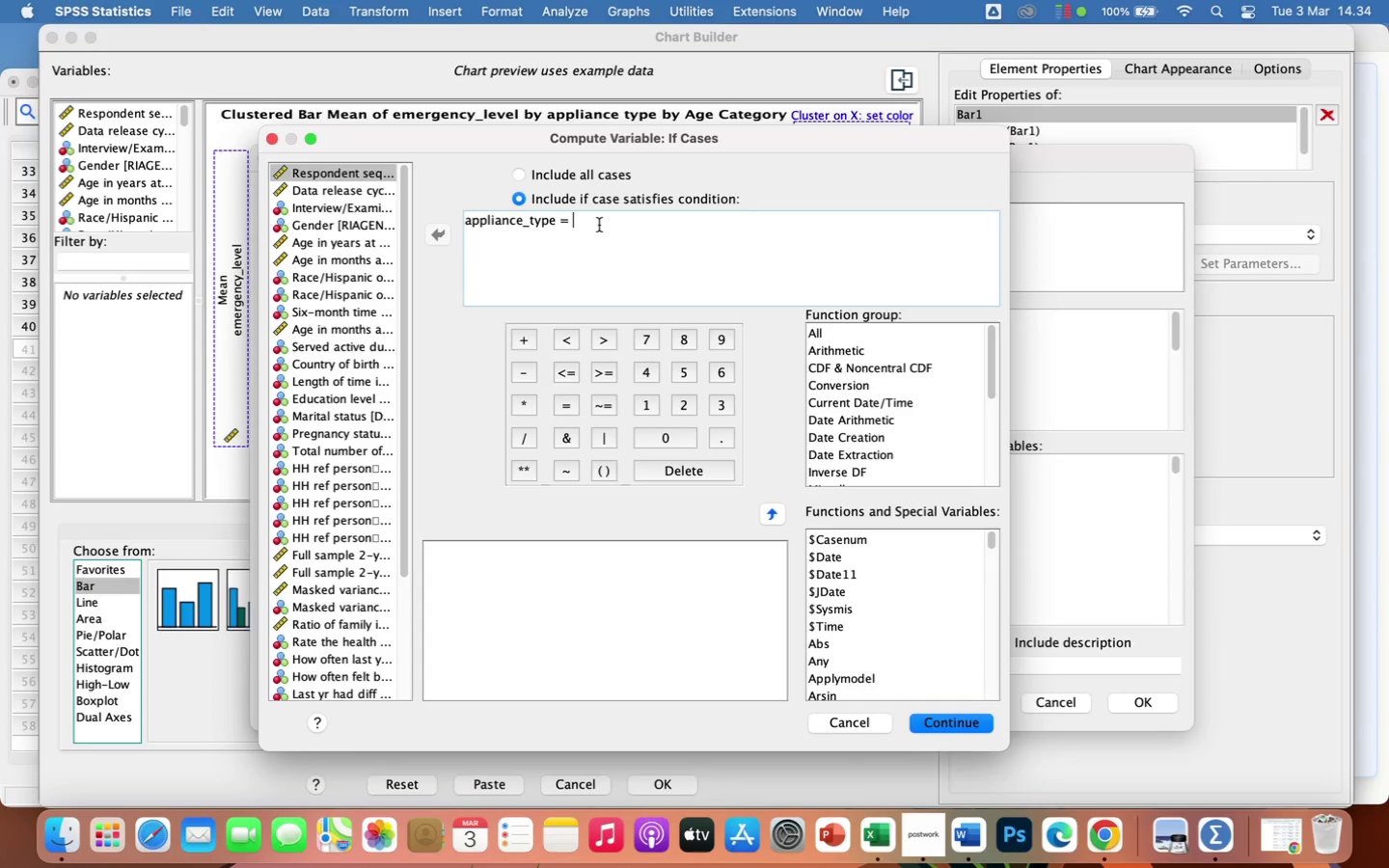 
key(2)
 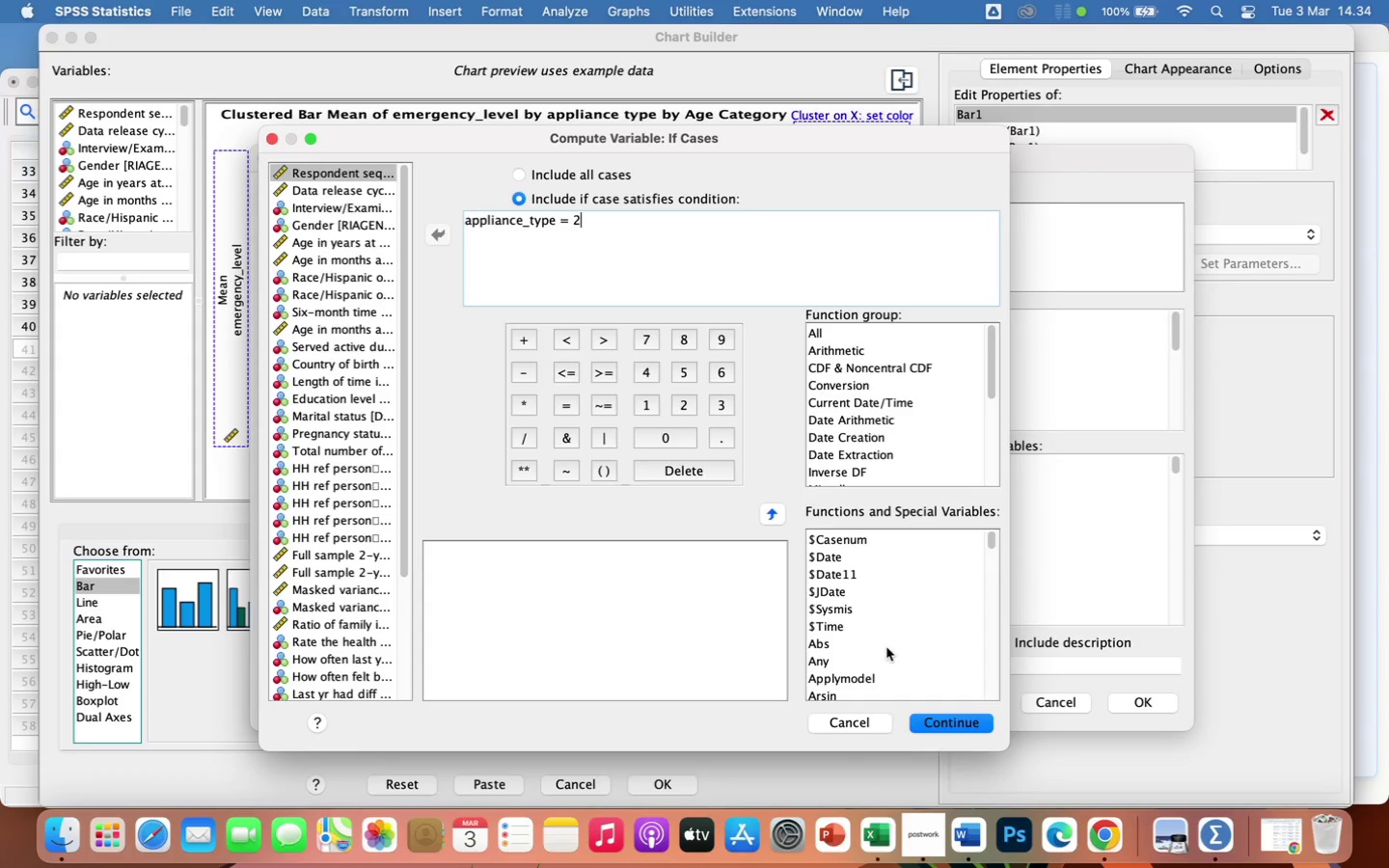 
left_click([924, 722])
 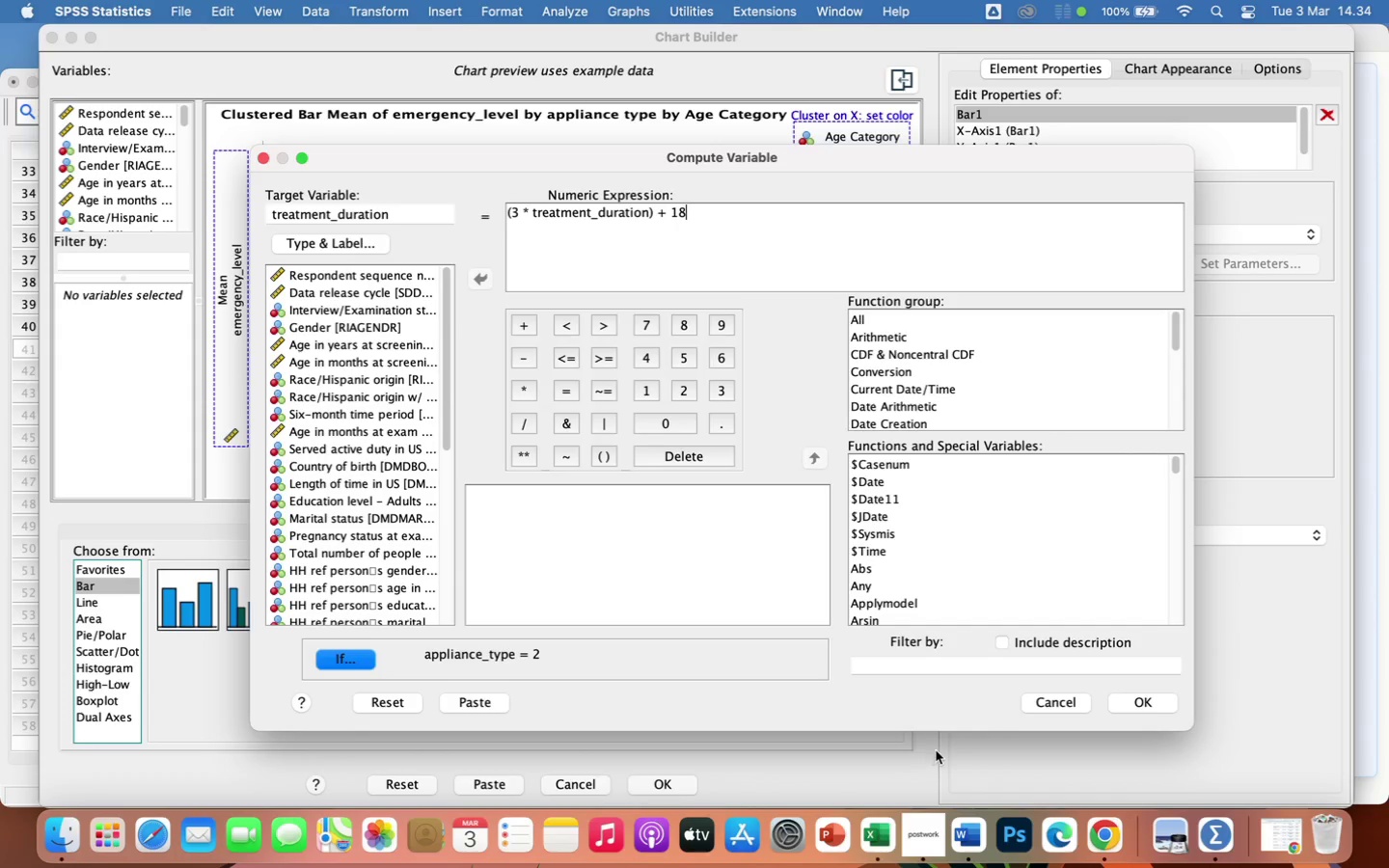 
wait(5.85)
 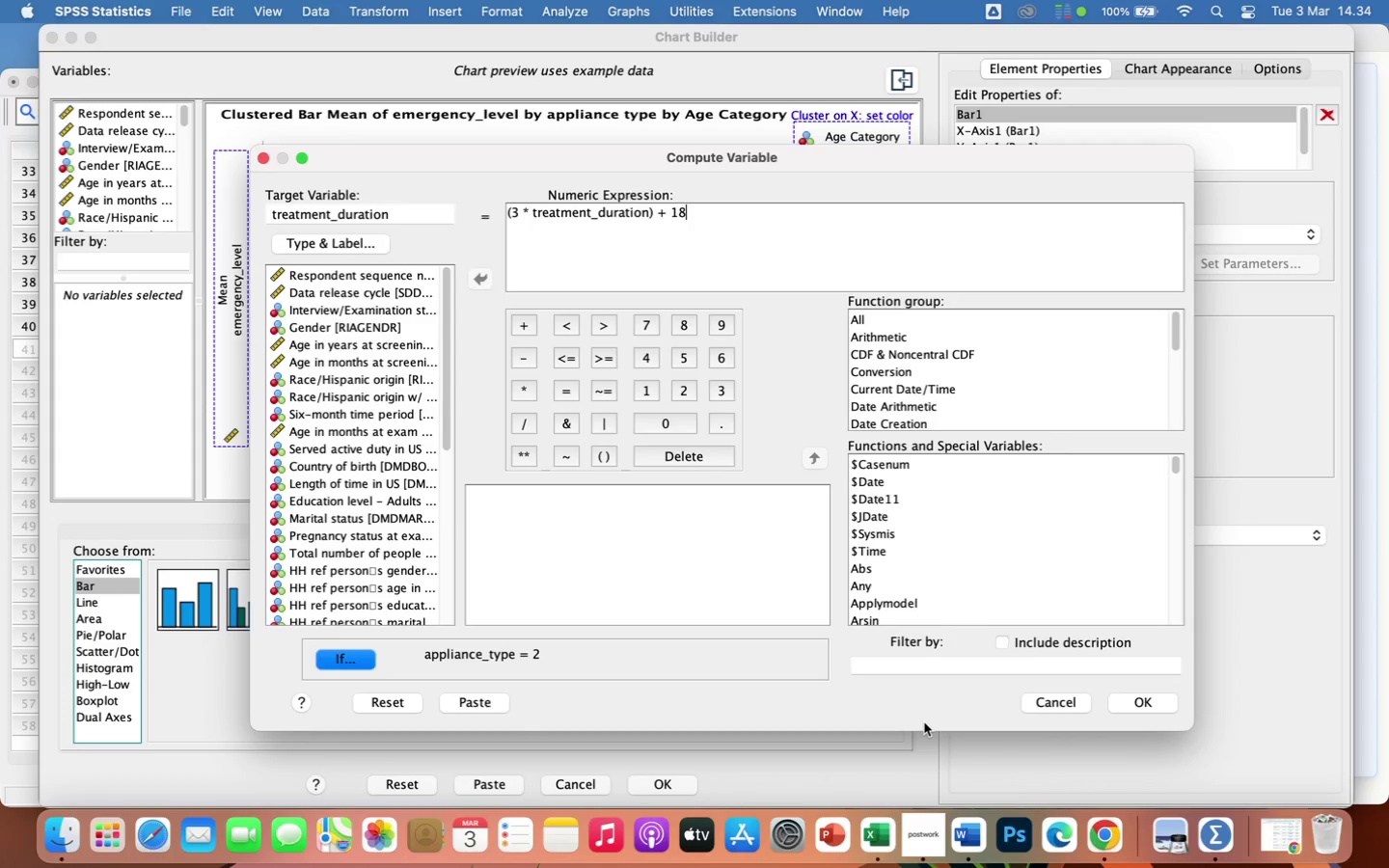 
left_click([1128, 702])
 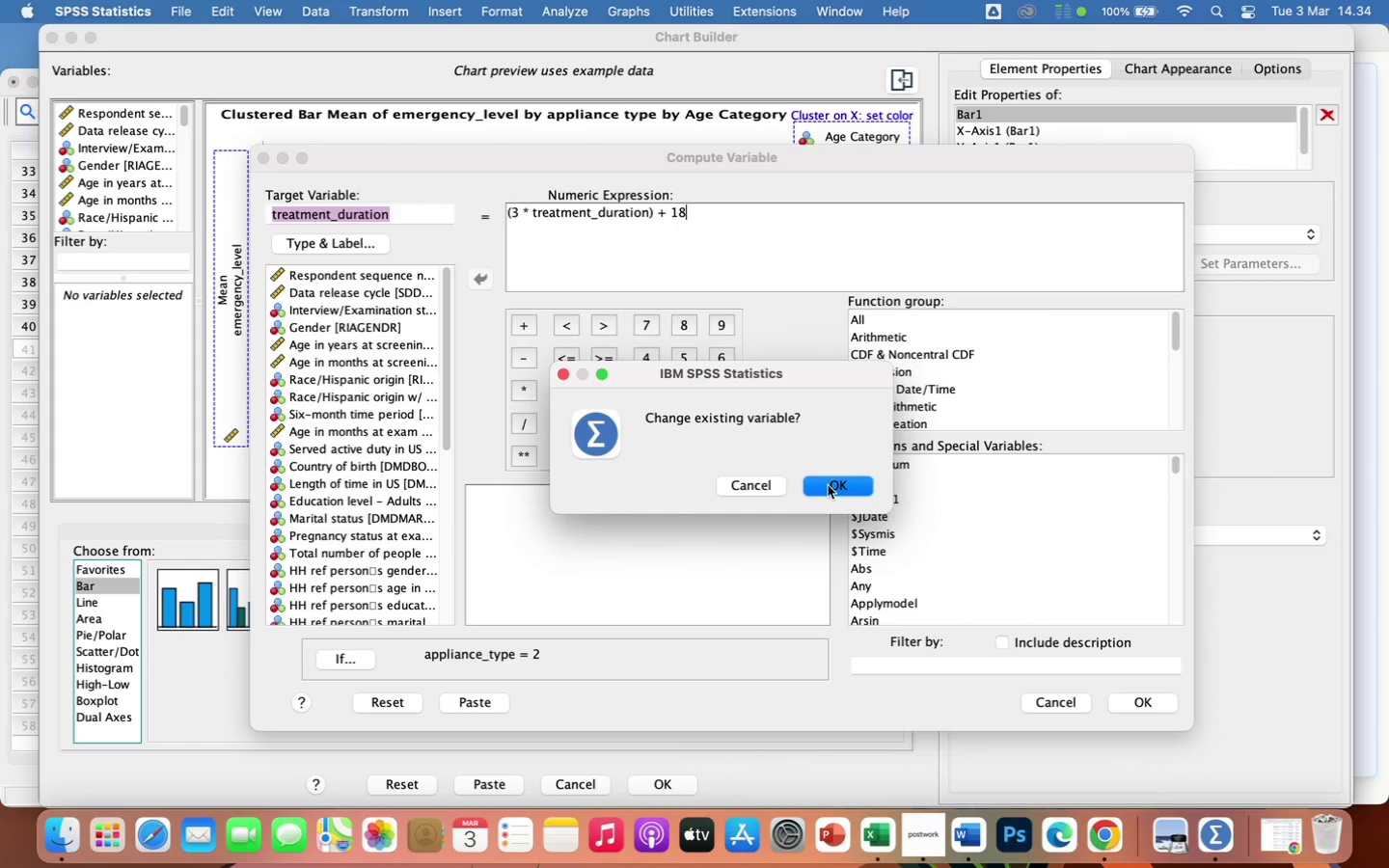 
left_click([831, 494])
 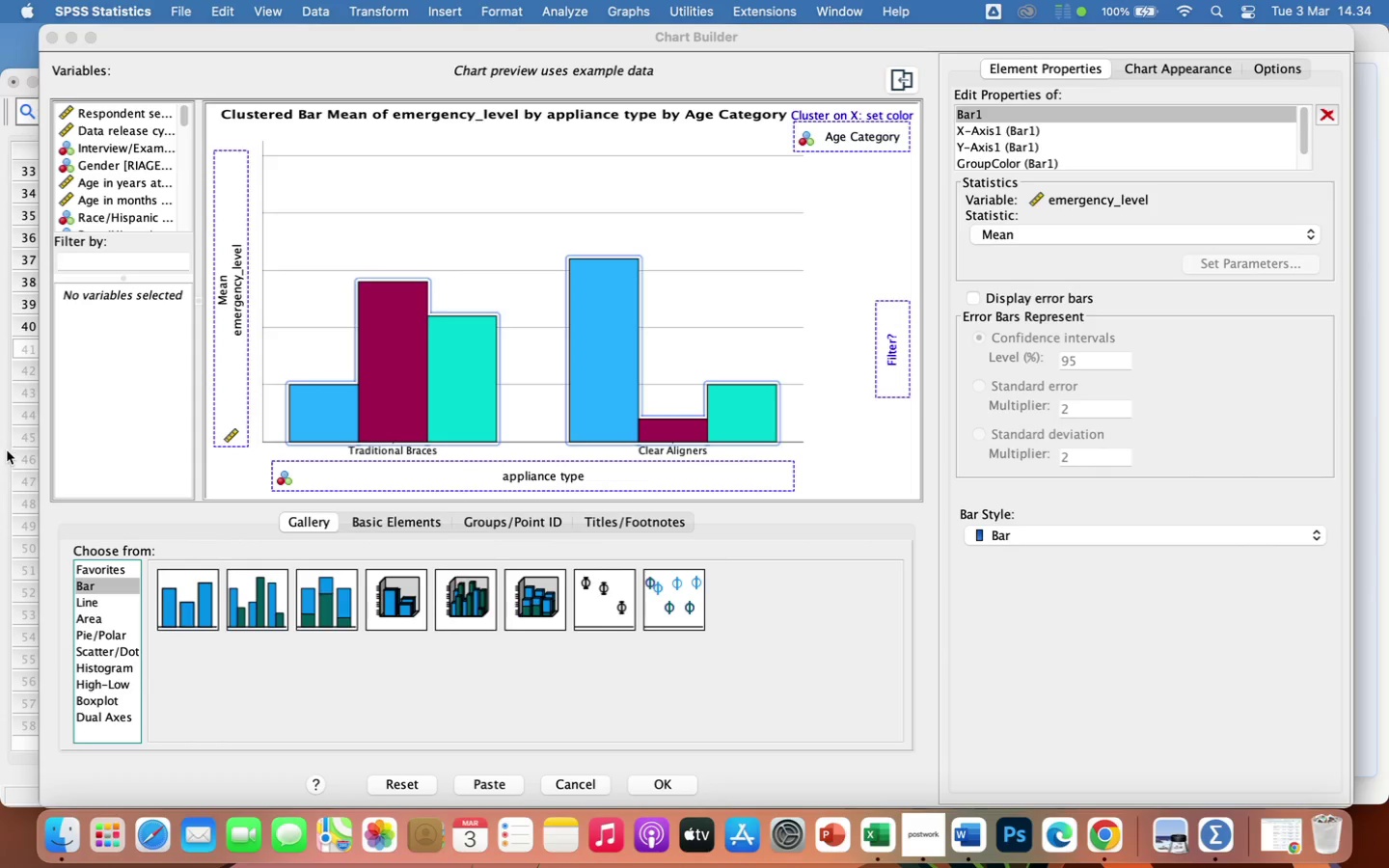 
left_click([9, 454])
 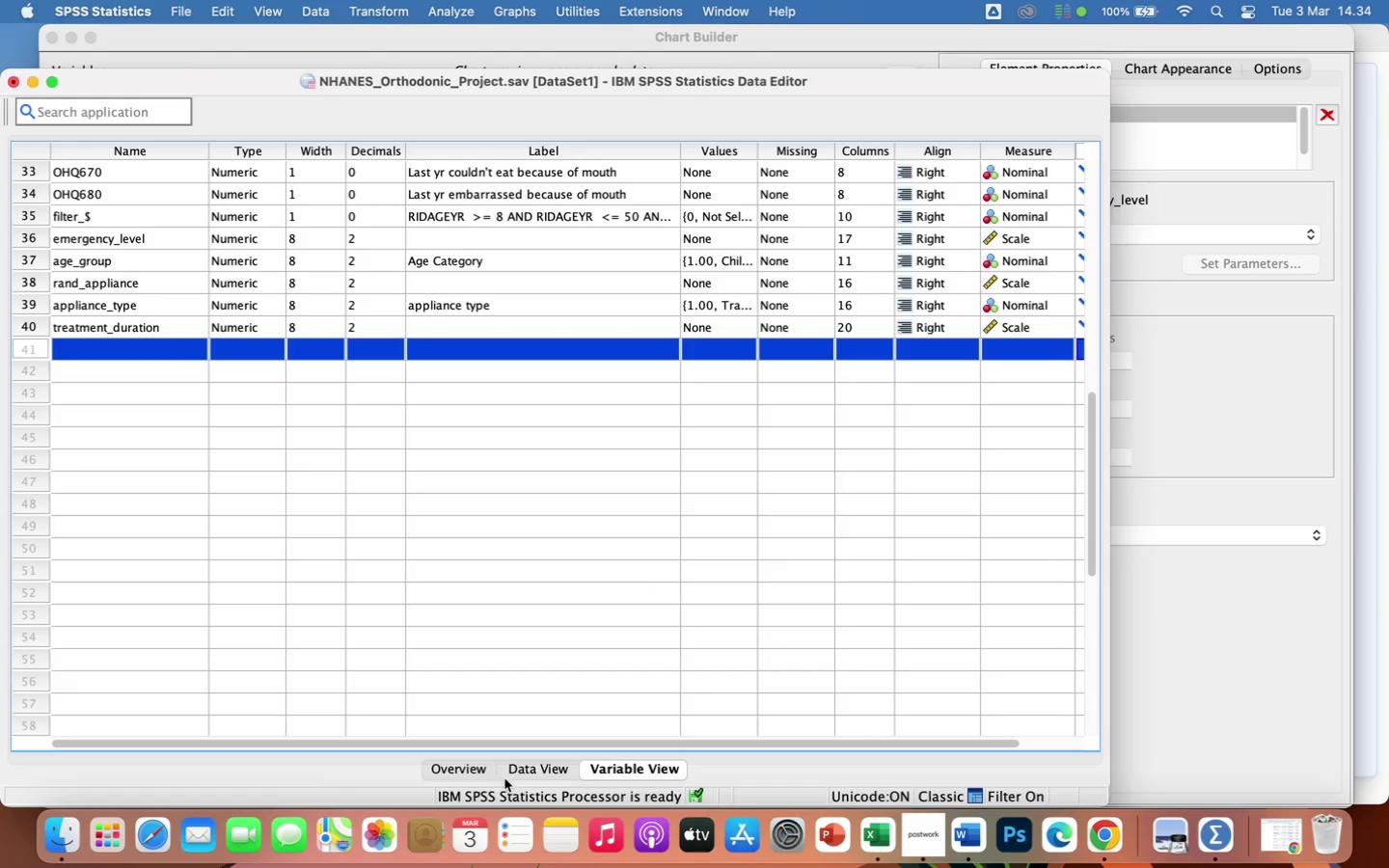 
left_click([543, 773])
 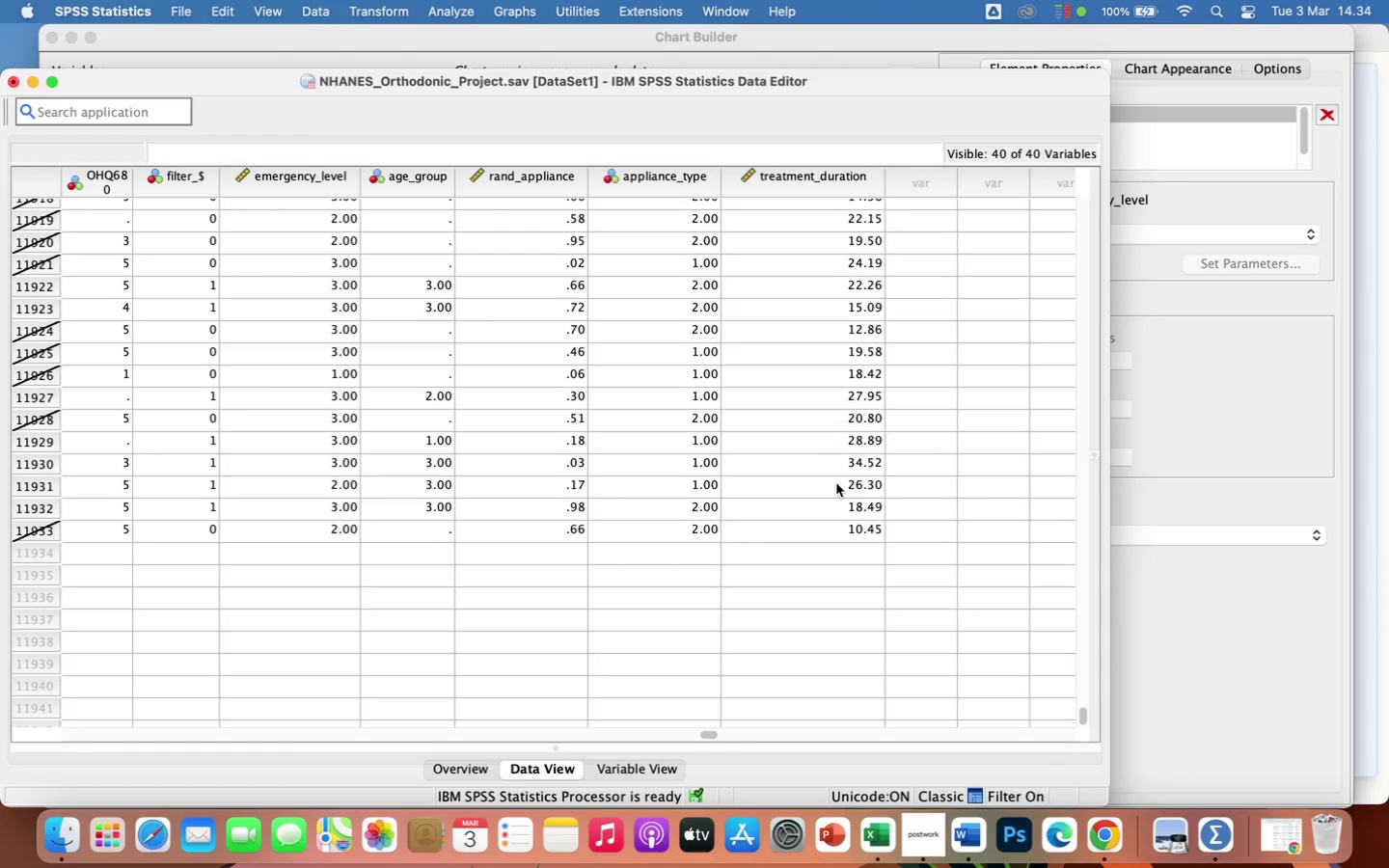 
scroll: coordinate [836, 483], scroll_direction: up, amount: 24.0
 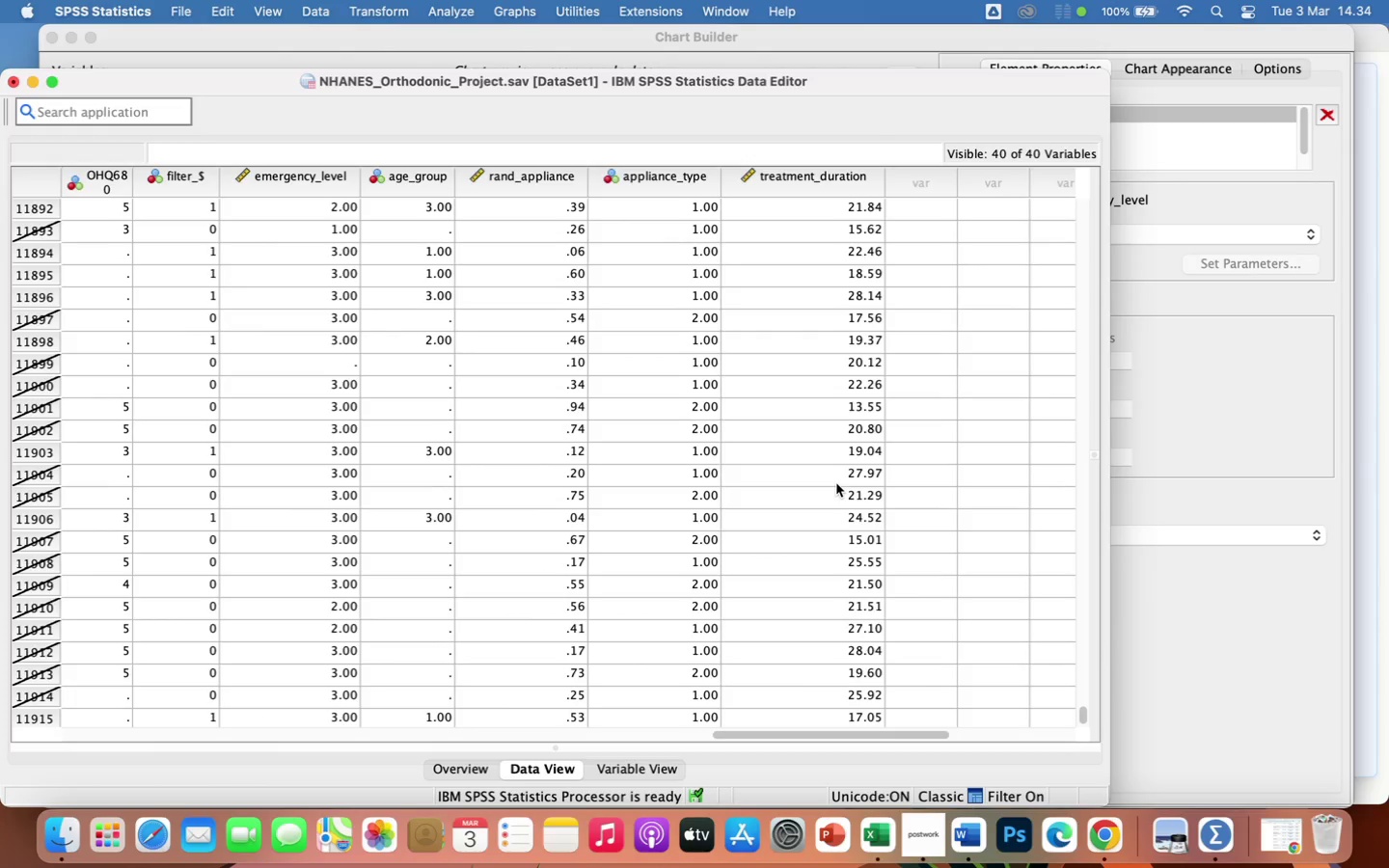 
wait(12.54)
 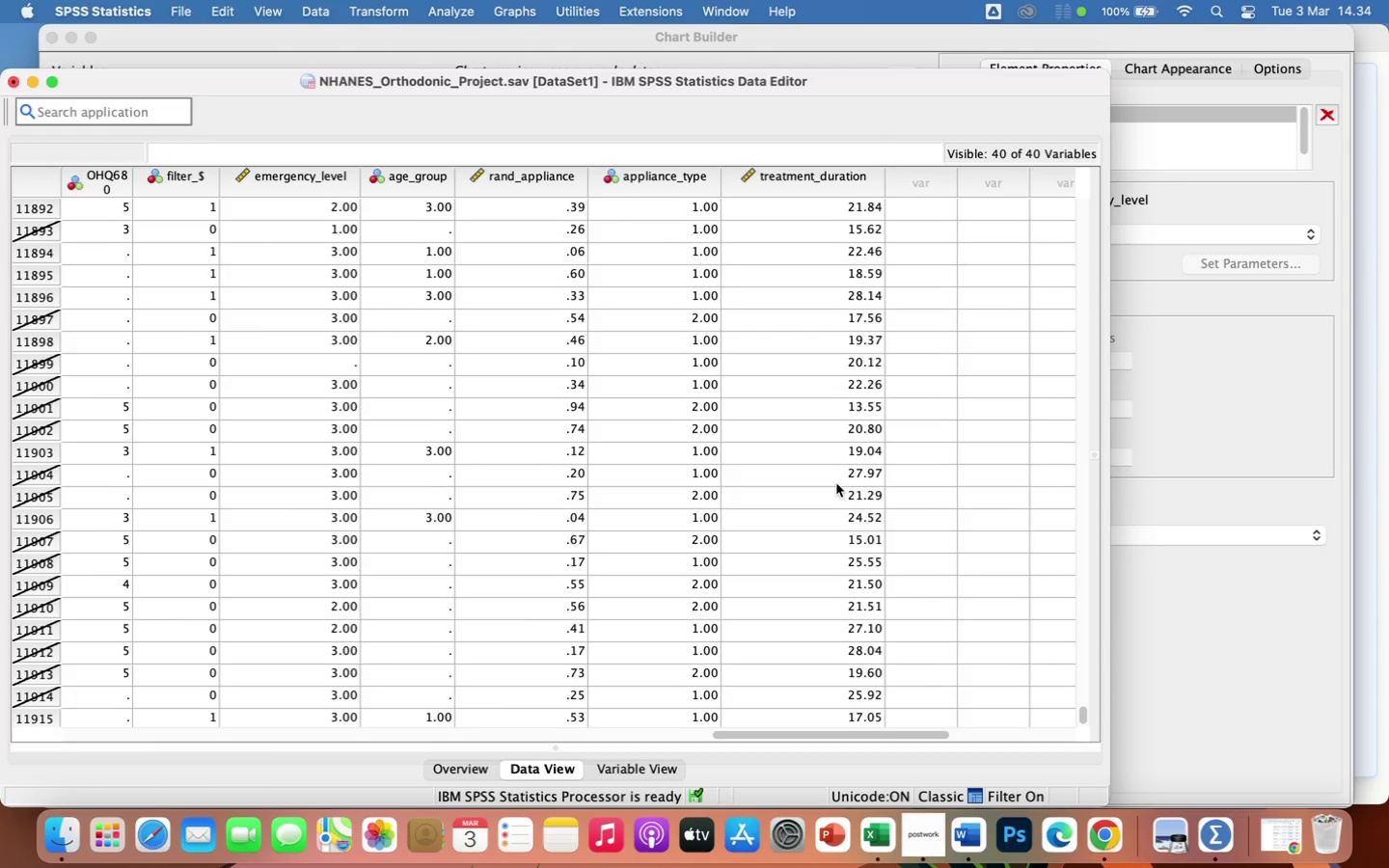 
left_click_drag(start_coordinate=[1084, 715], to_coordinate=[1094, 737])
 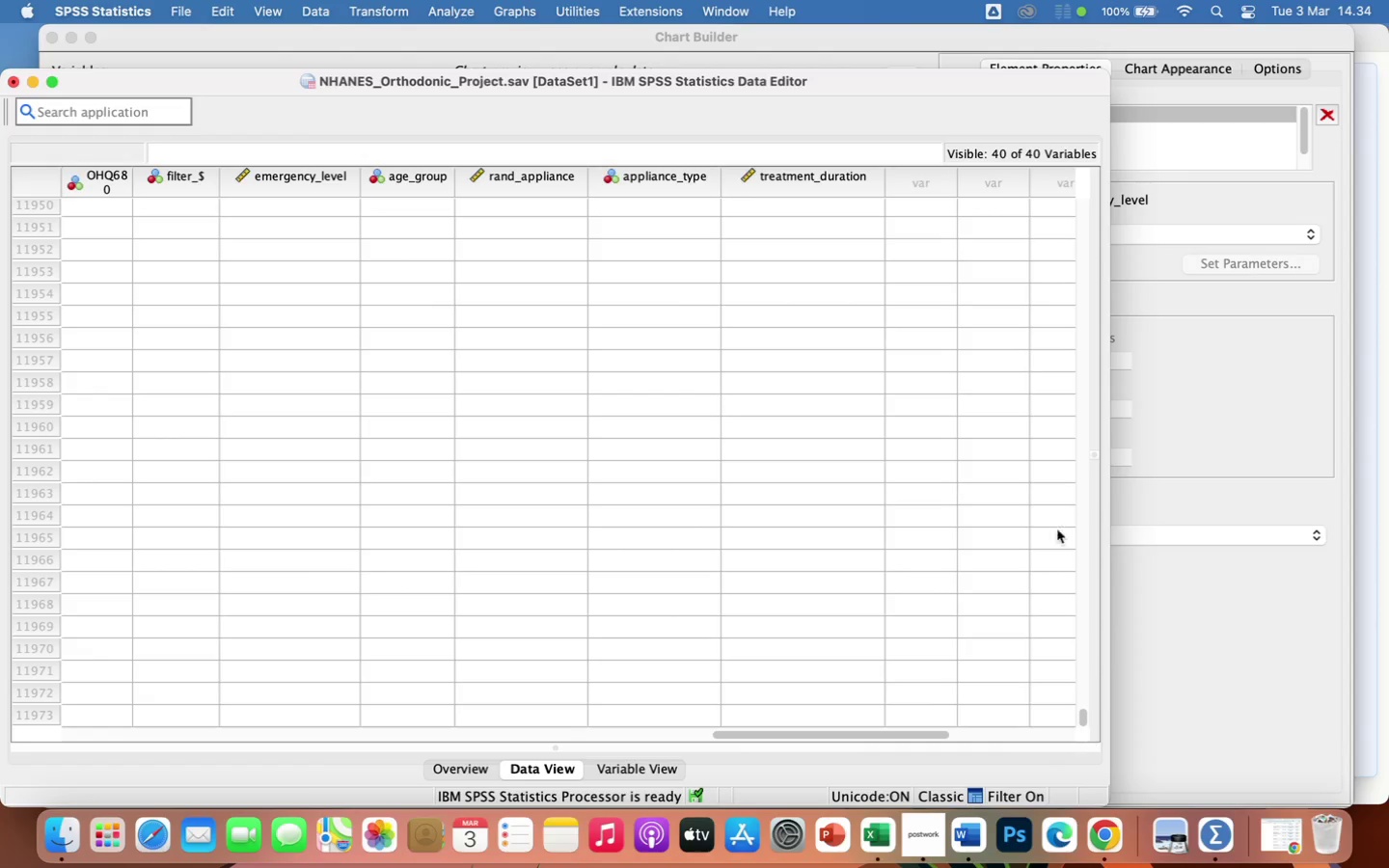 
wait(6.51)
 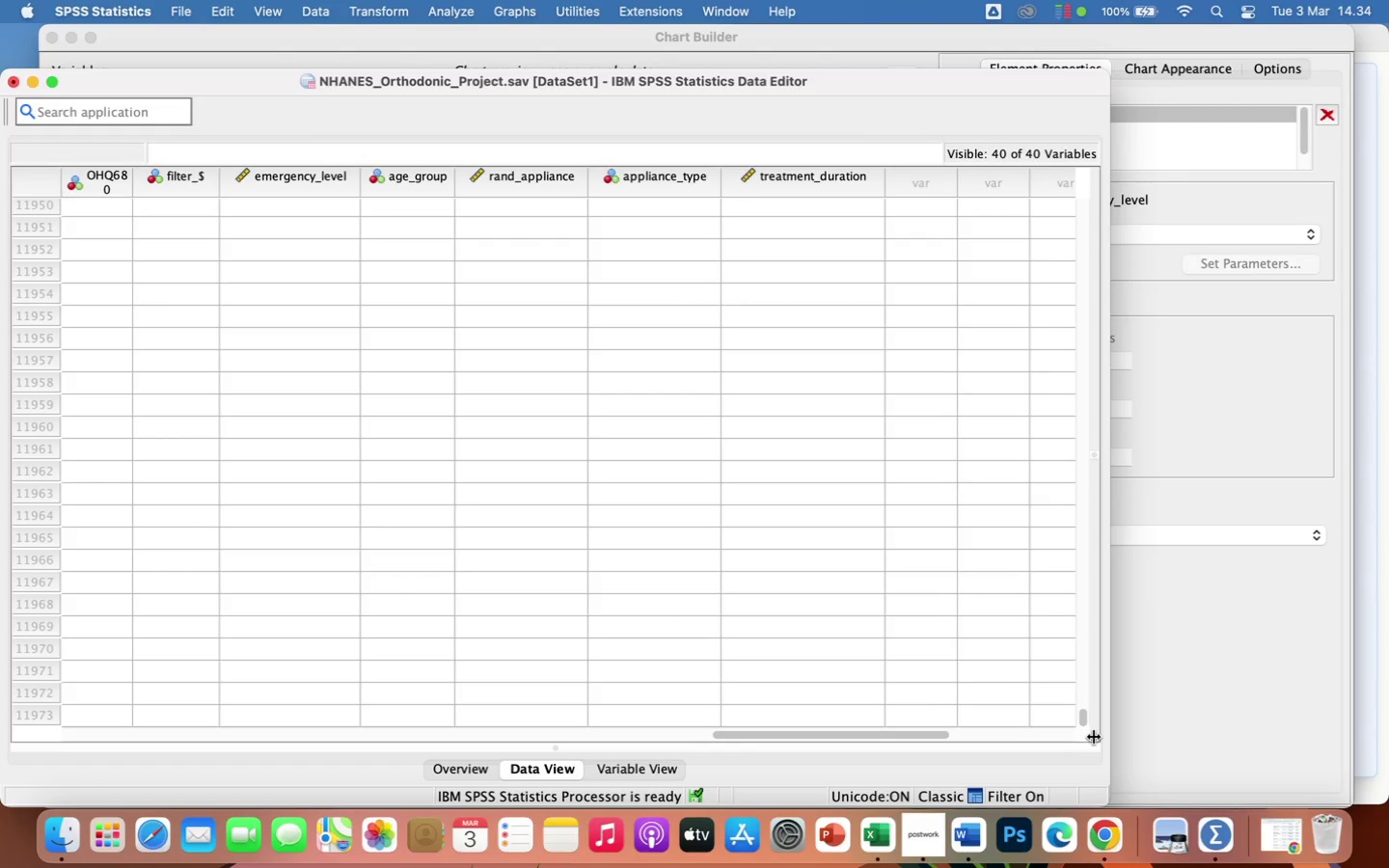 
left_click([385, 13])
 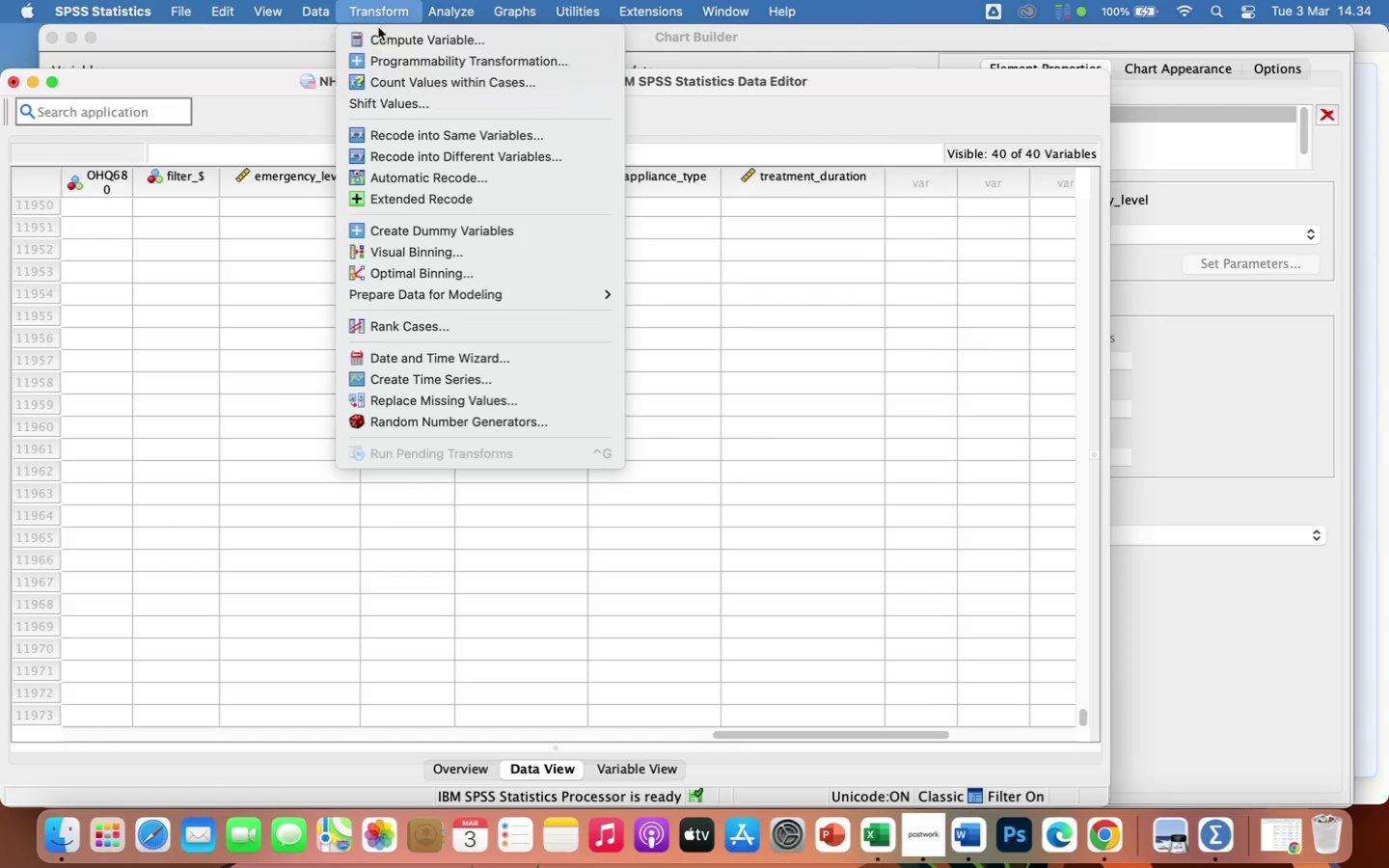 
wait(6.93)
 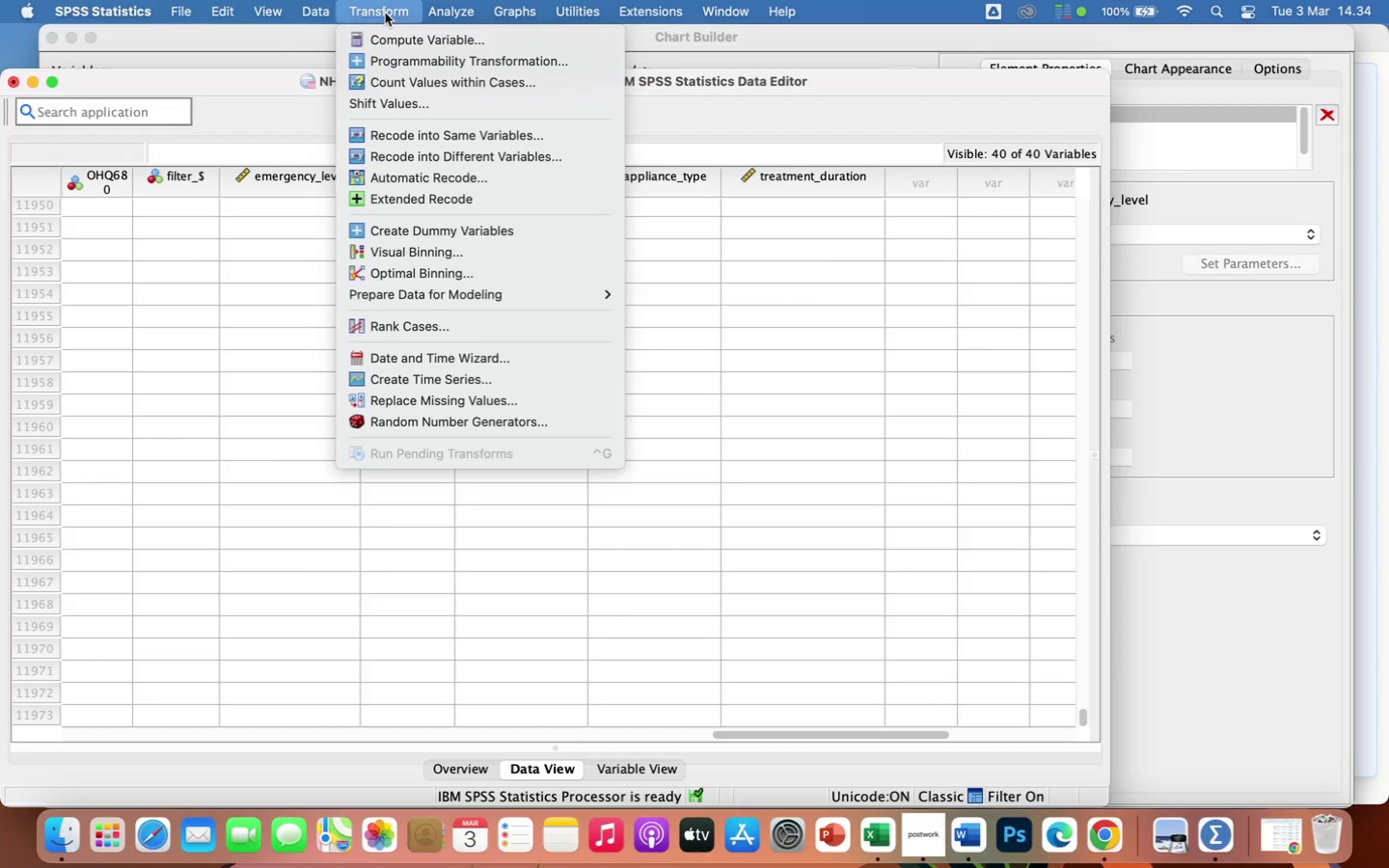 
left_click([406, 138])
 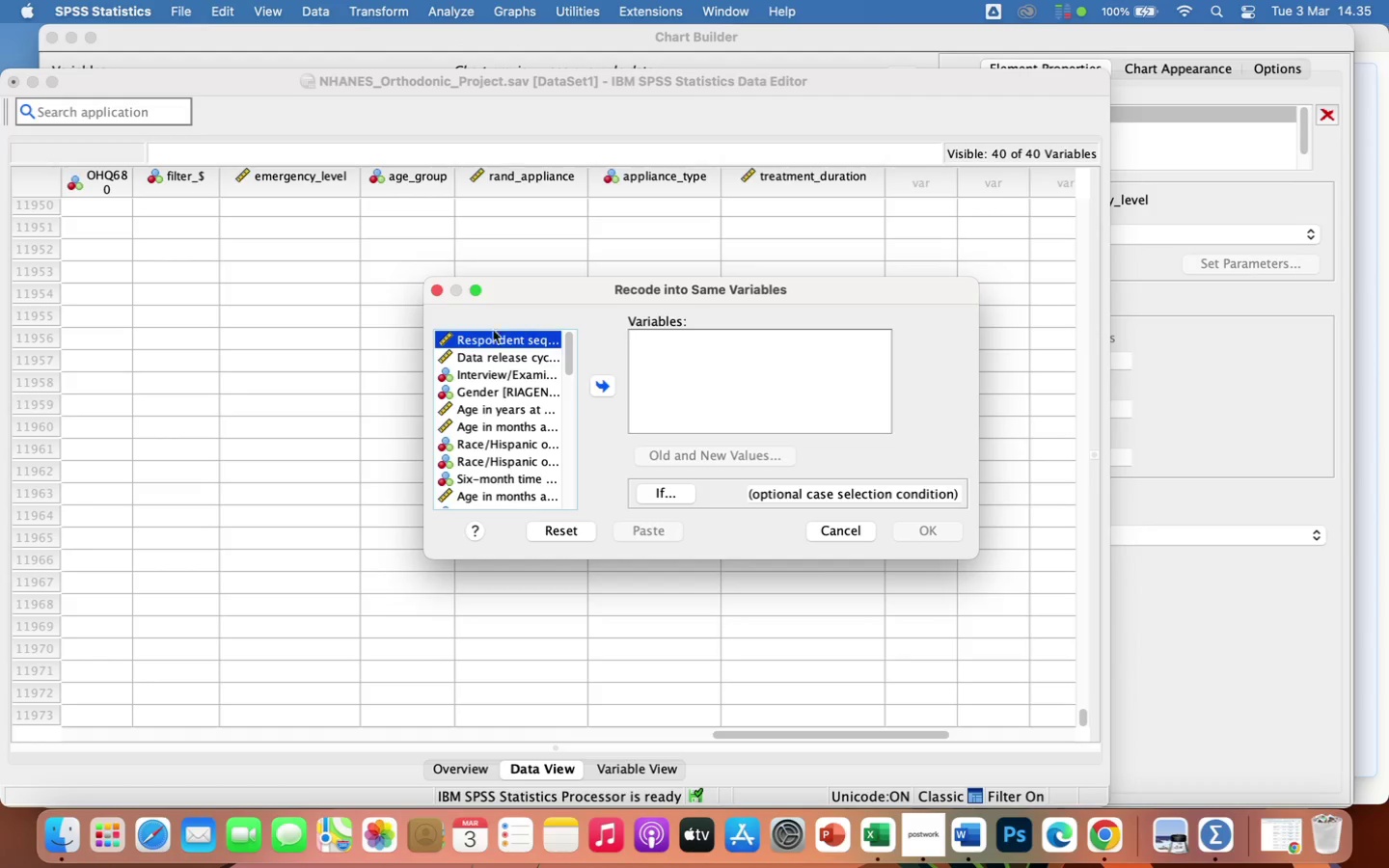 
wait(6.67)
 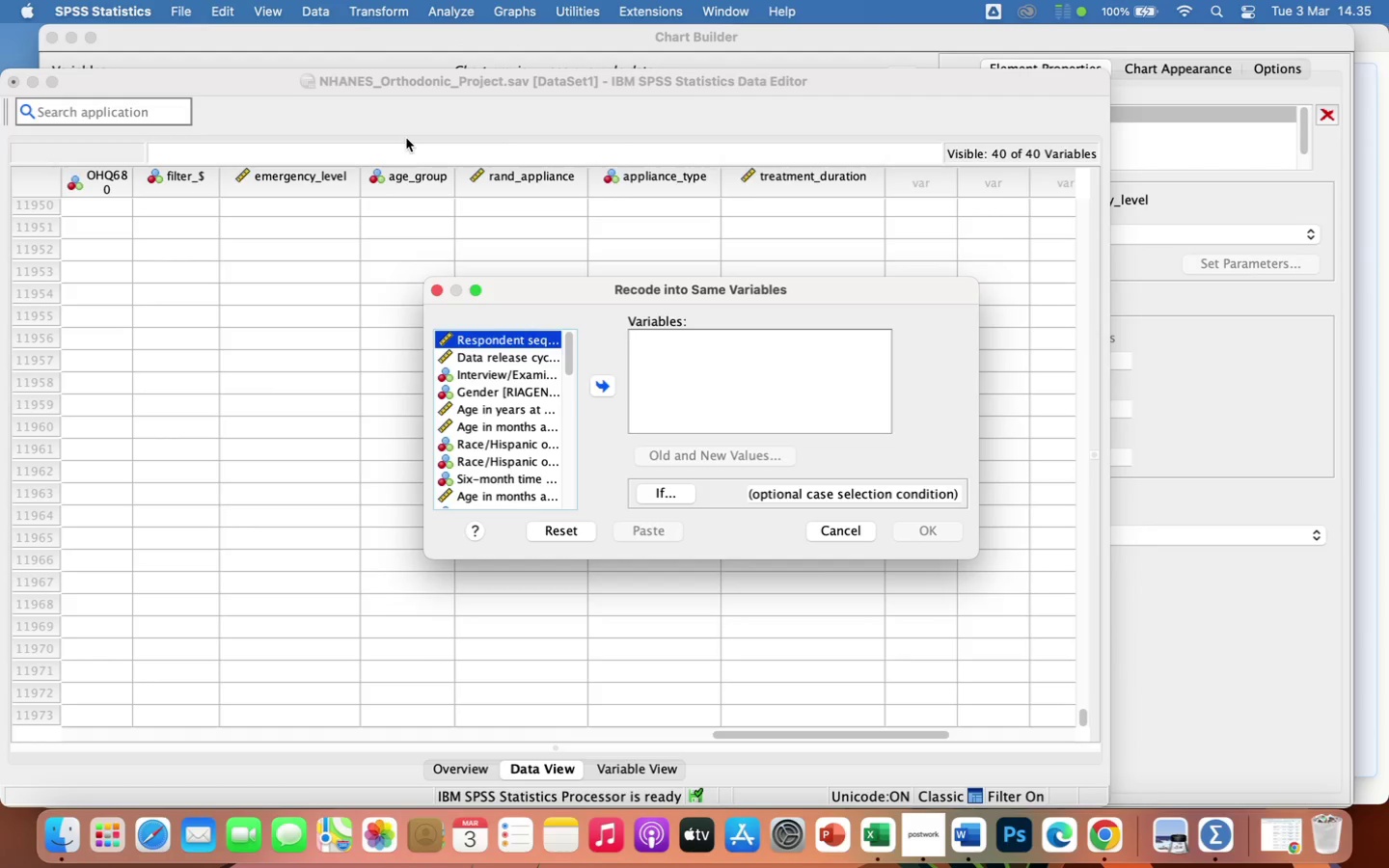 
scroll: coordinate [507, 442], scroll_direction: down, amount: 50.0
 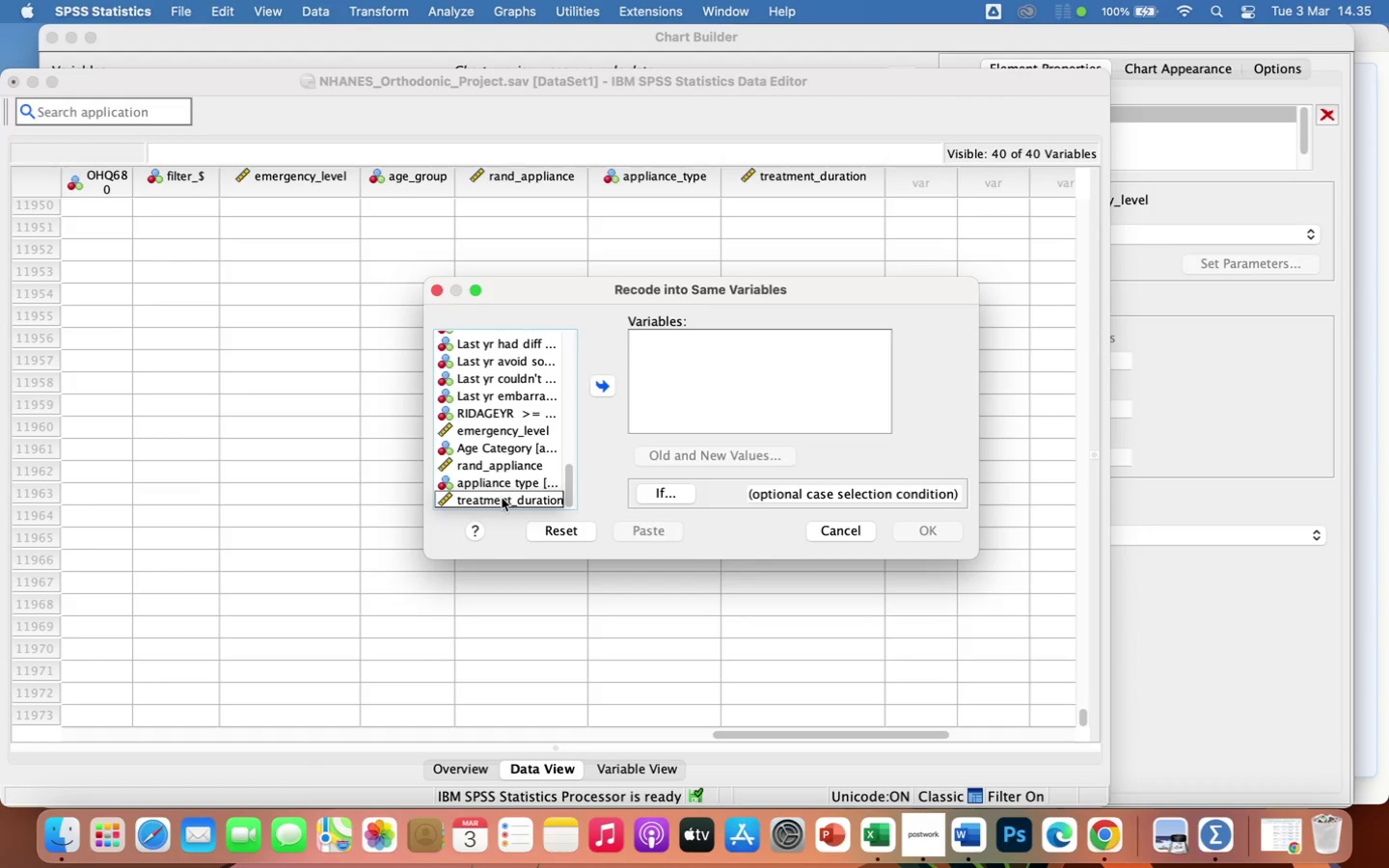 
left_click([502, 500])
 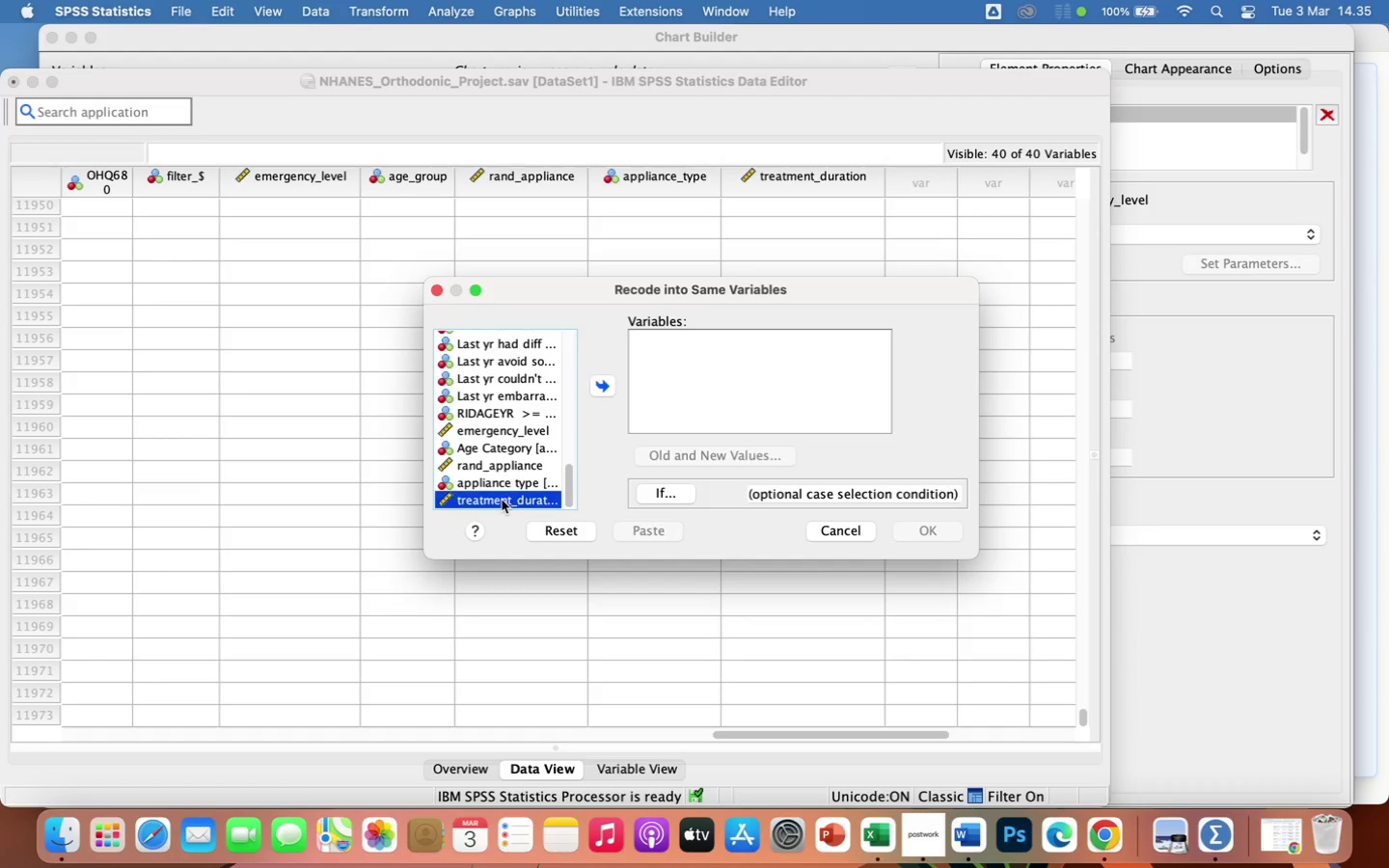 
left_click([502, 500])
 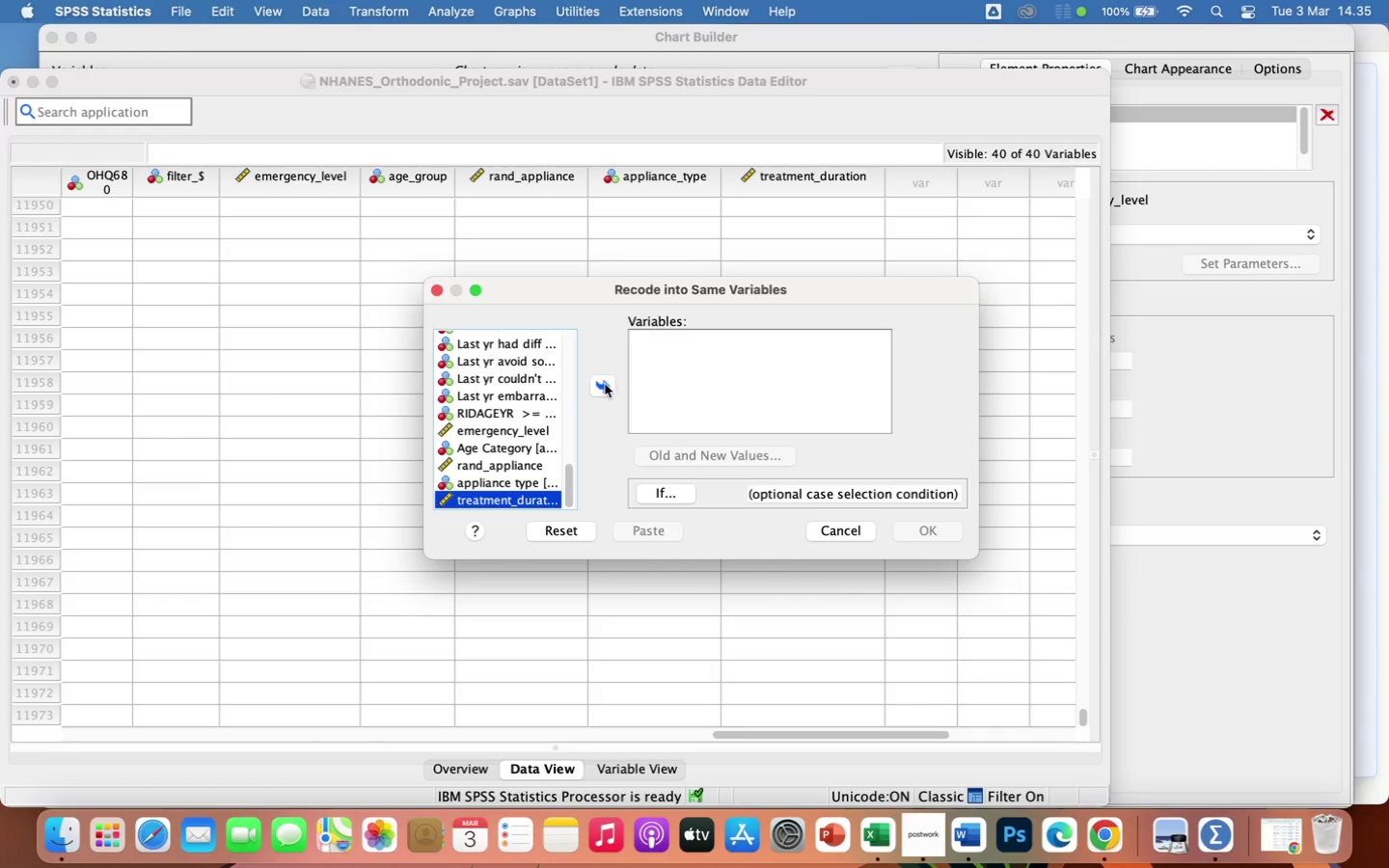 
left_click([605, 384])
 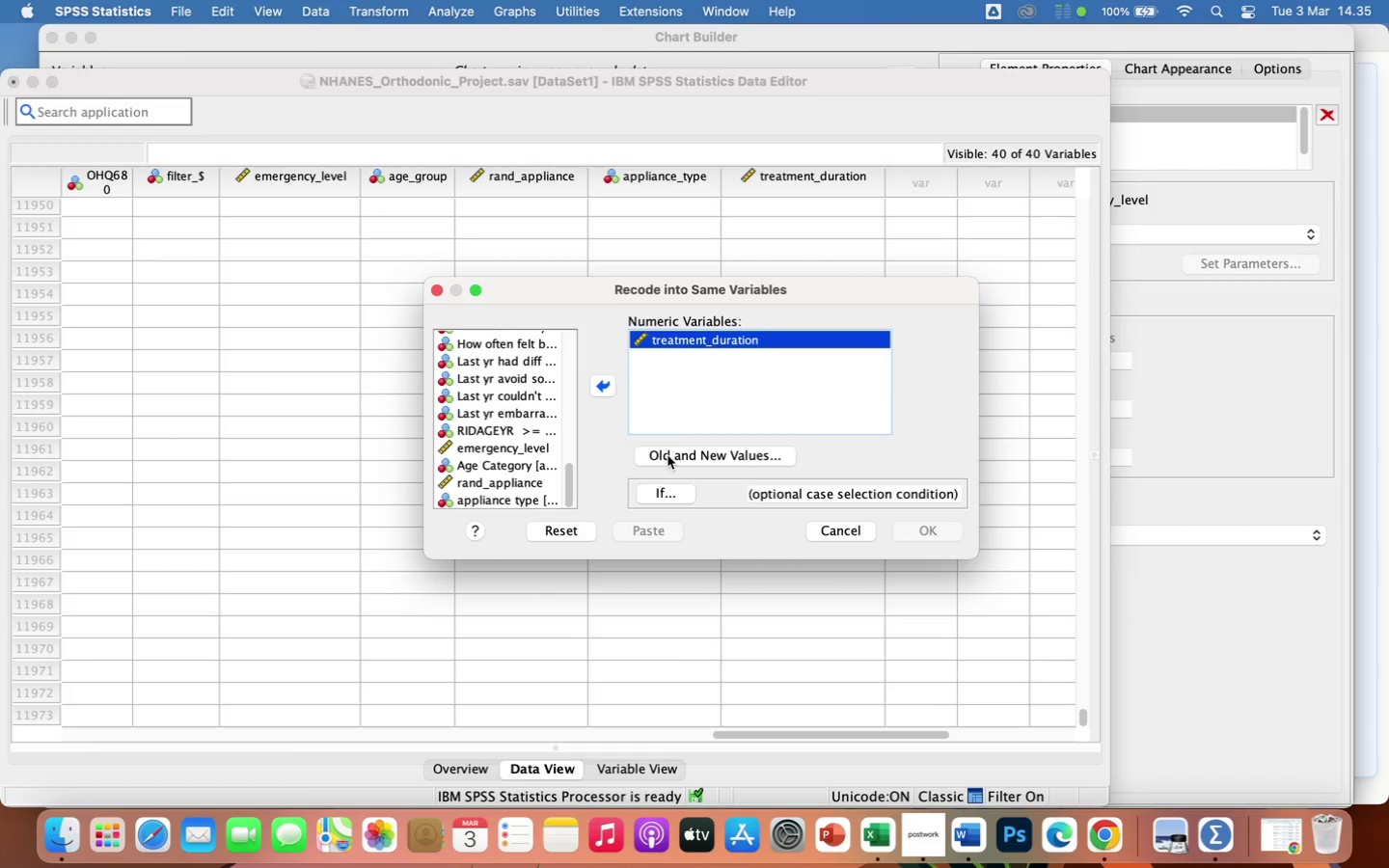 
left_click([667, 456])
 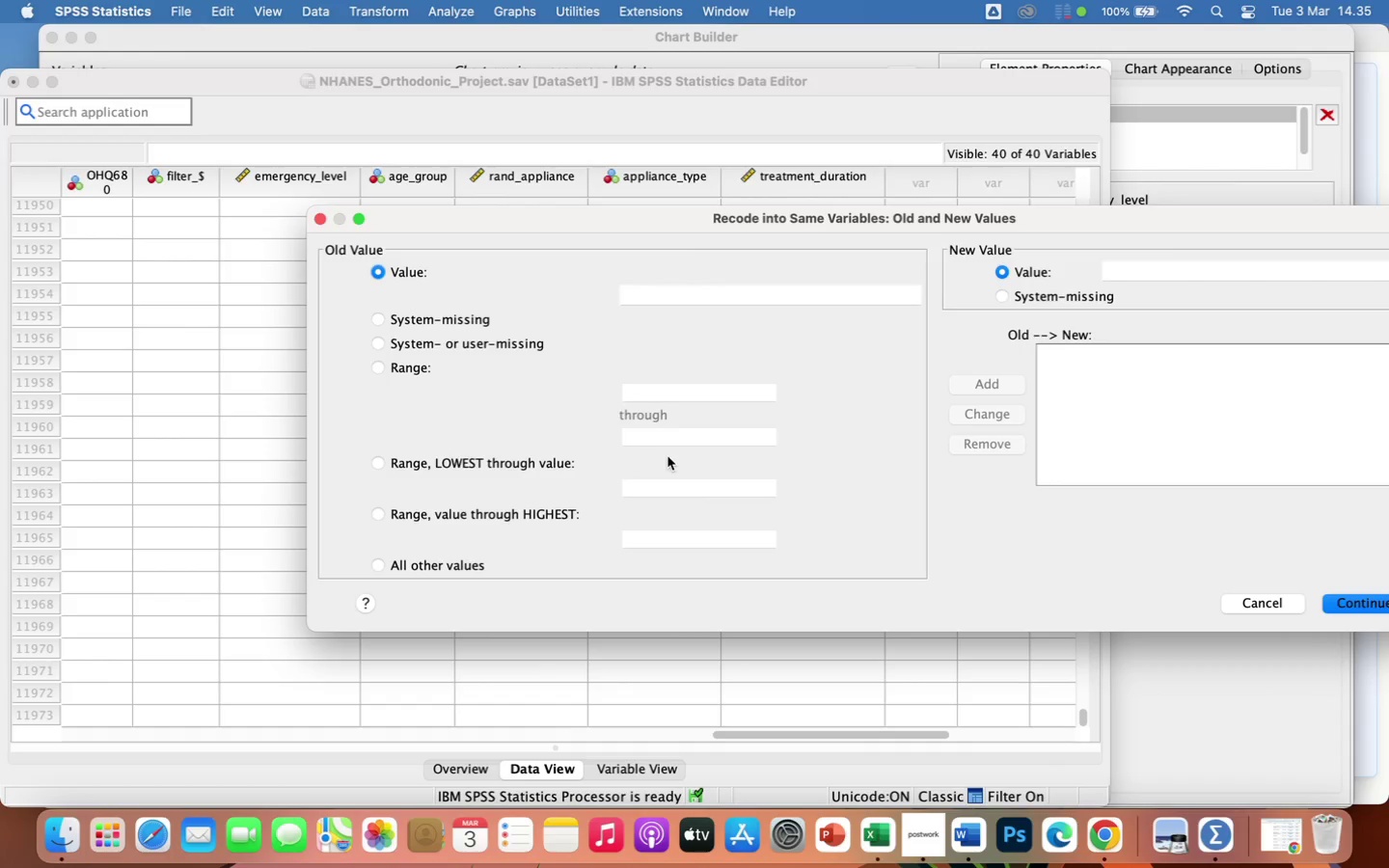 
wait(19.99)
 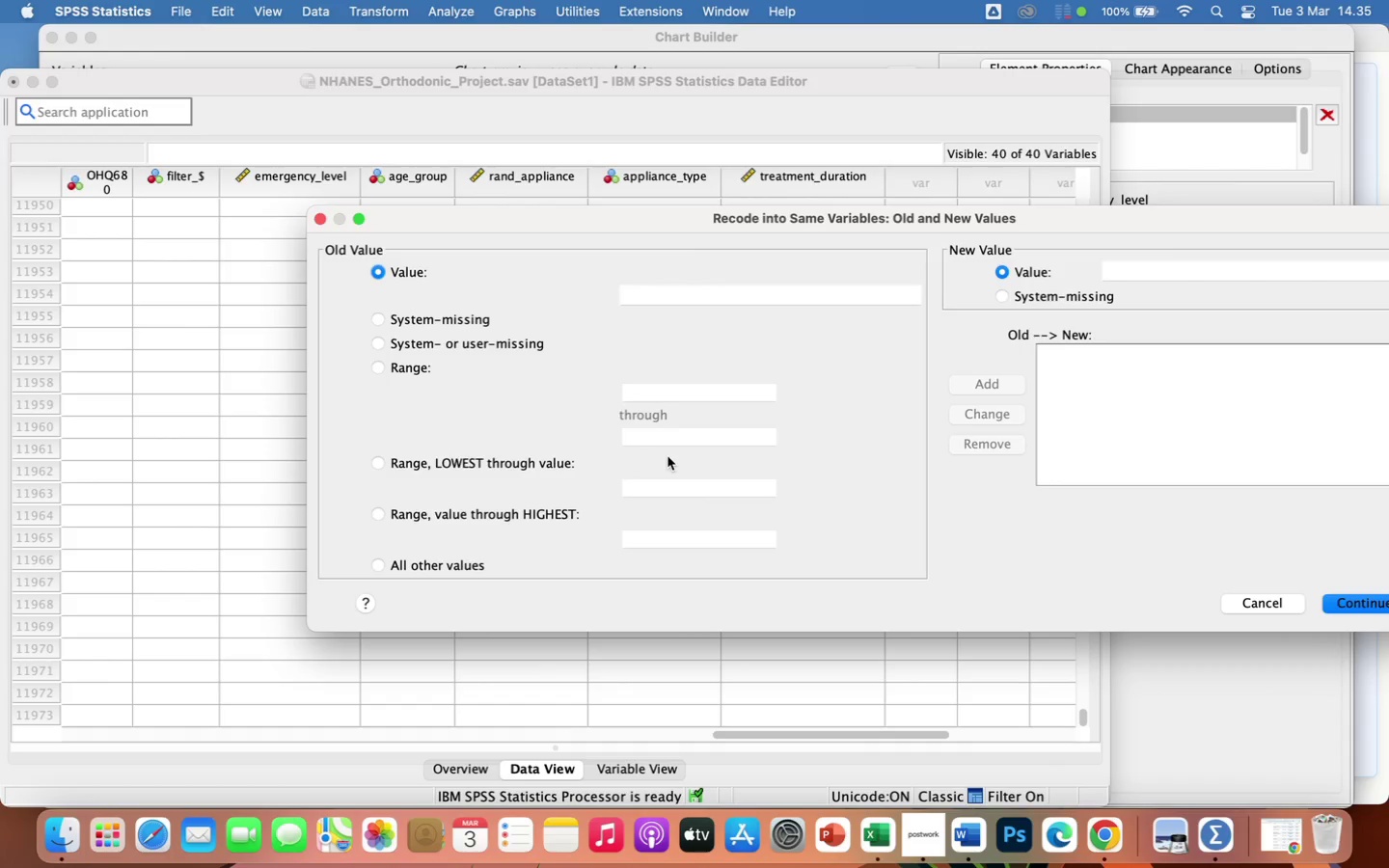 
left_click([417, 465])
 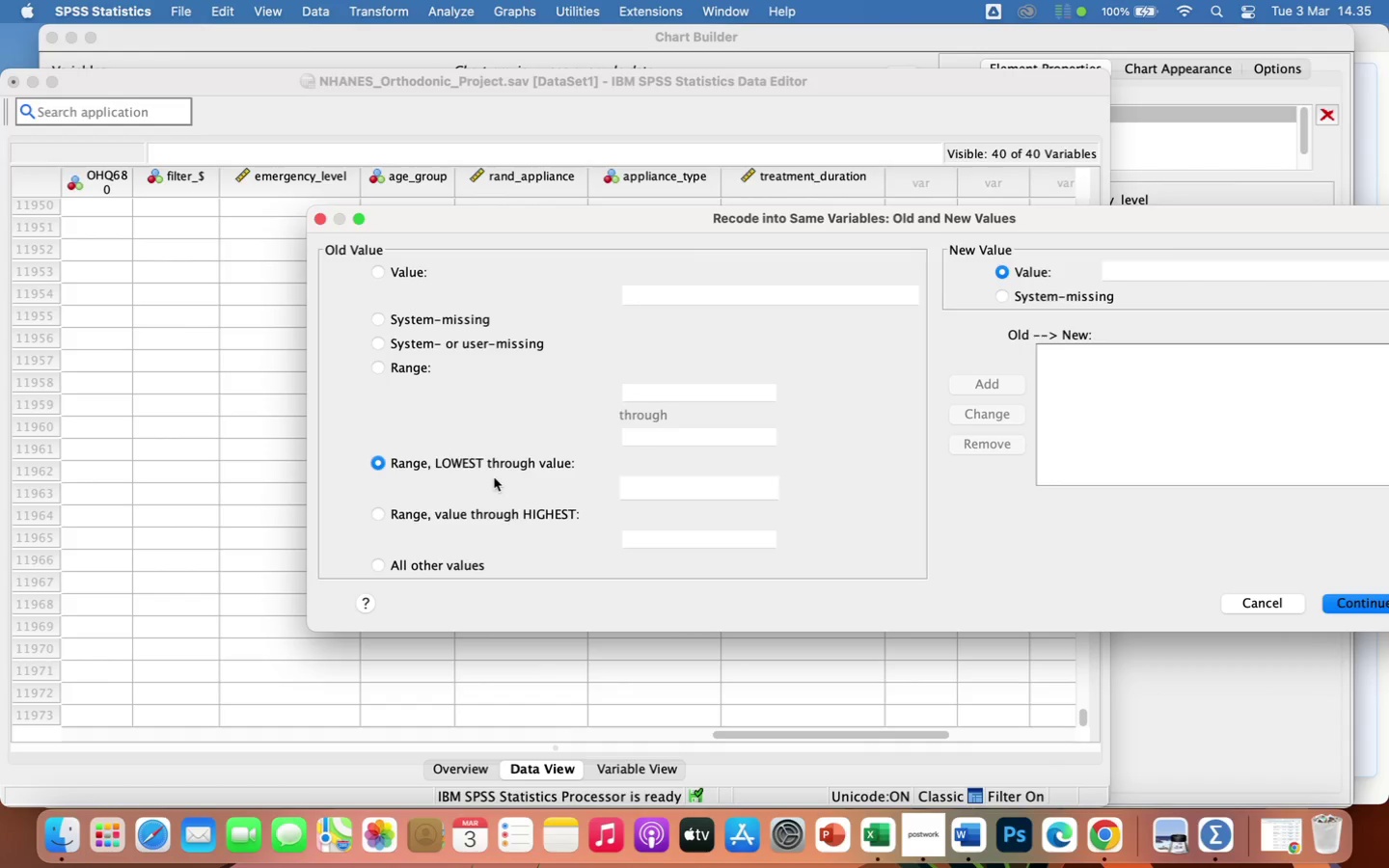 
wait(27.61)
 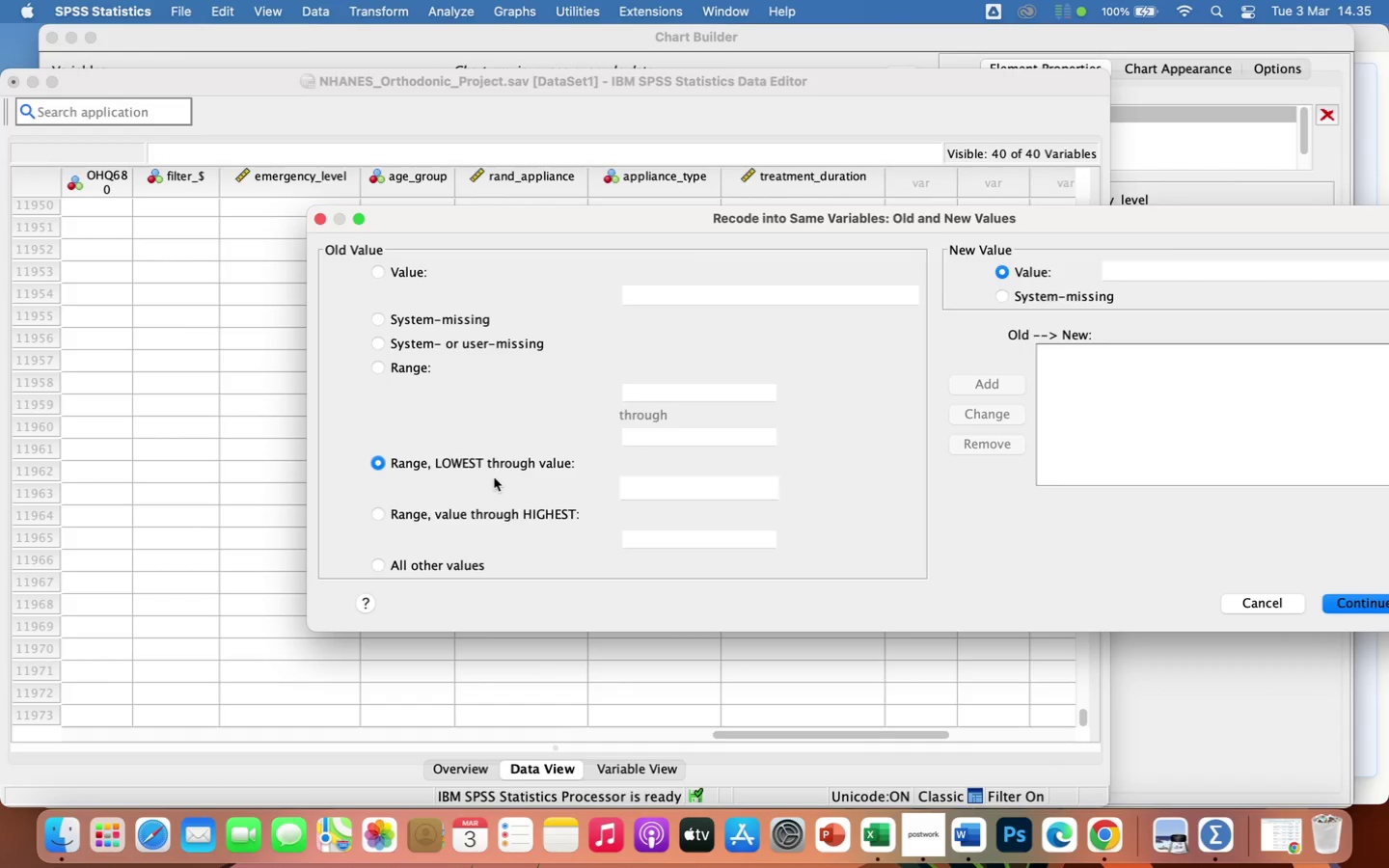 
left_click([641, 484])
 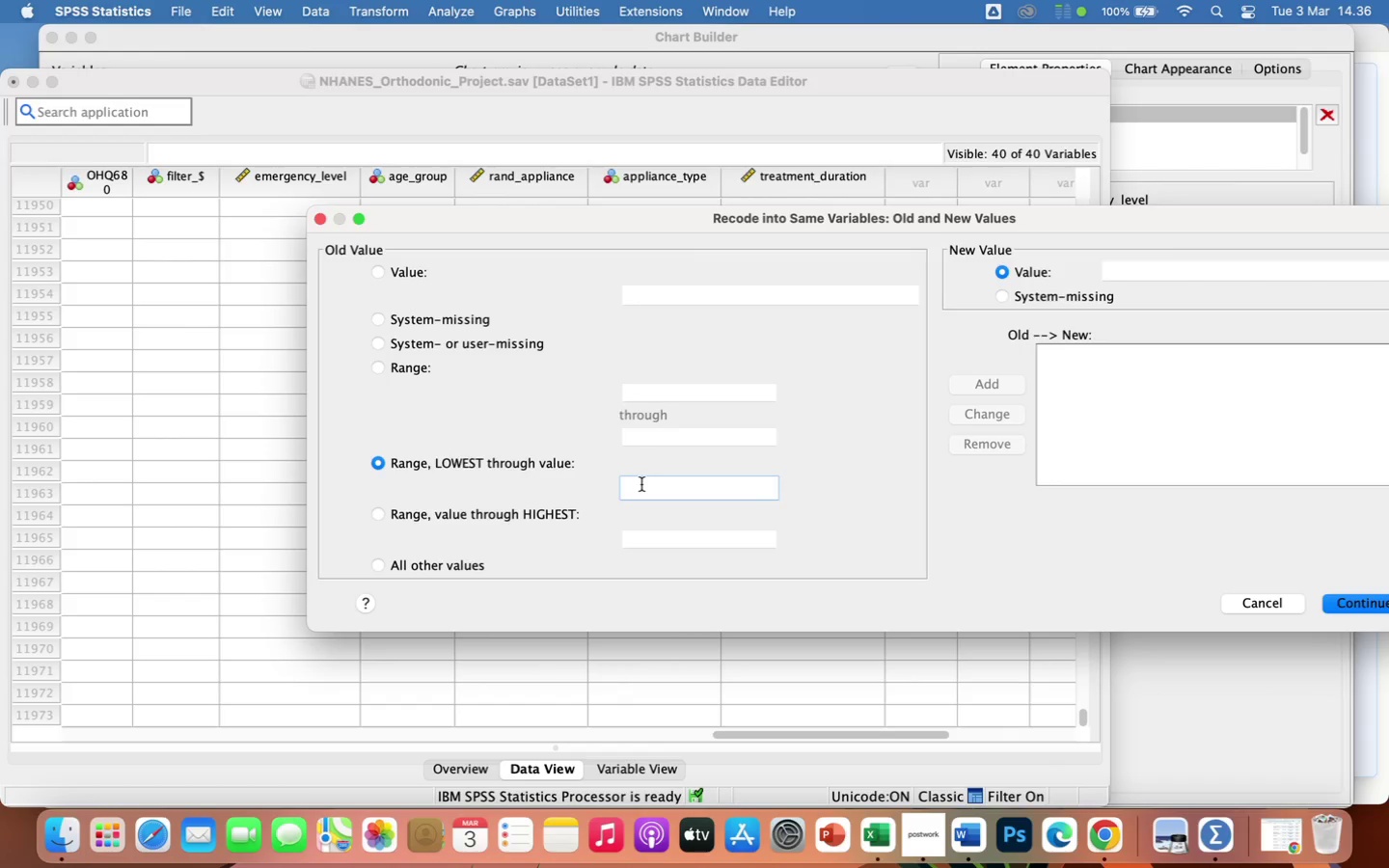 
type(10)
 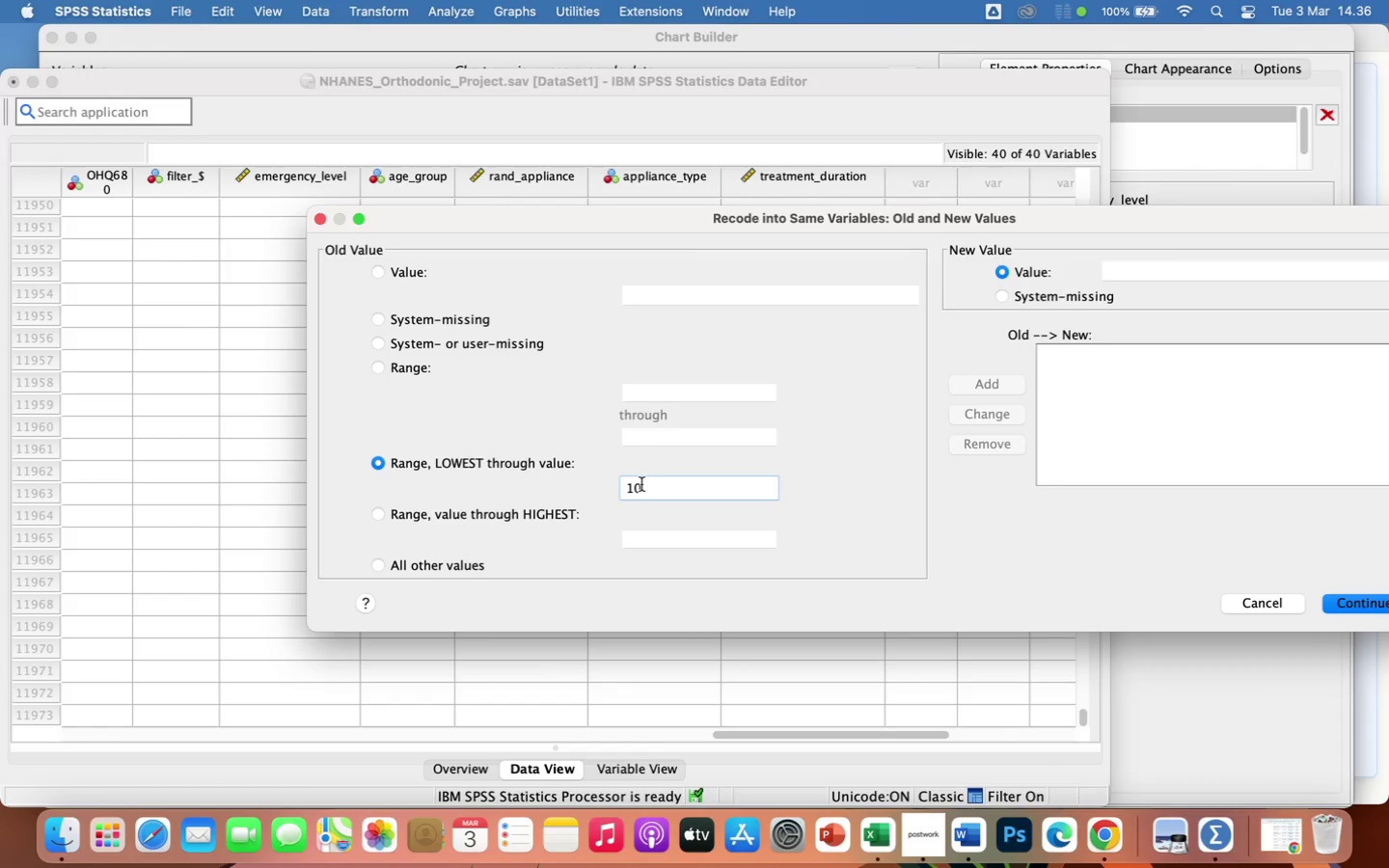 
wait(9.81)
 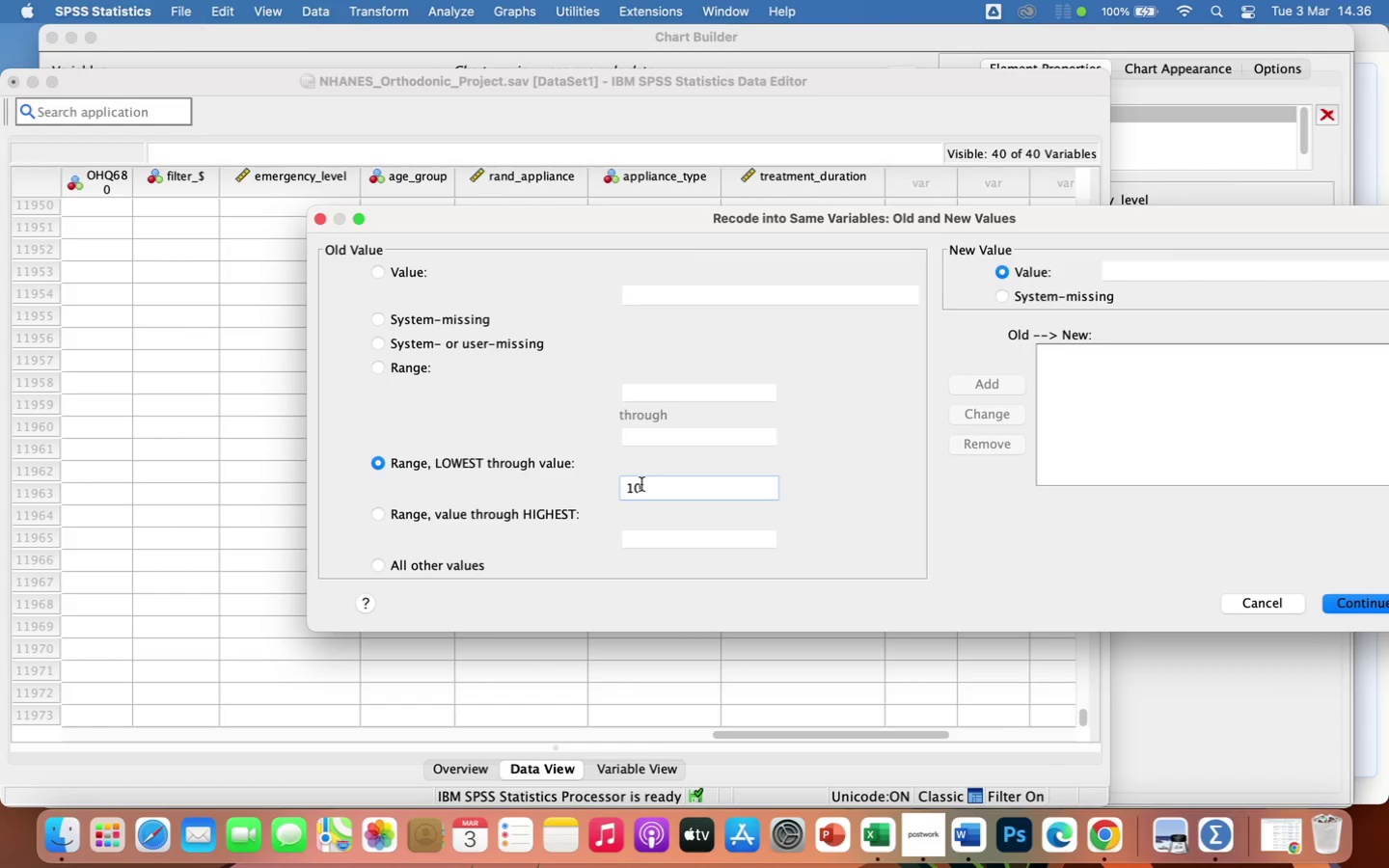 
left_click([1125, 274])
 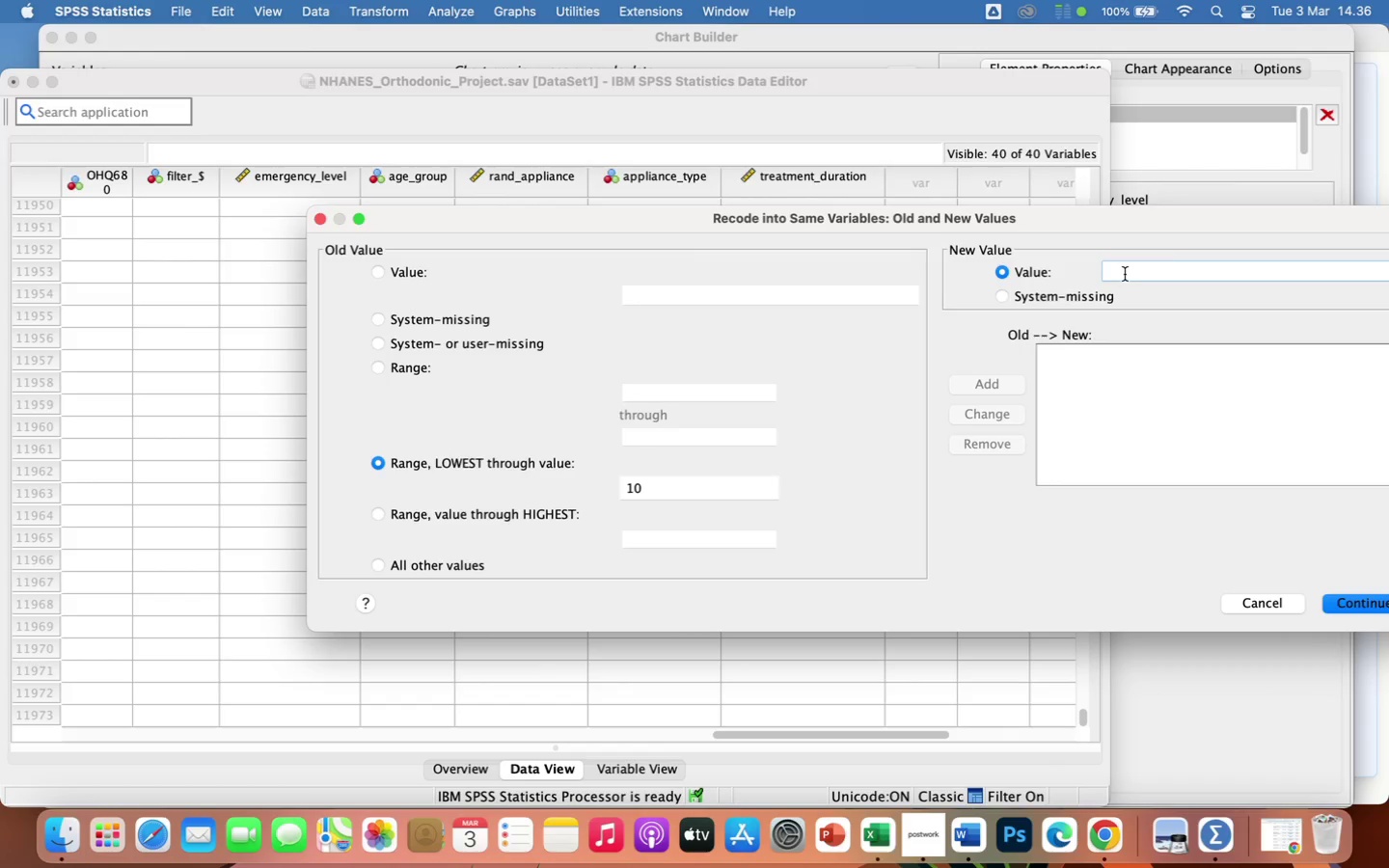 
type(10)
 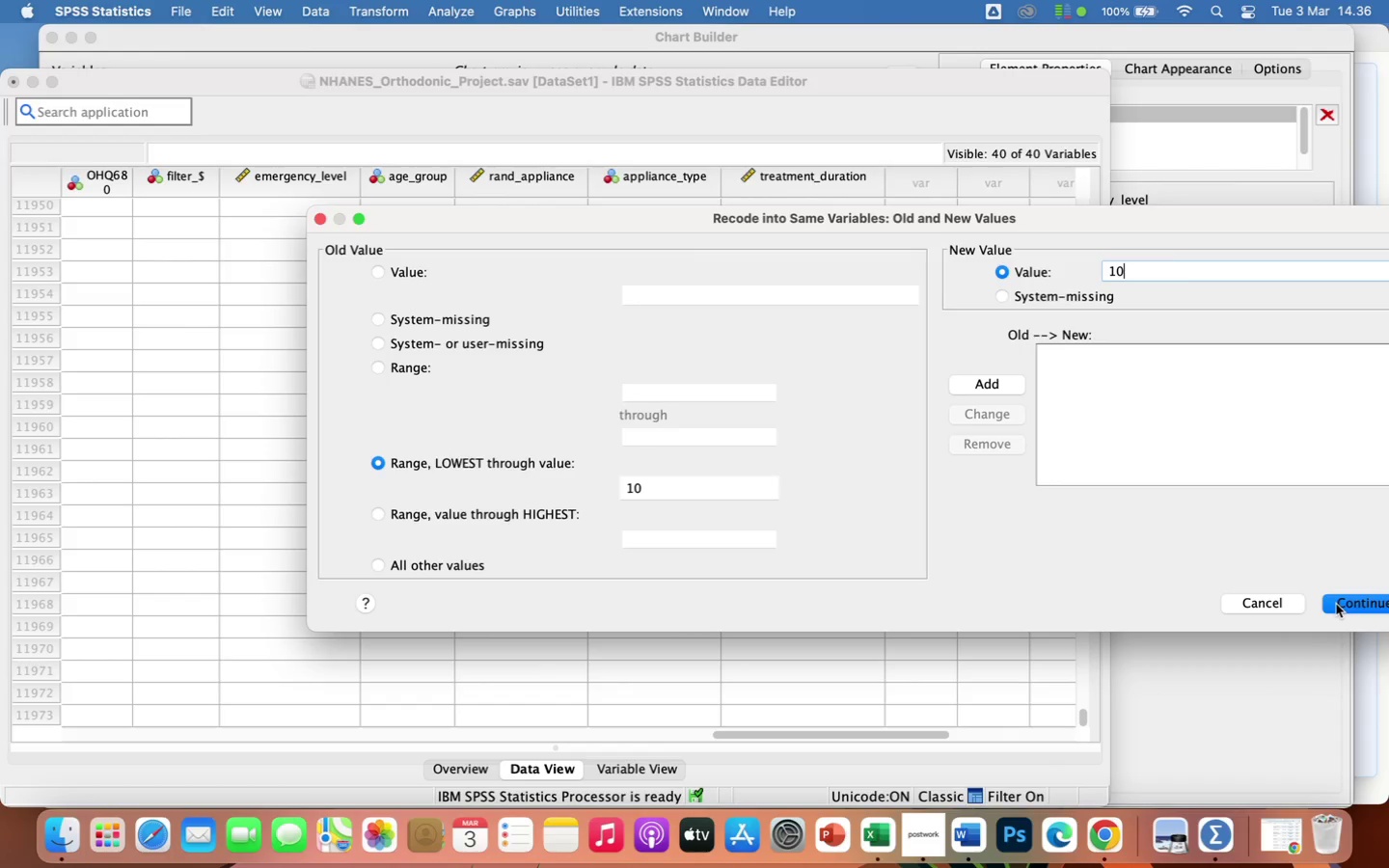 
wait(7.26)
 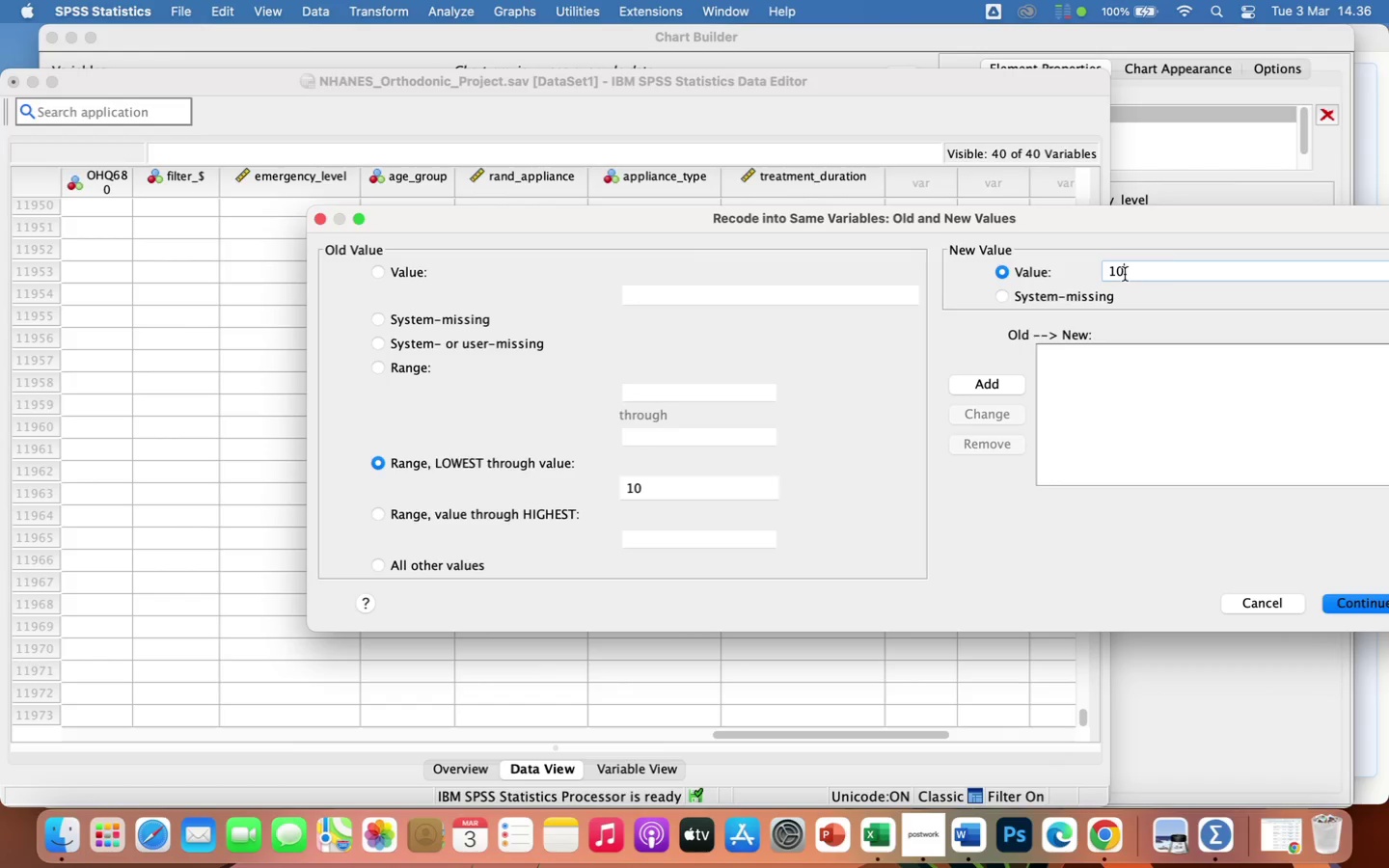 
left_click([1336, 604])
 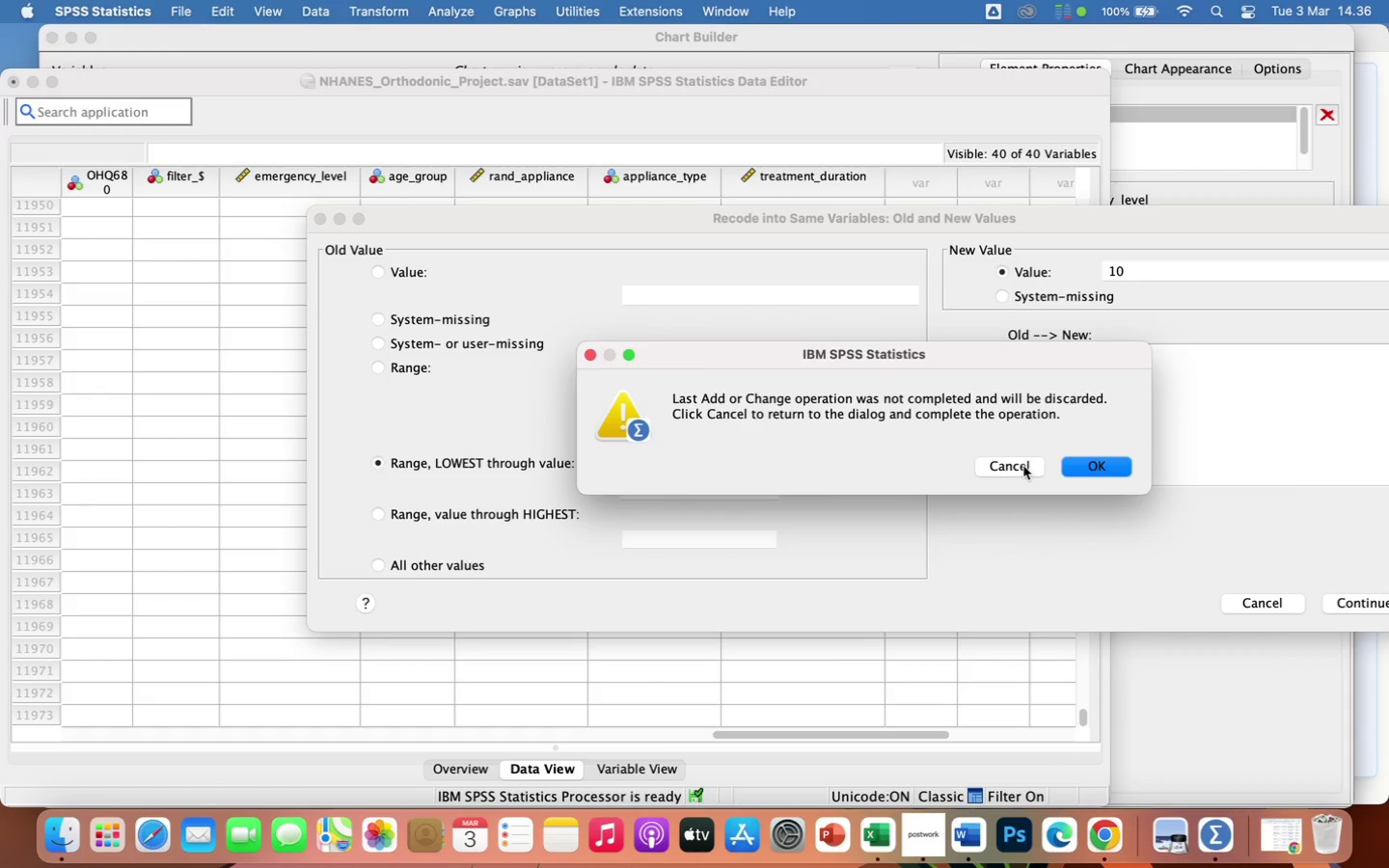 
left_click([1021, 466])
 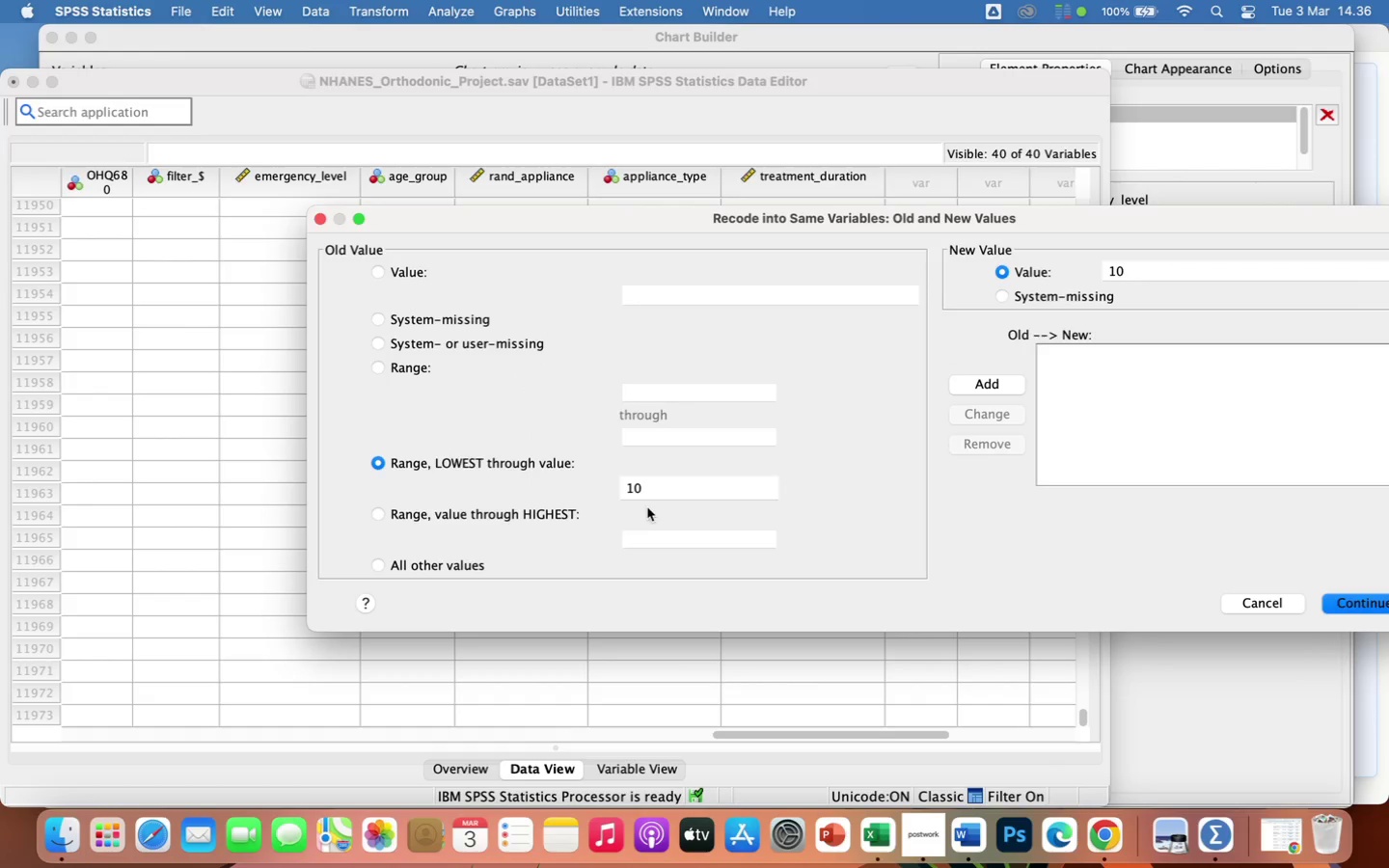 
left_click([655, 484])
 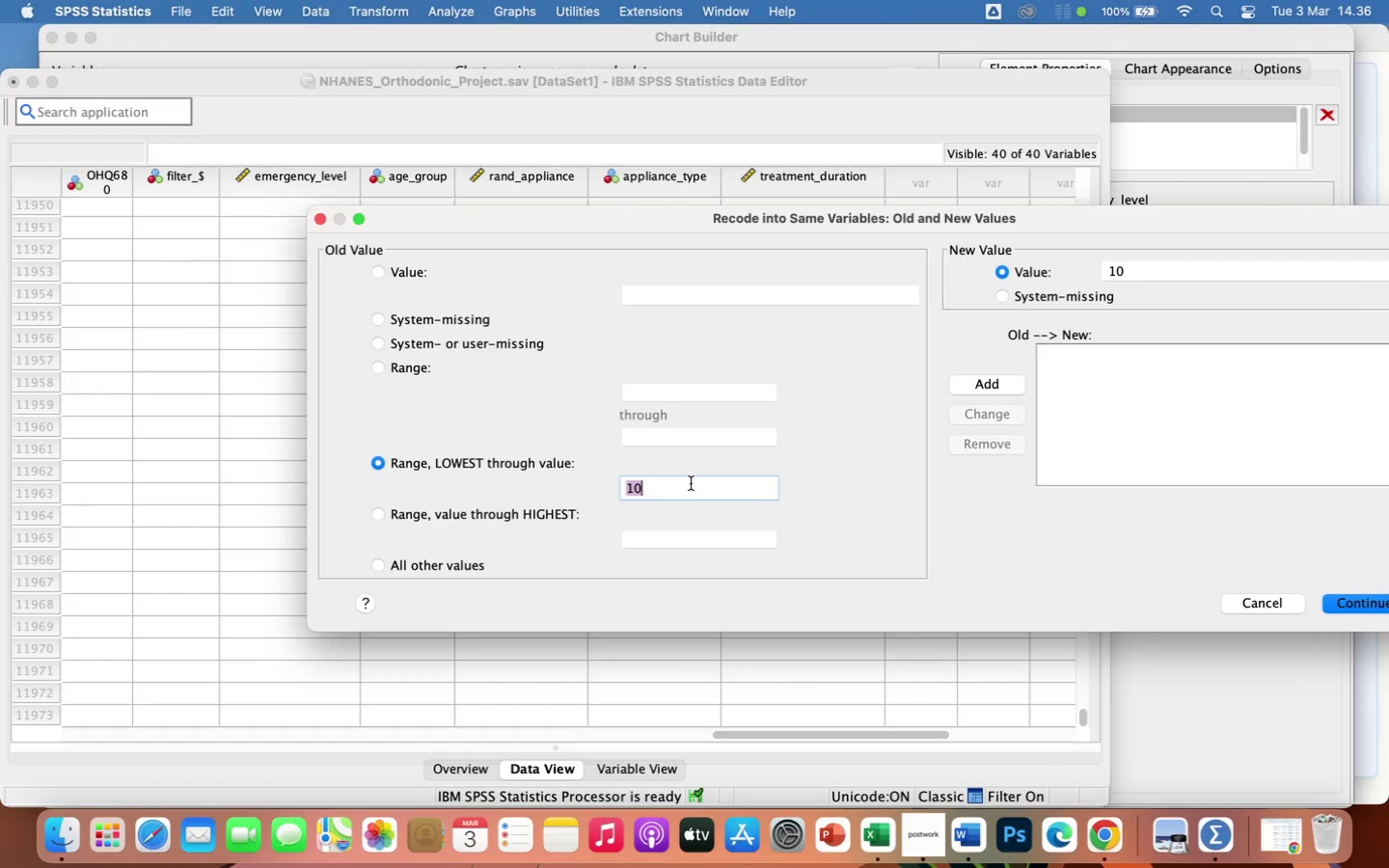 
key(Backspace)
 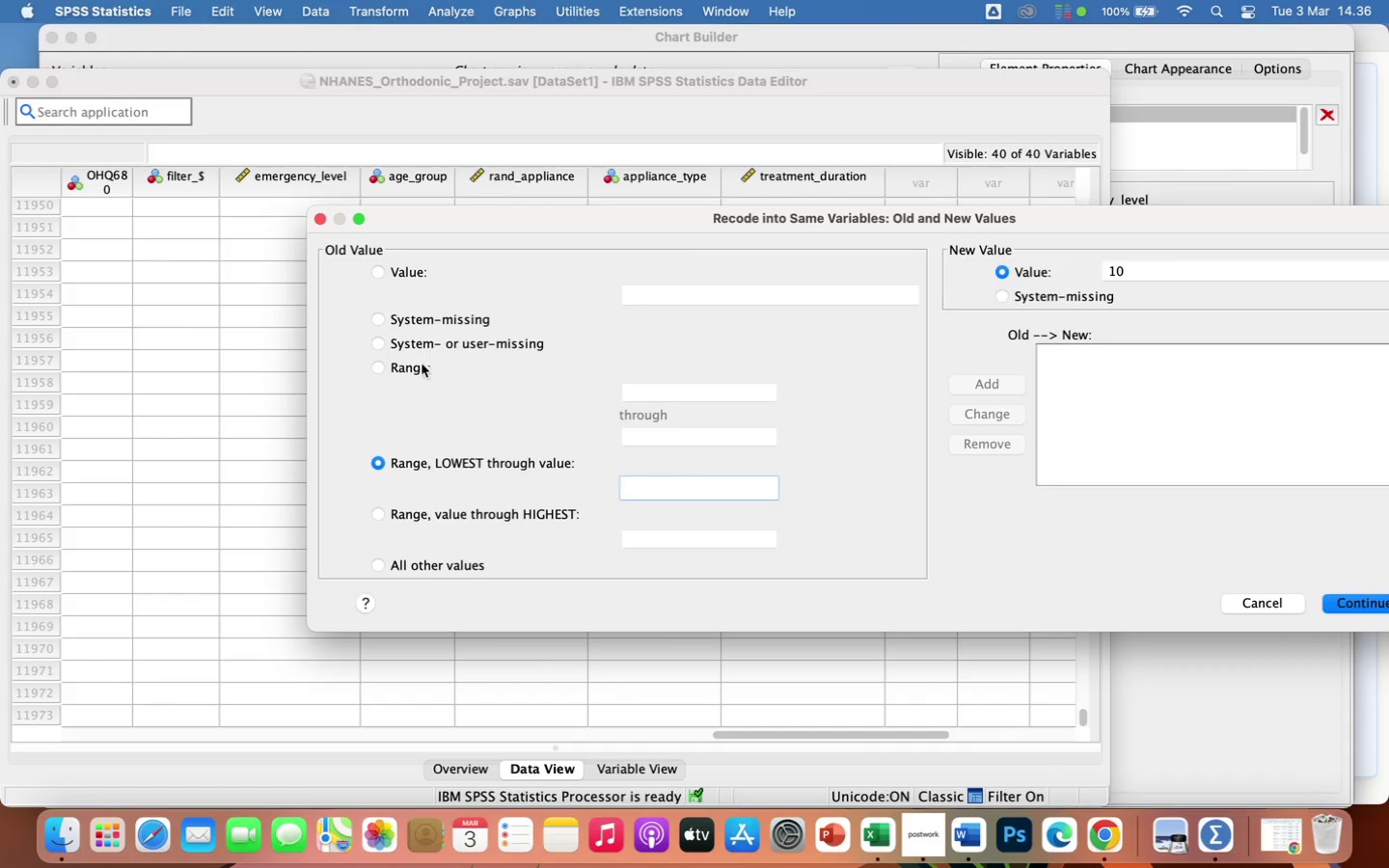 
wait(8.56)
 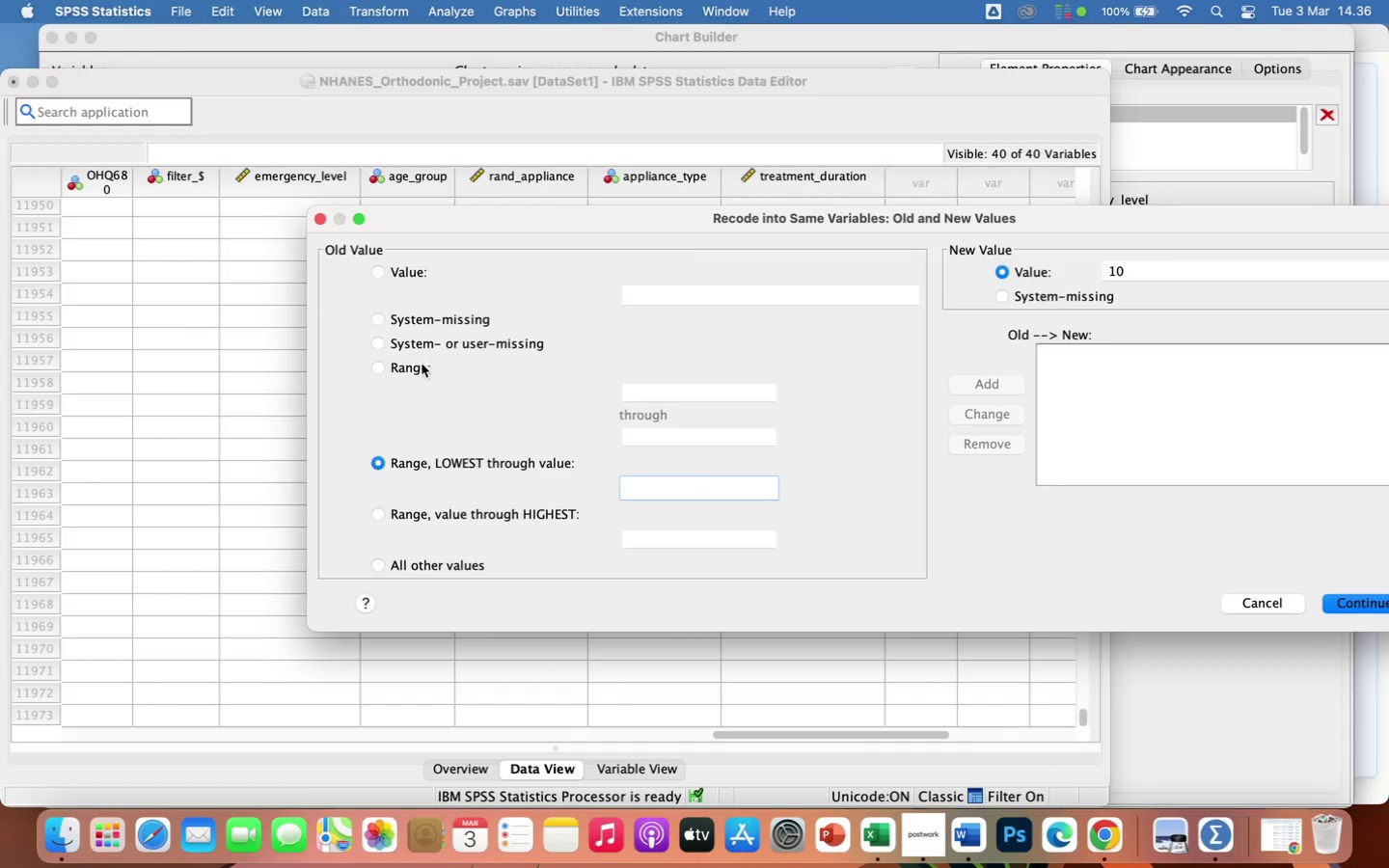 
left_click([630, 479])
 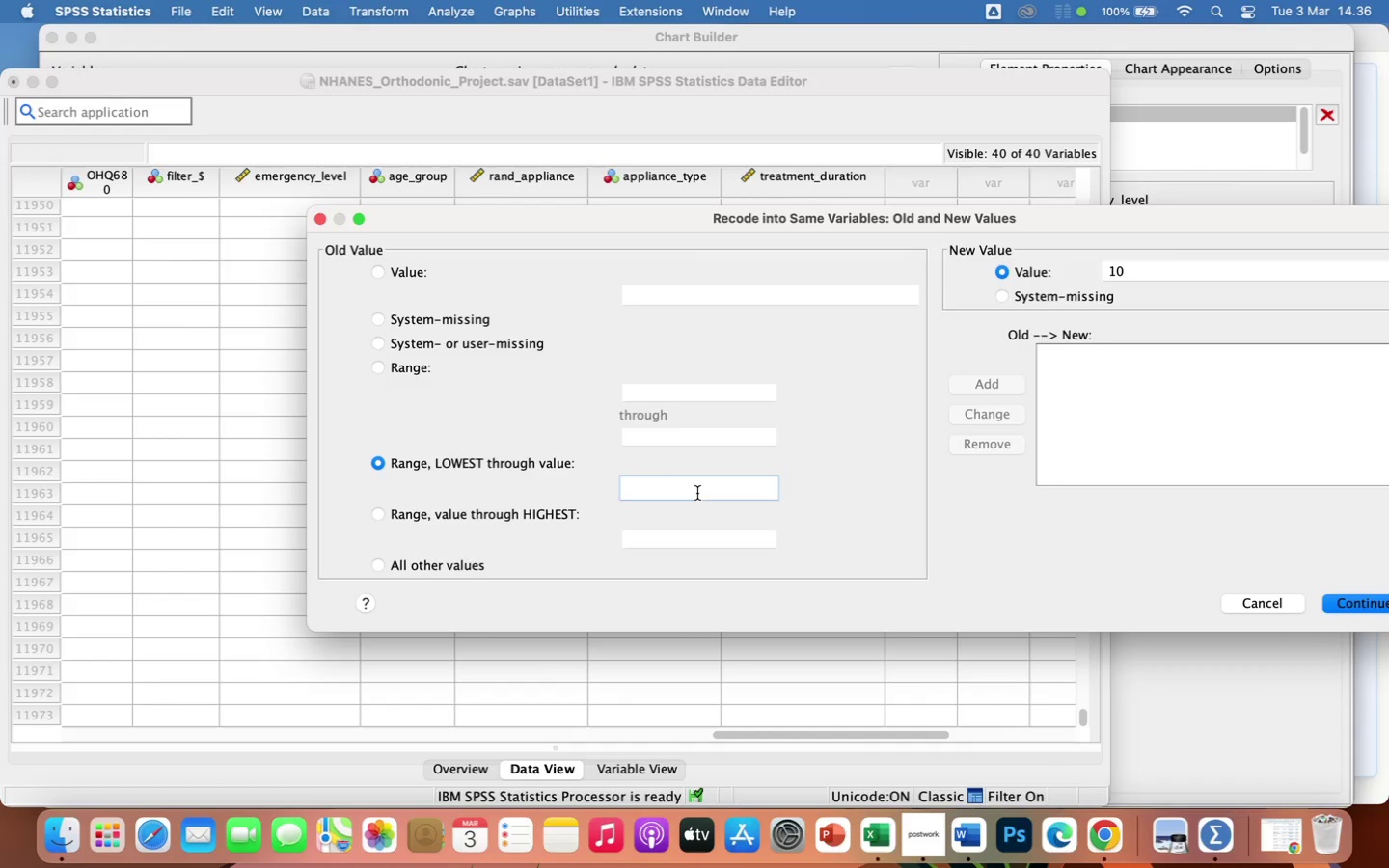 
type(10)
 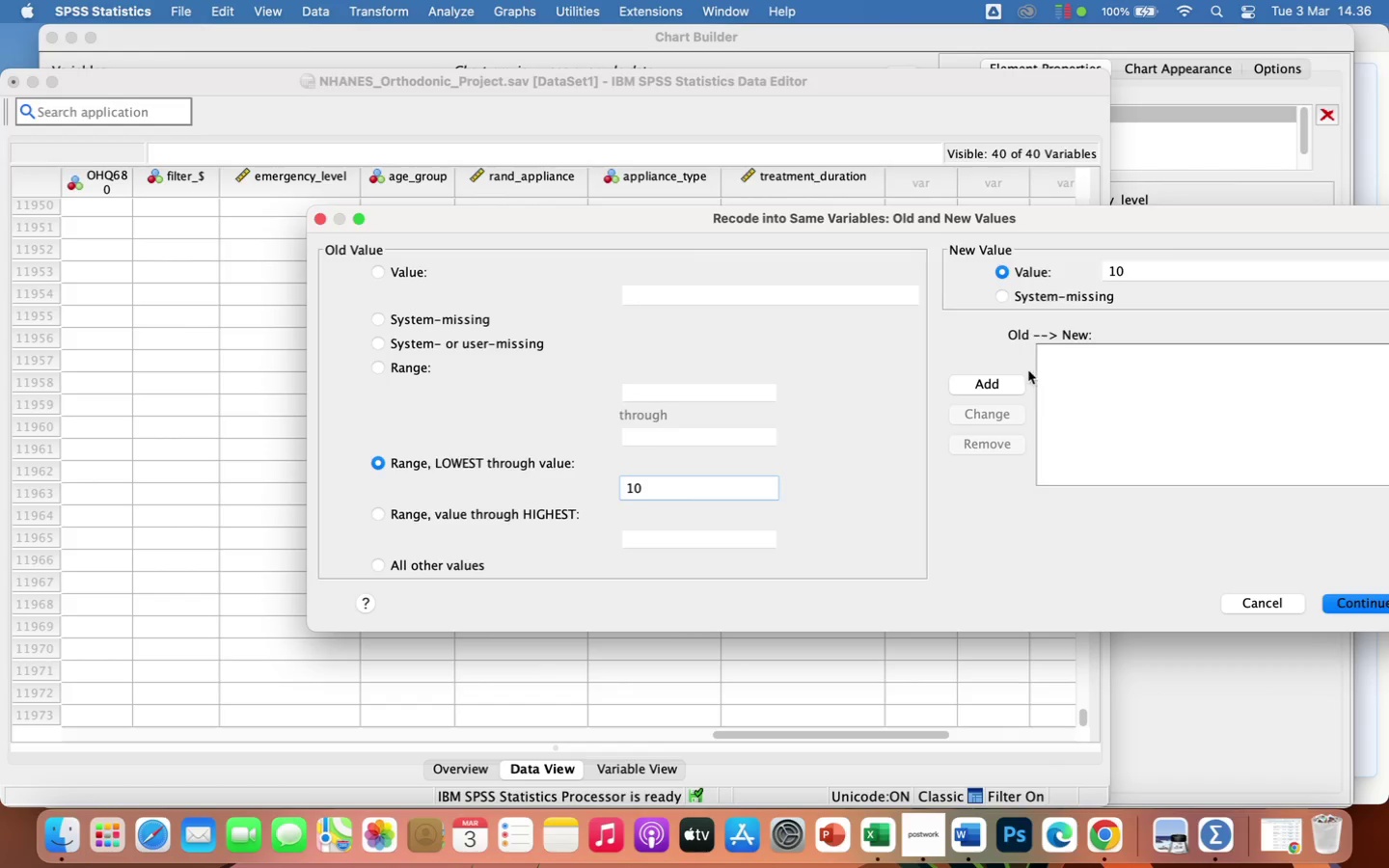 
left_click([997, 379])
 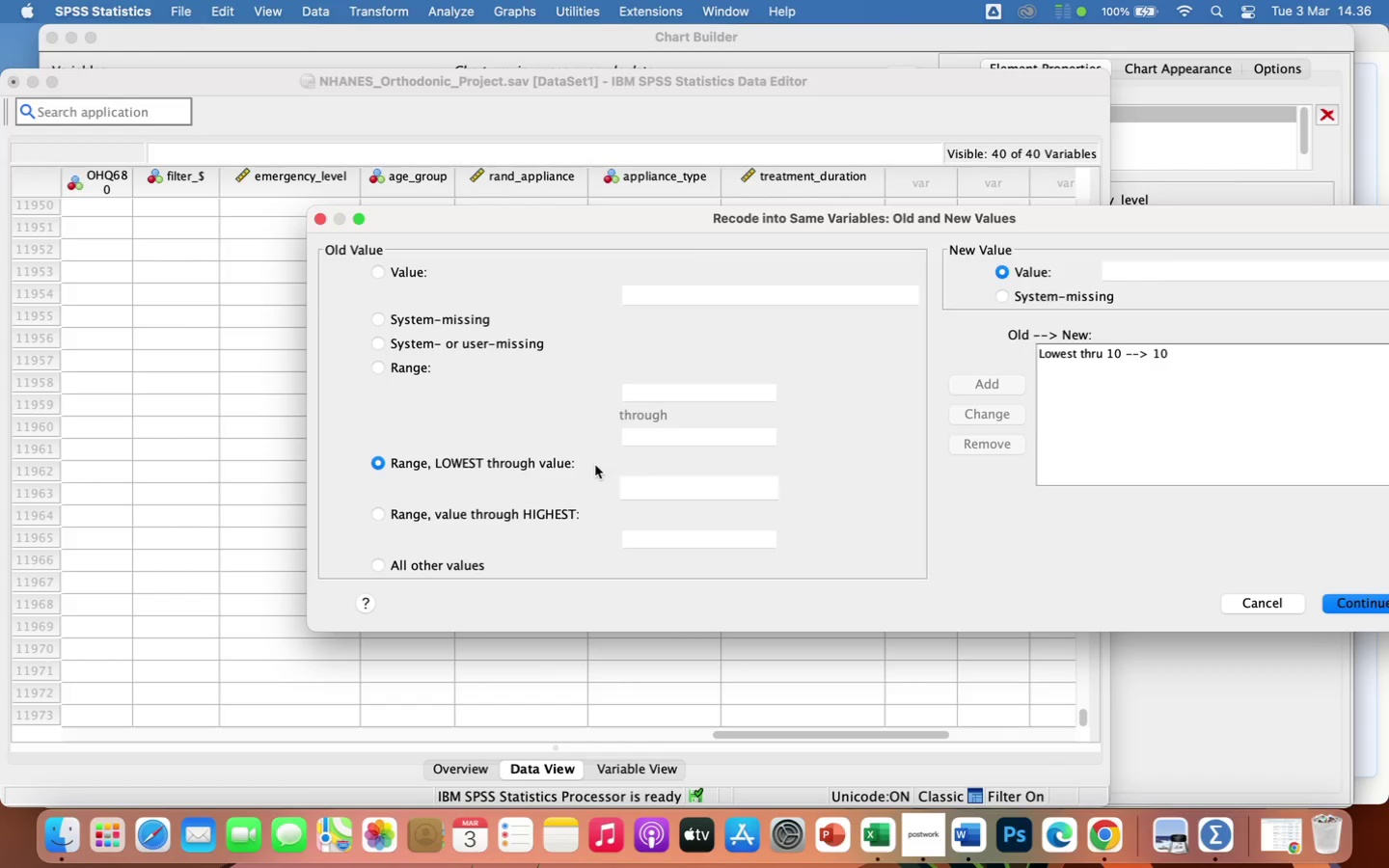 
left_click([456, 514])
 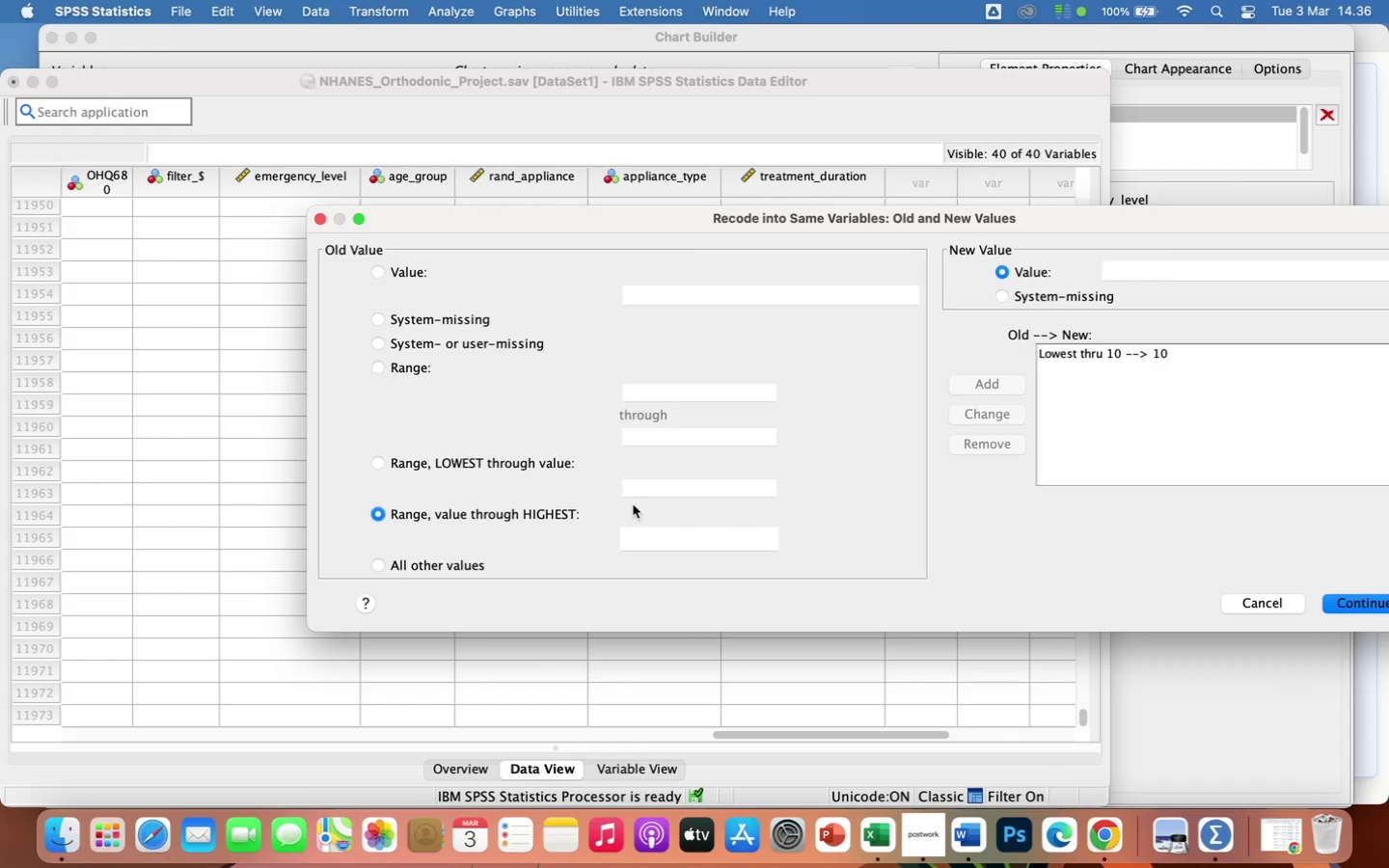 
left_click([635, 538])
 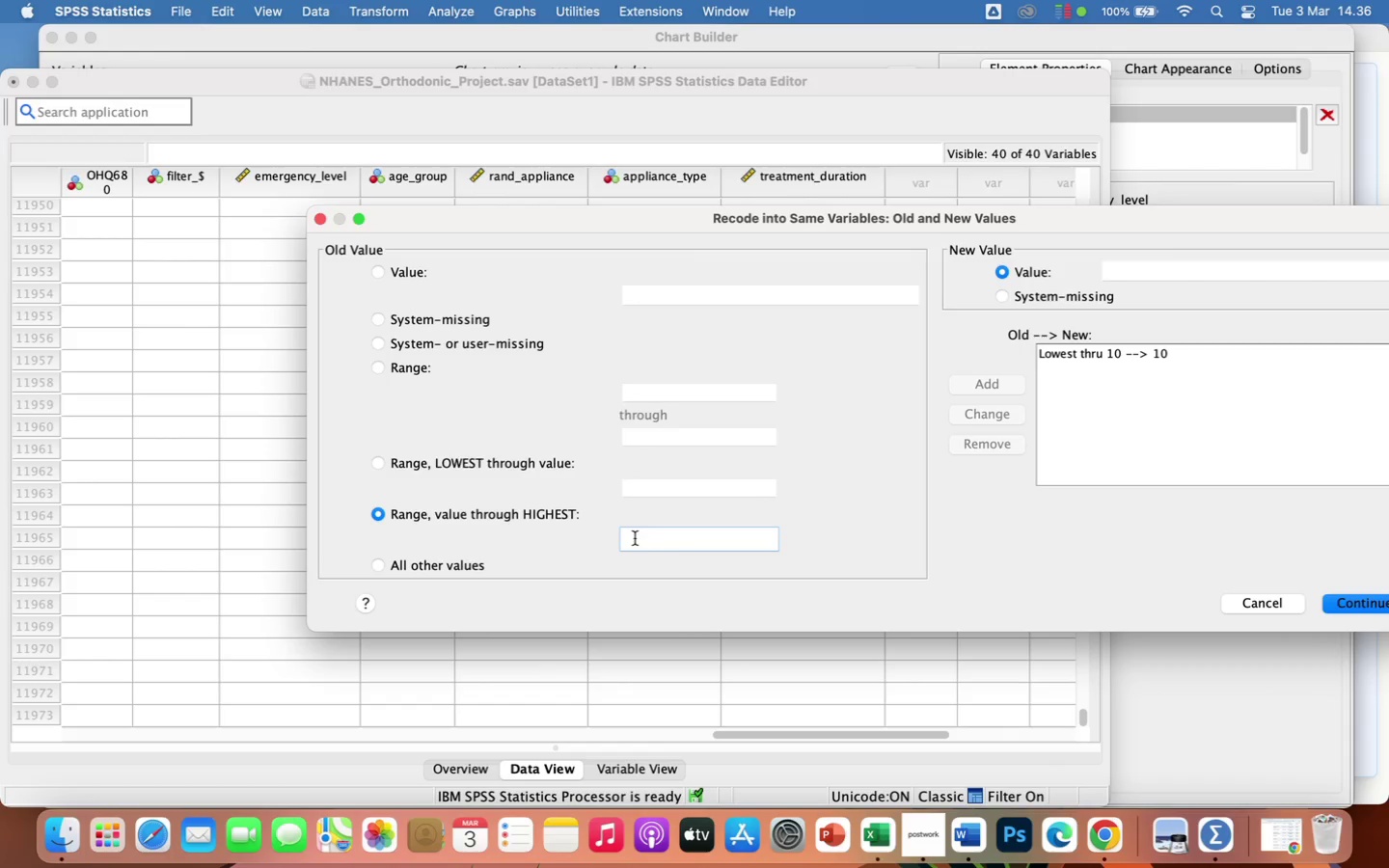 
type(36)
 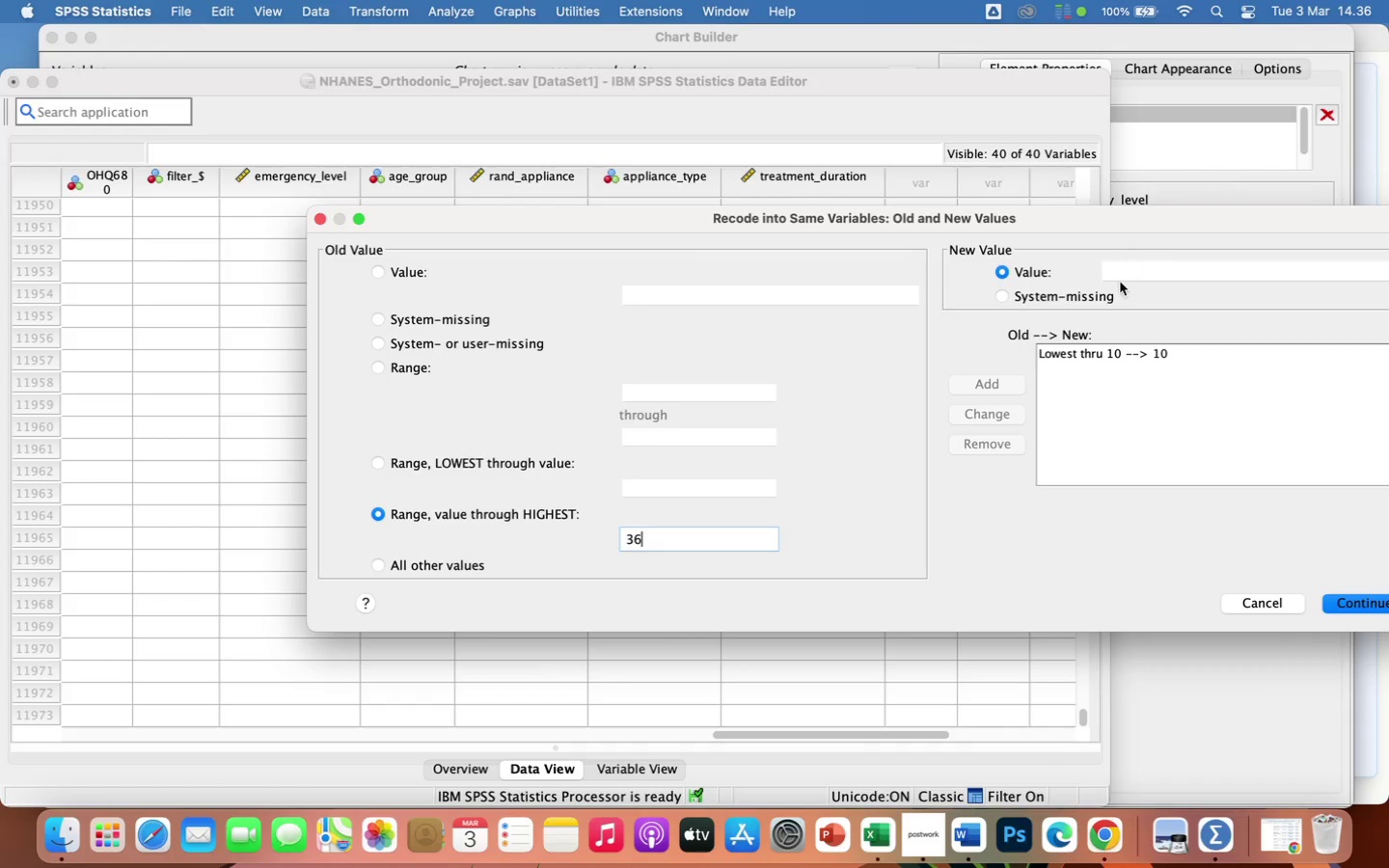 
left_click([1122, 275])
 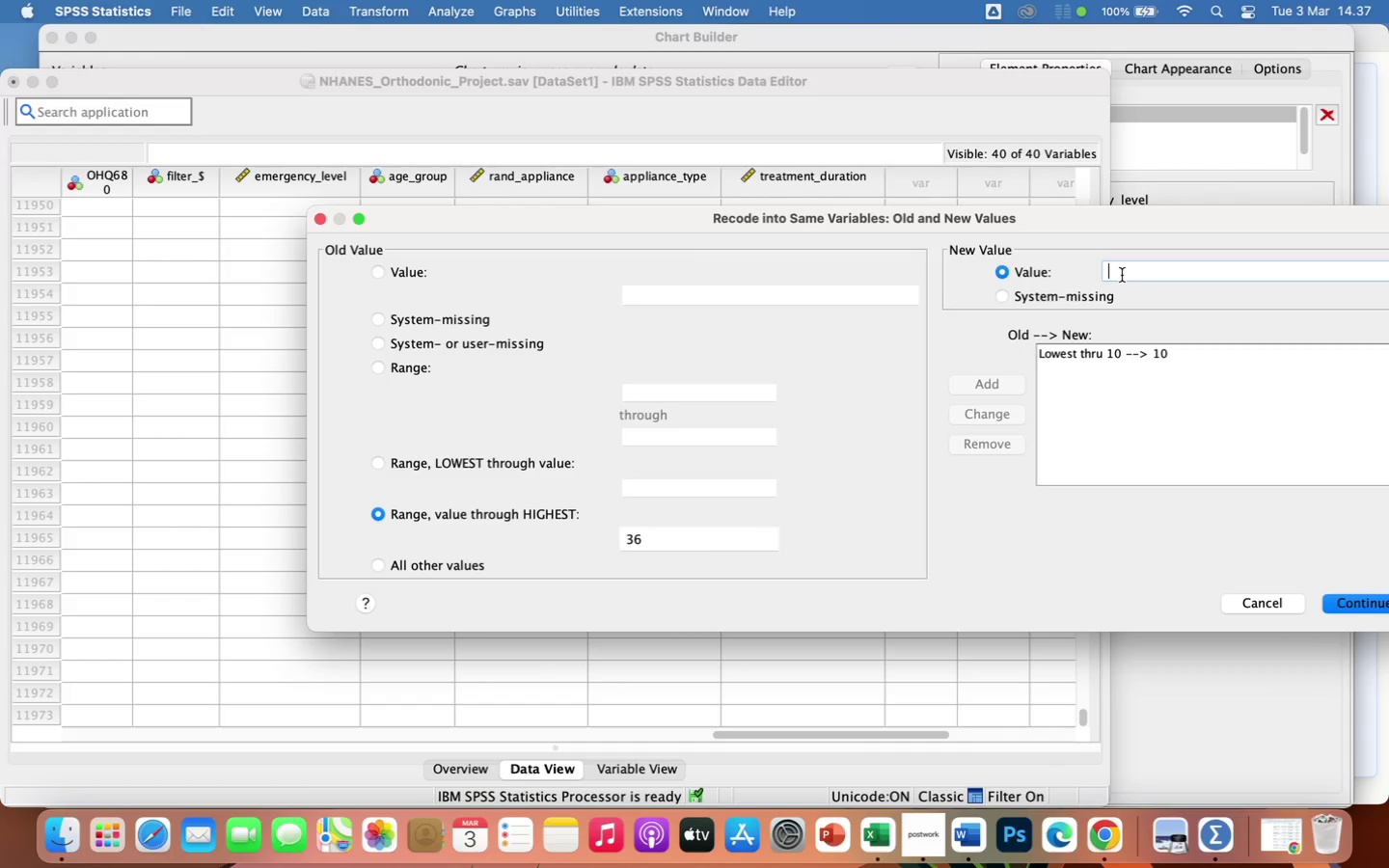 
type(36)
 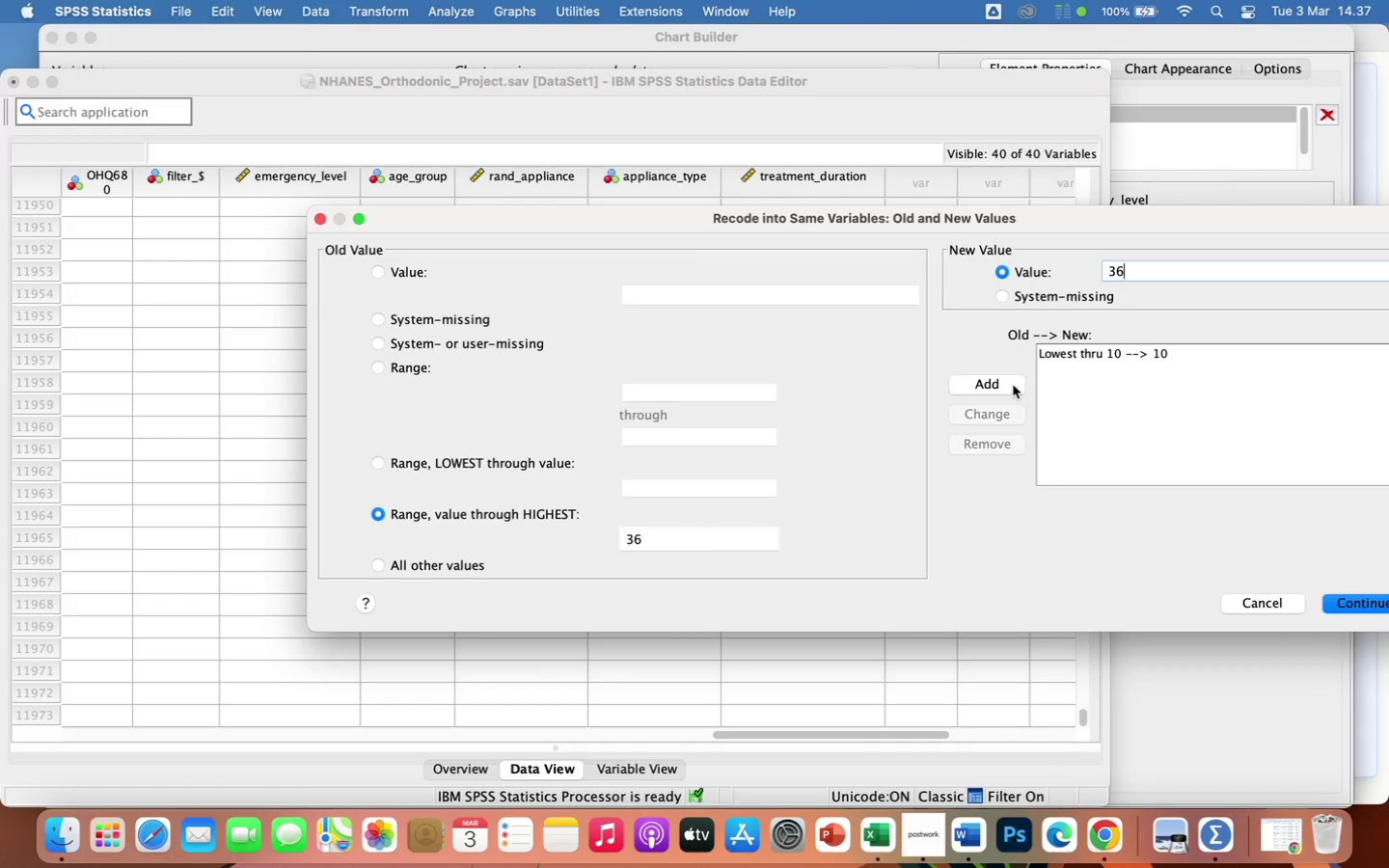 
left_click([1009, 382])
 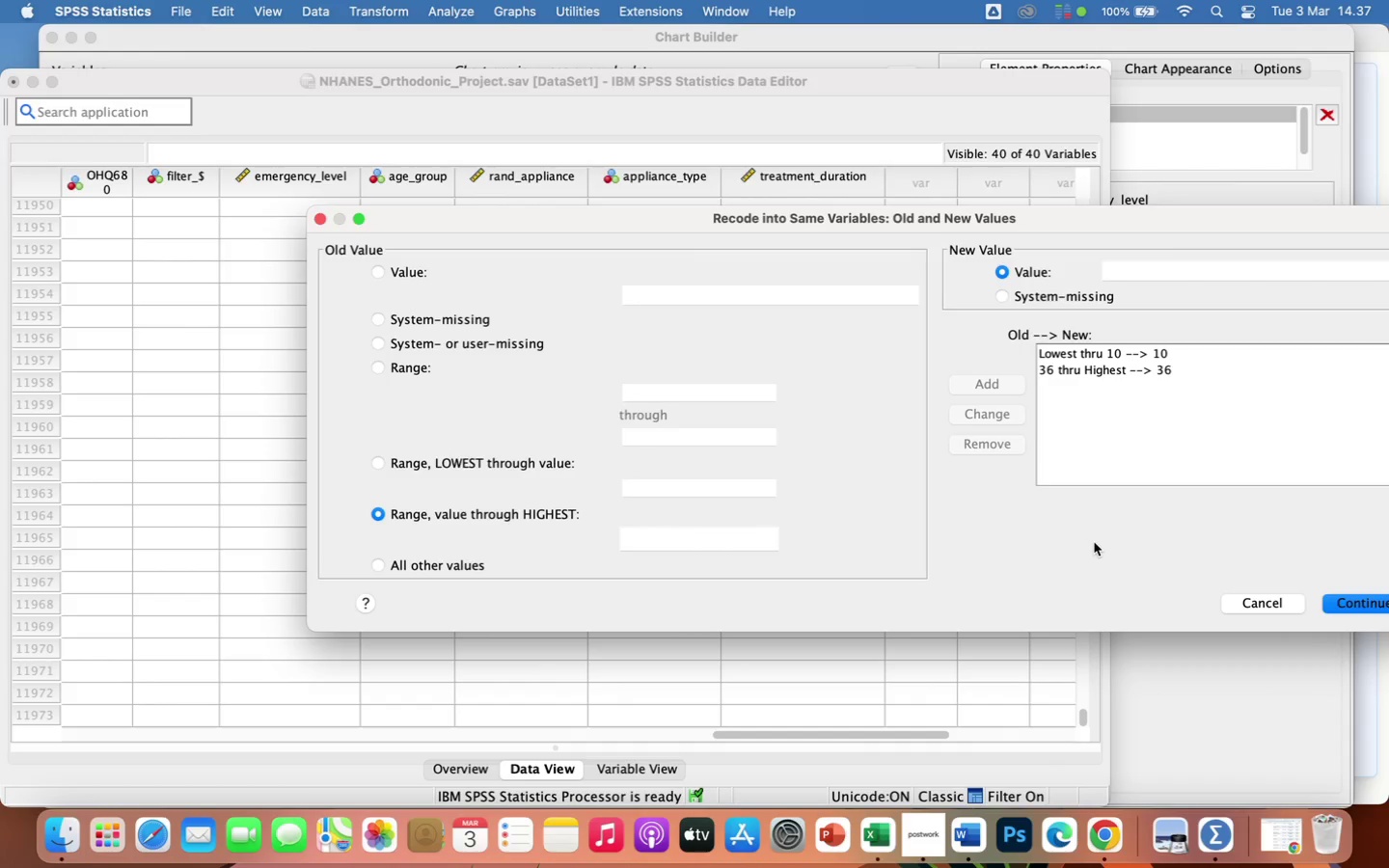 
left_click([1346, 606])
 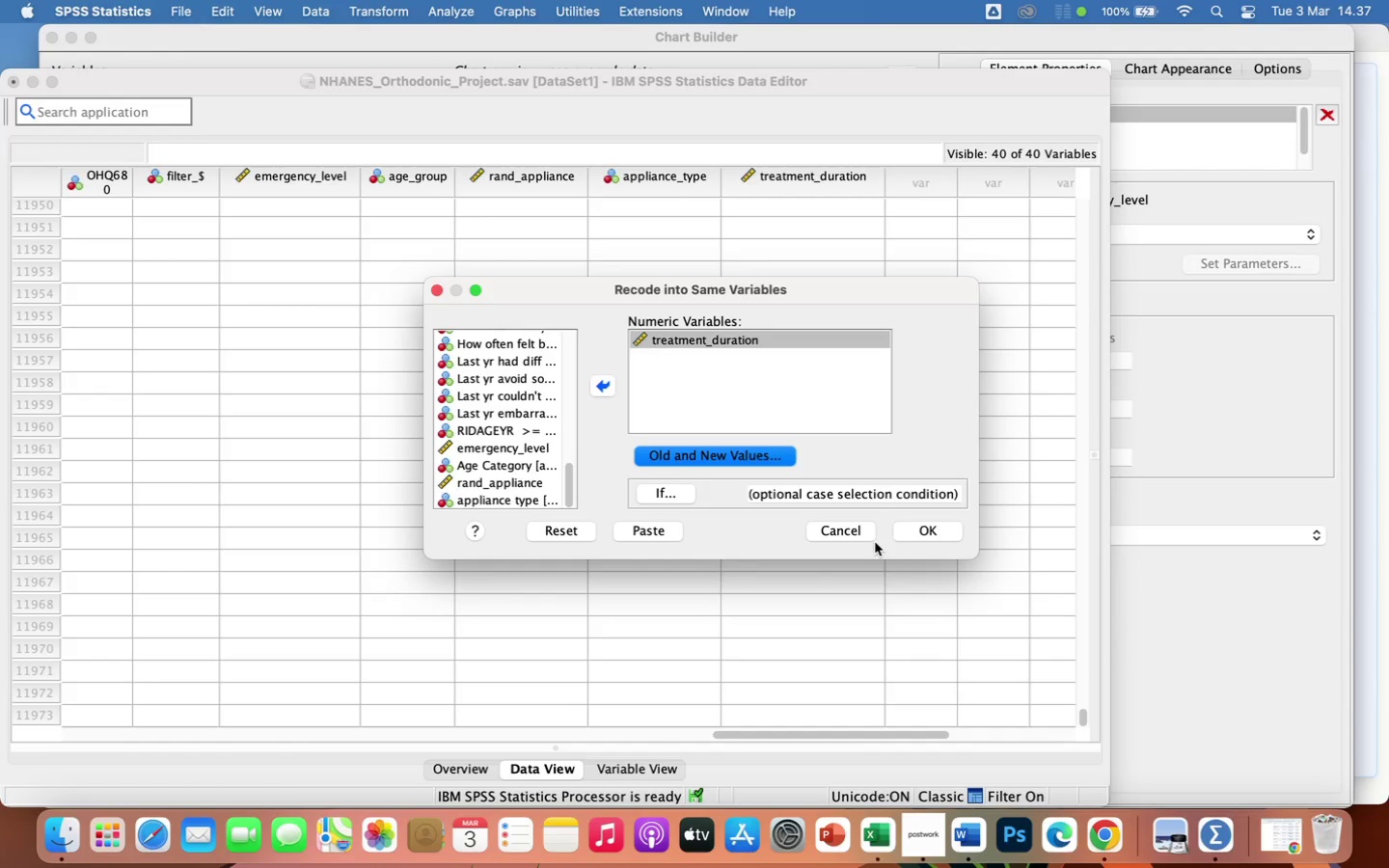 
left_click([910, 533])
 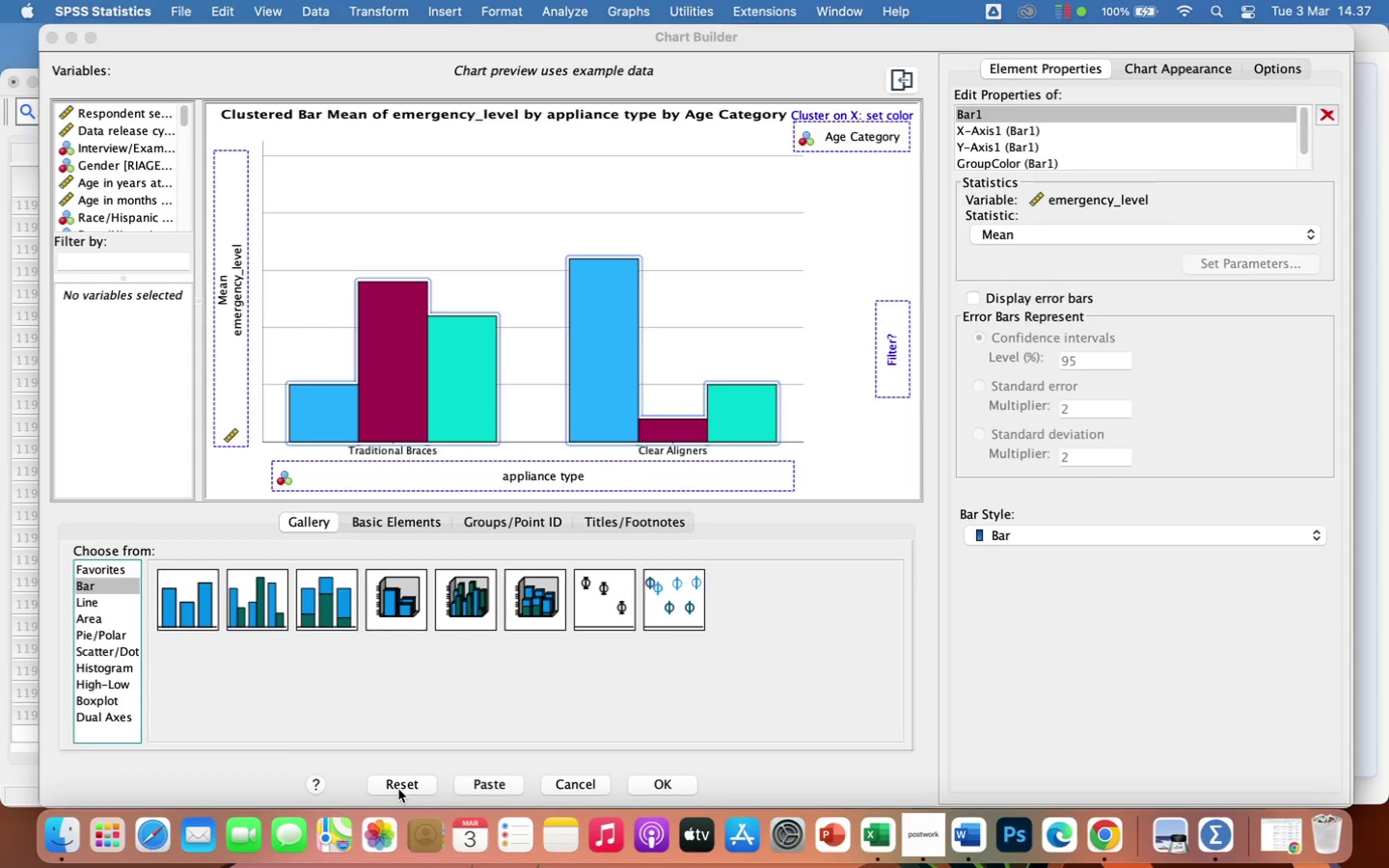 
wait(30.05)
 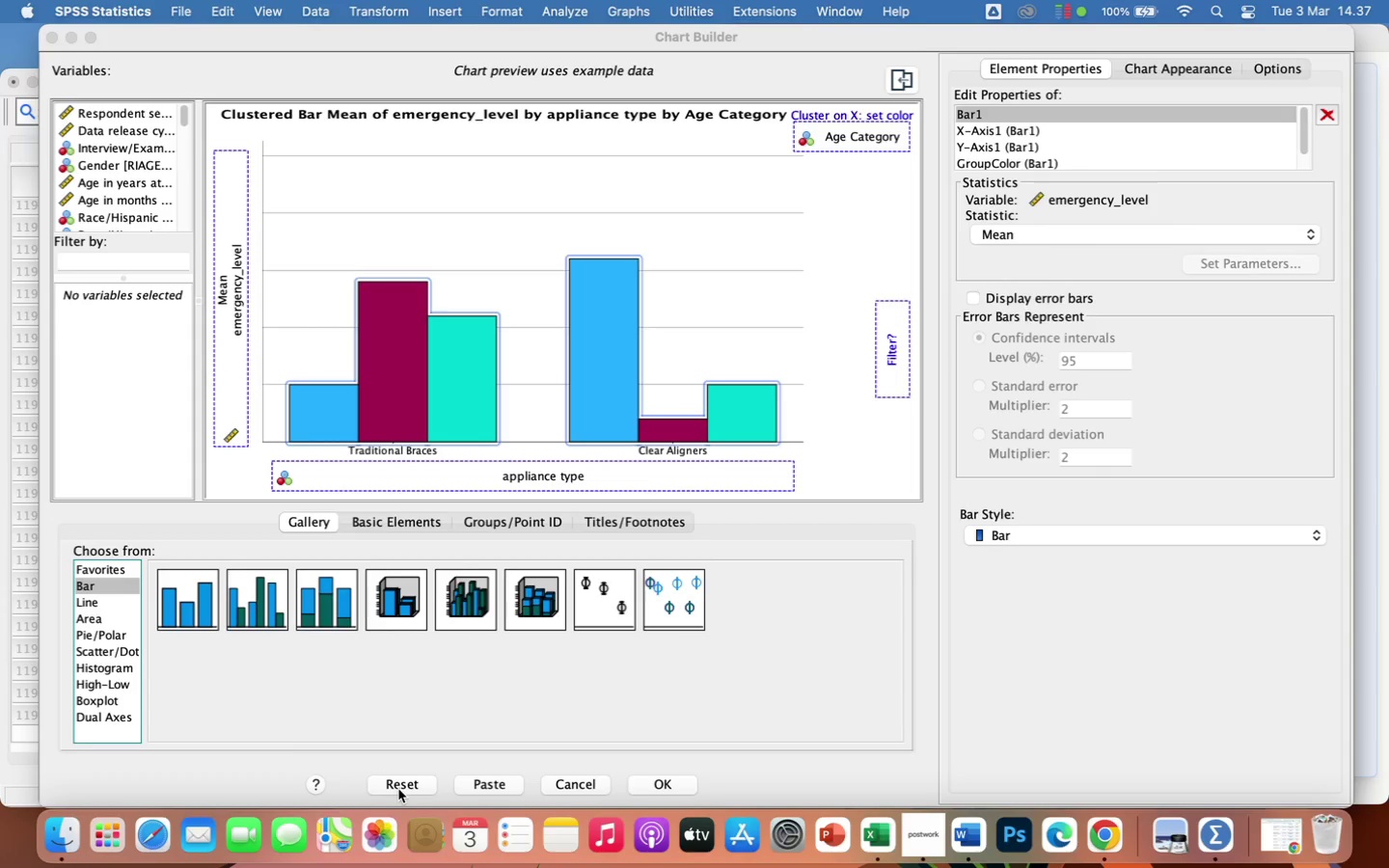 
left_click([410, 786])
 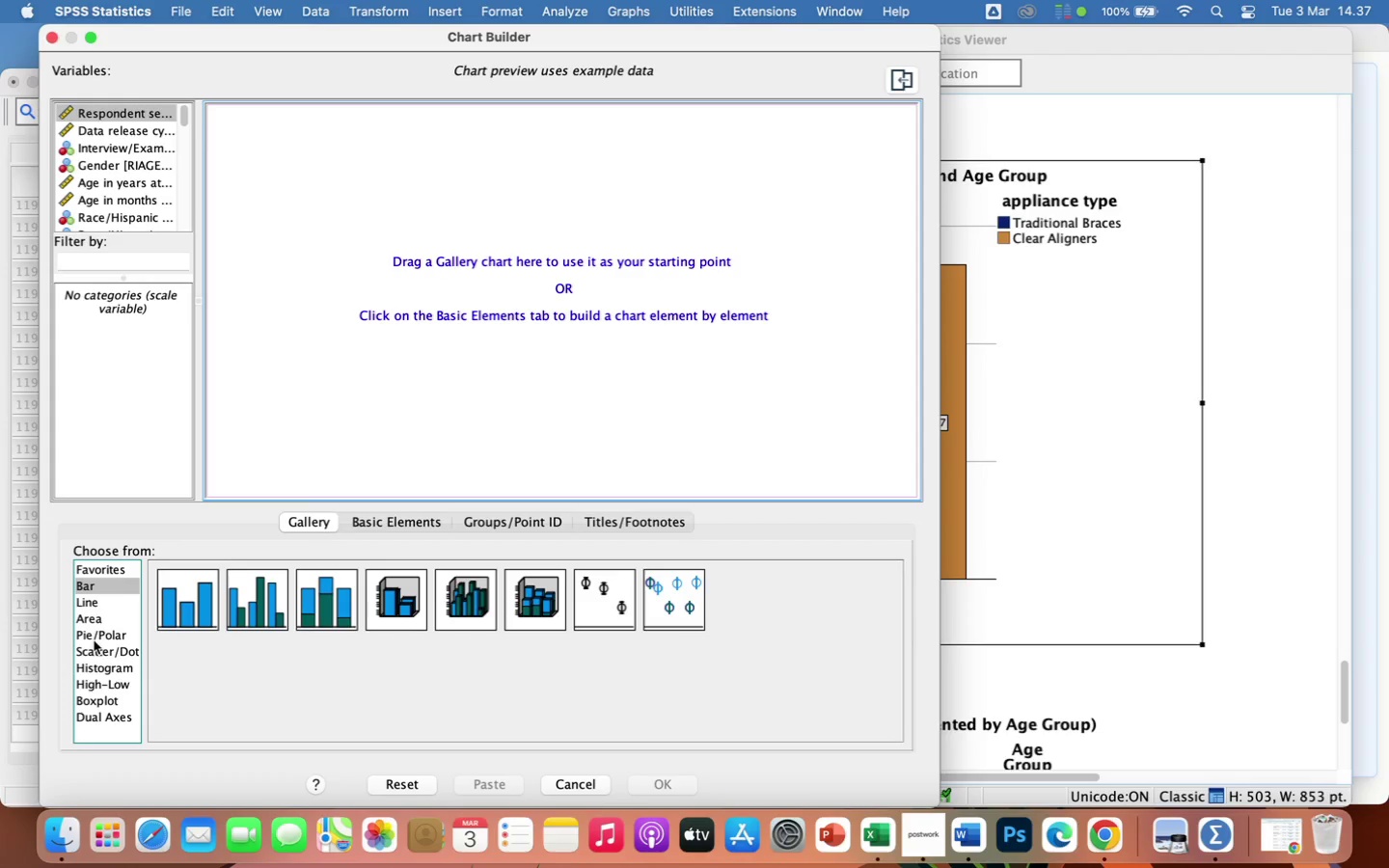 
wait(10.14)
 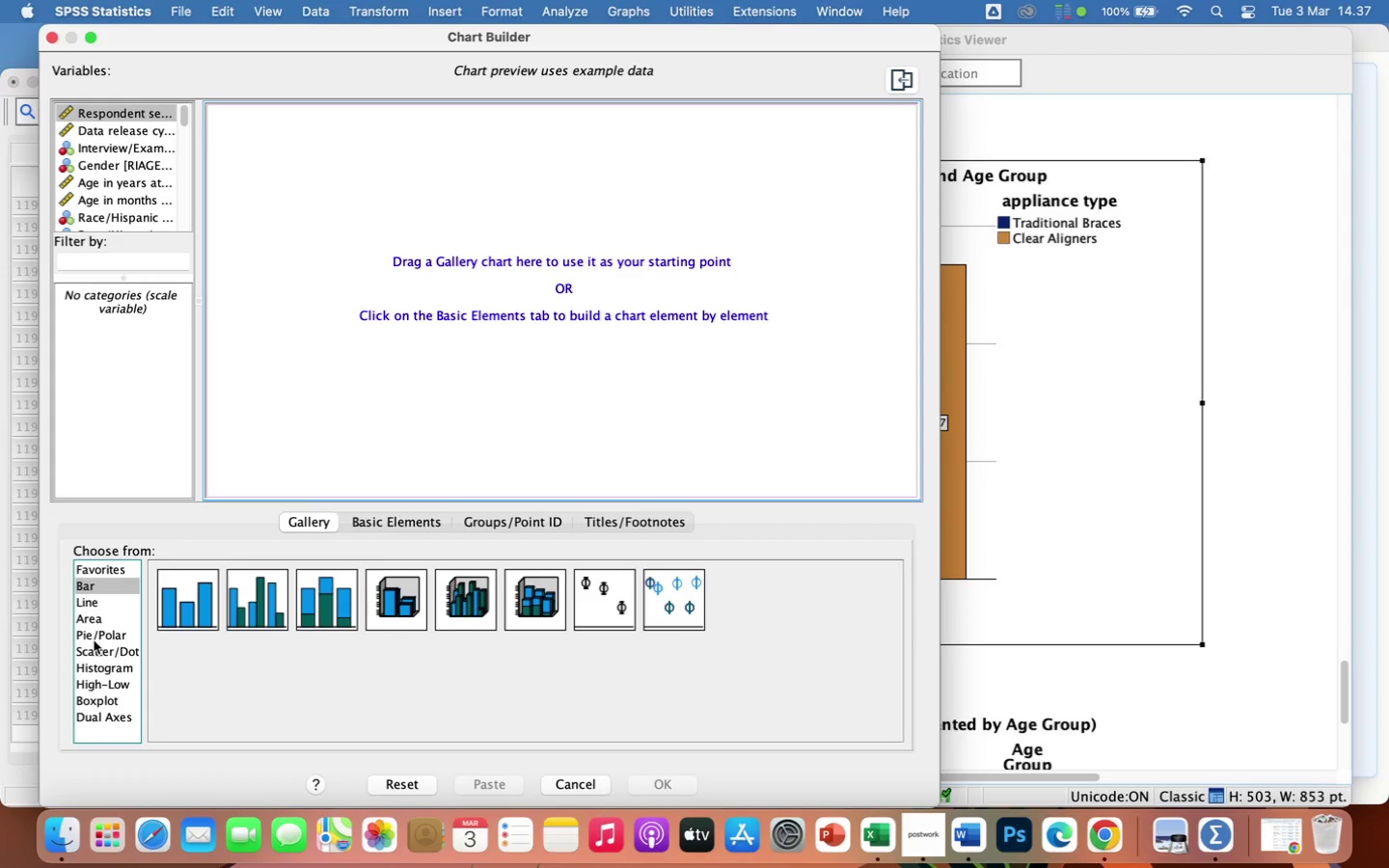 
left_click([103, 705])
 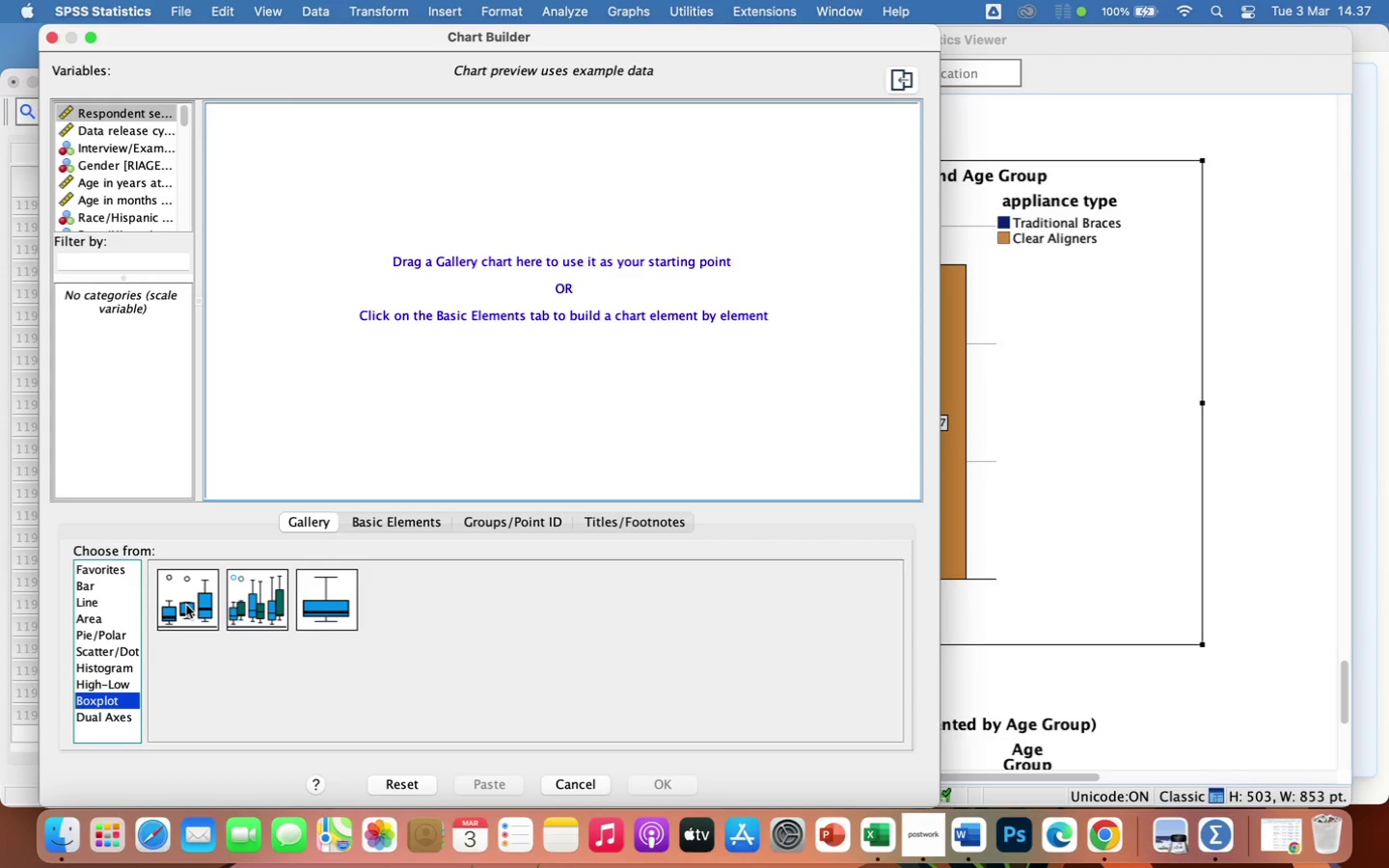 
left_click([186, 605])
 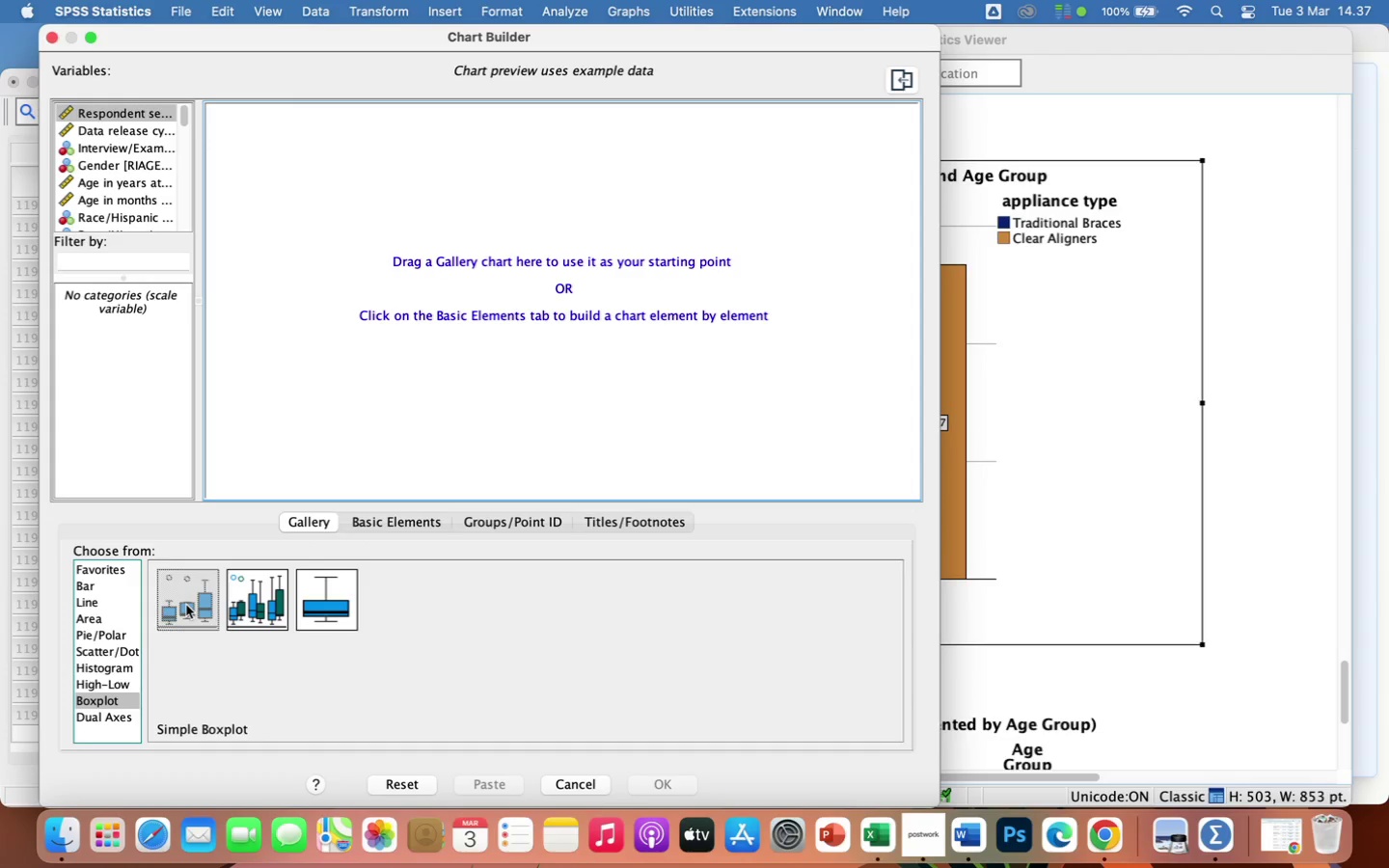 
left_click_drag(start_coordinate=[186, 605], to_coordinate=[379, 358])
 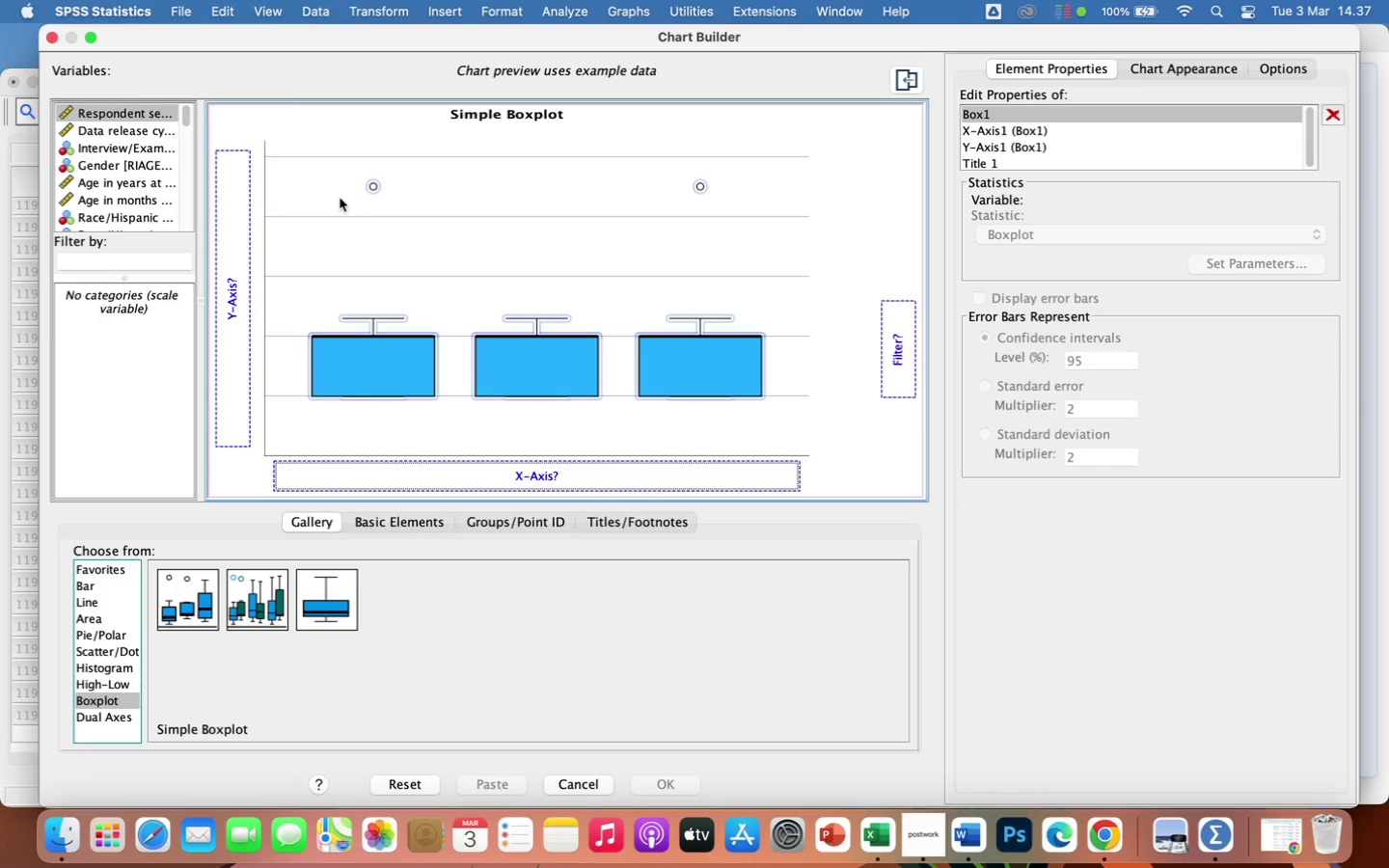 
scroll: coordinate [133, 189], scroll_direction: down, amount: 19.0
 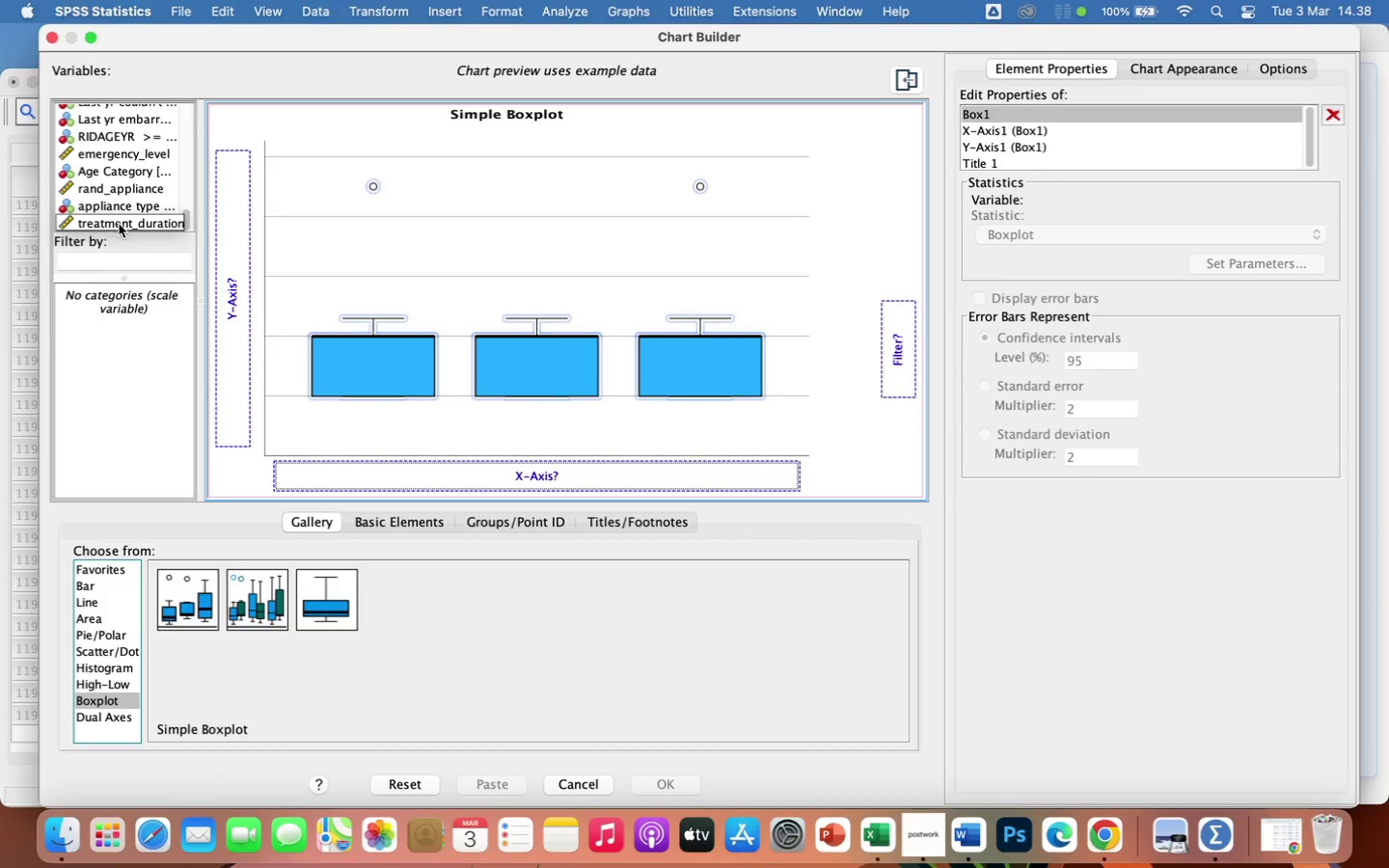 
double_click([123, 224])
 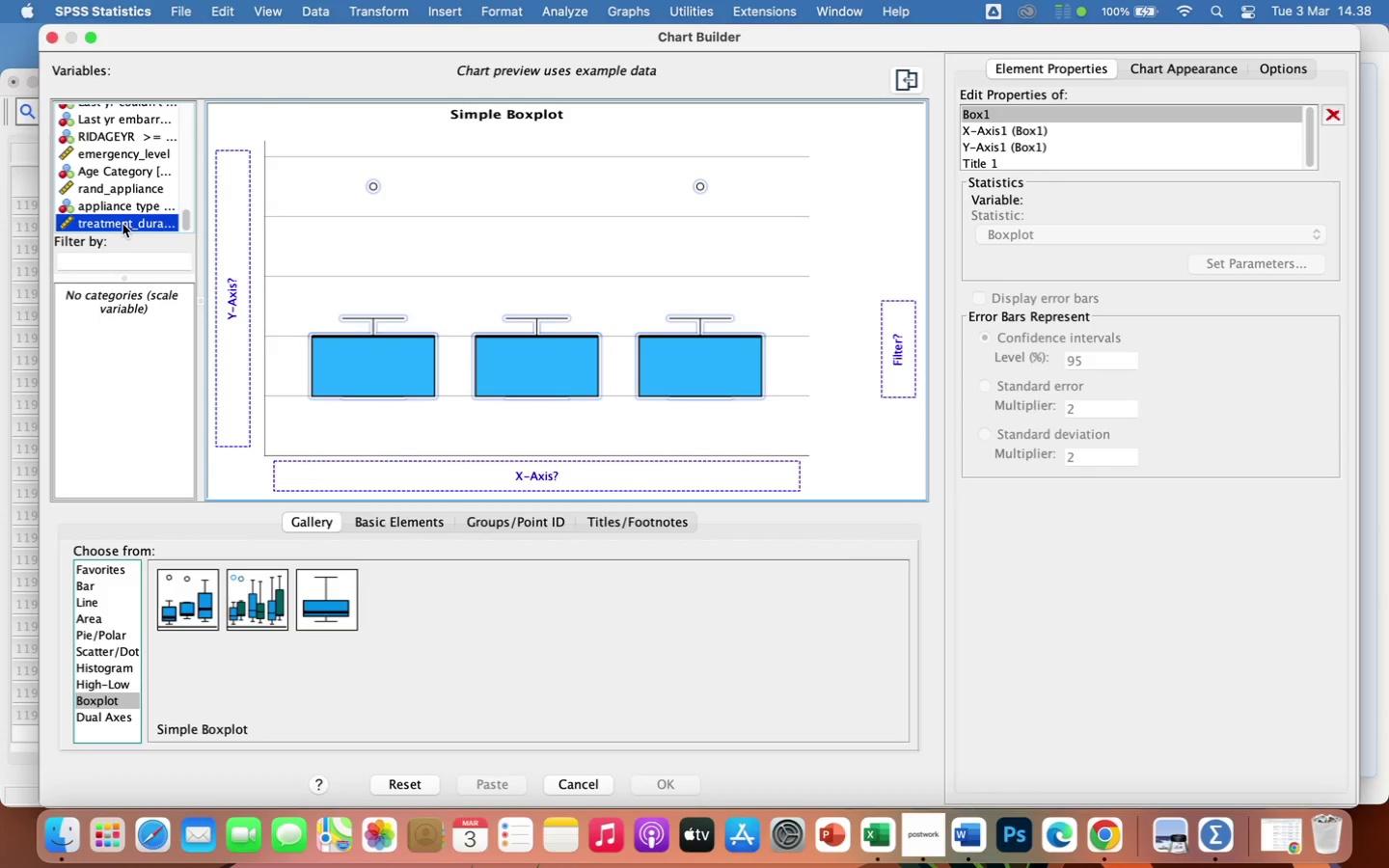 
left_click_drag(start_coordinate=[123, 224], to_coordinate=[223, 251])
 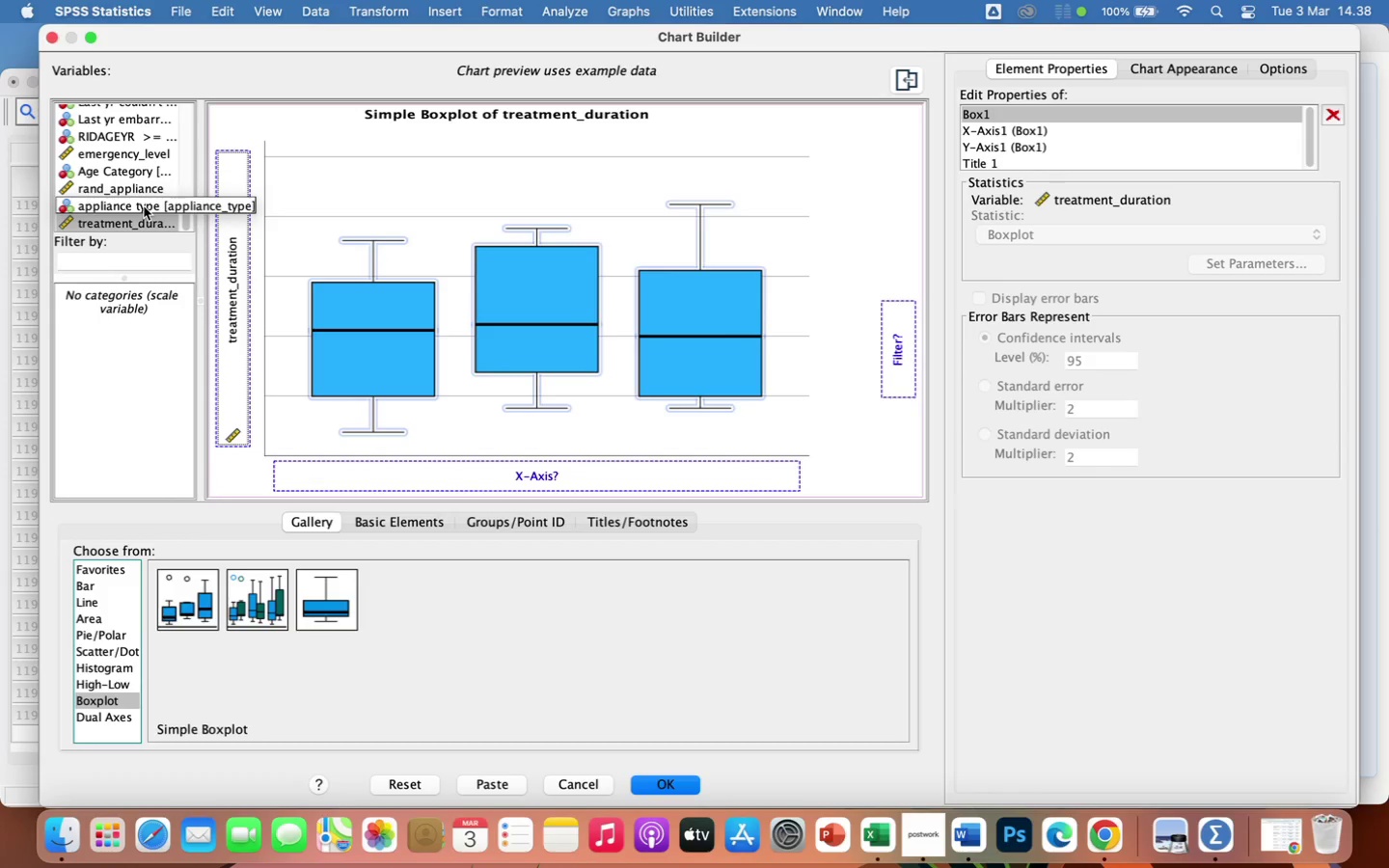 
wait(6.8)
 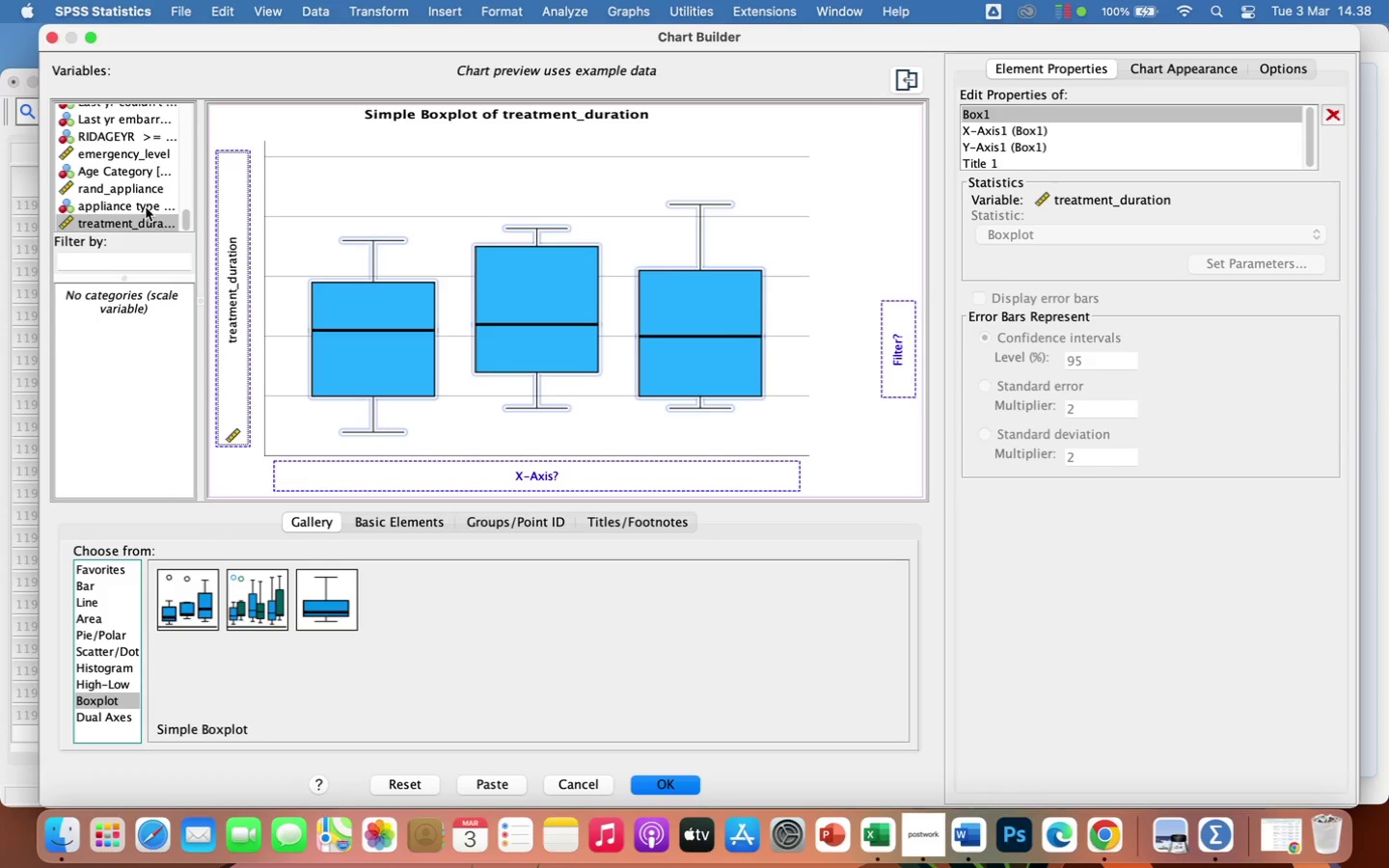 
left_click([133, 210])
 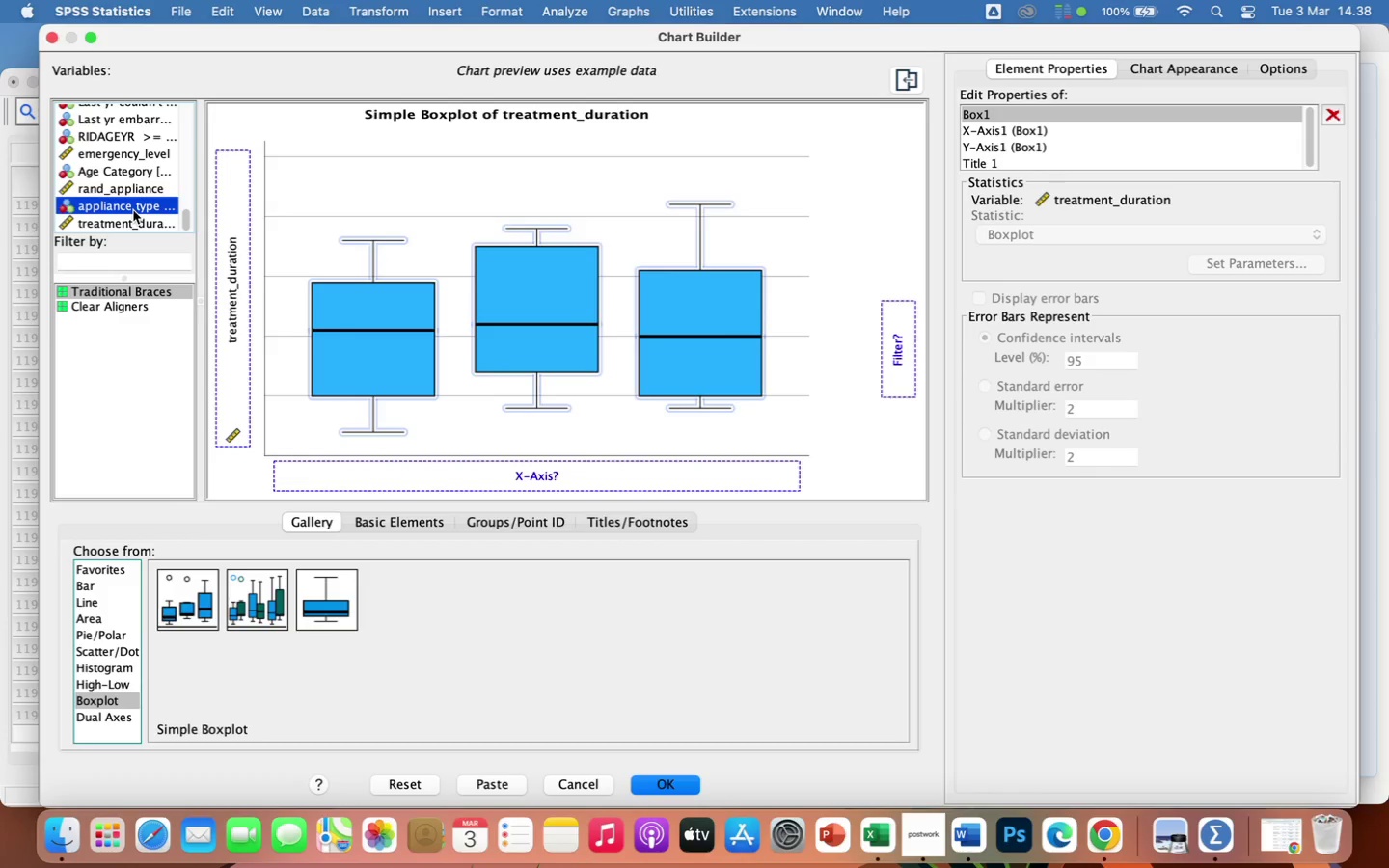 
left_click_drag(start_coordinate=[133, 210], to_coordinate=[369, 463])
 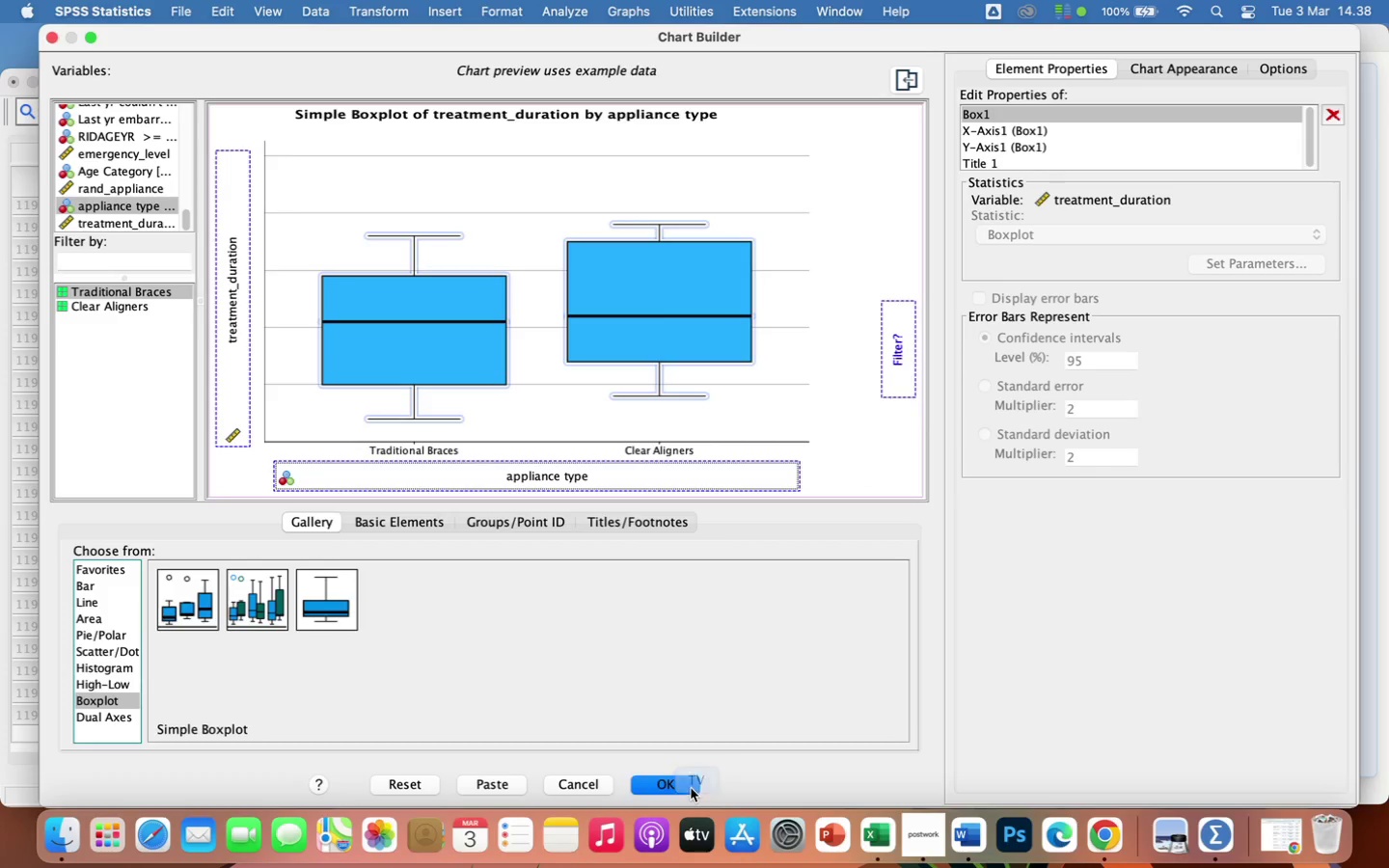 
wait(6.79)
 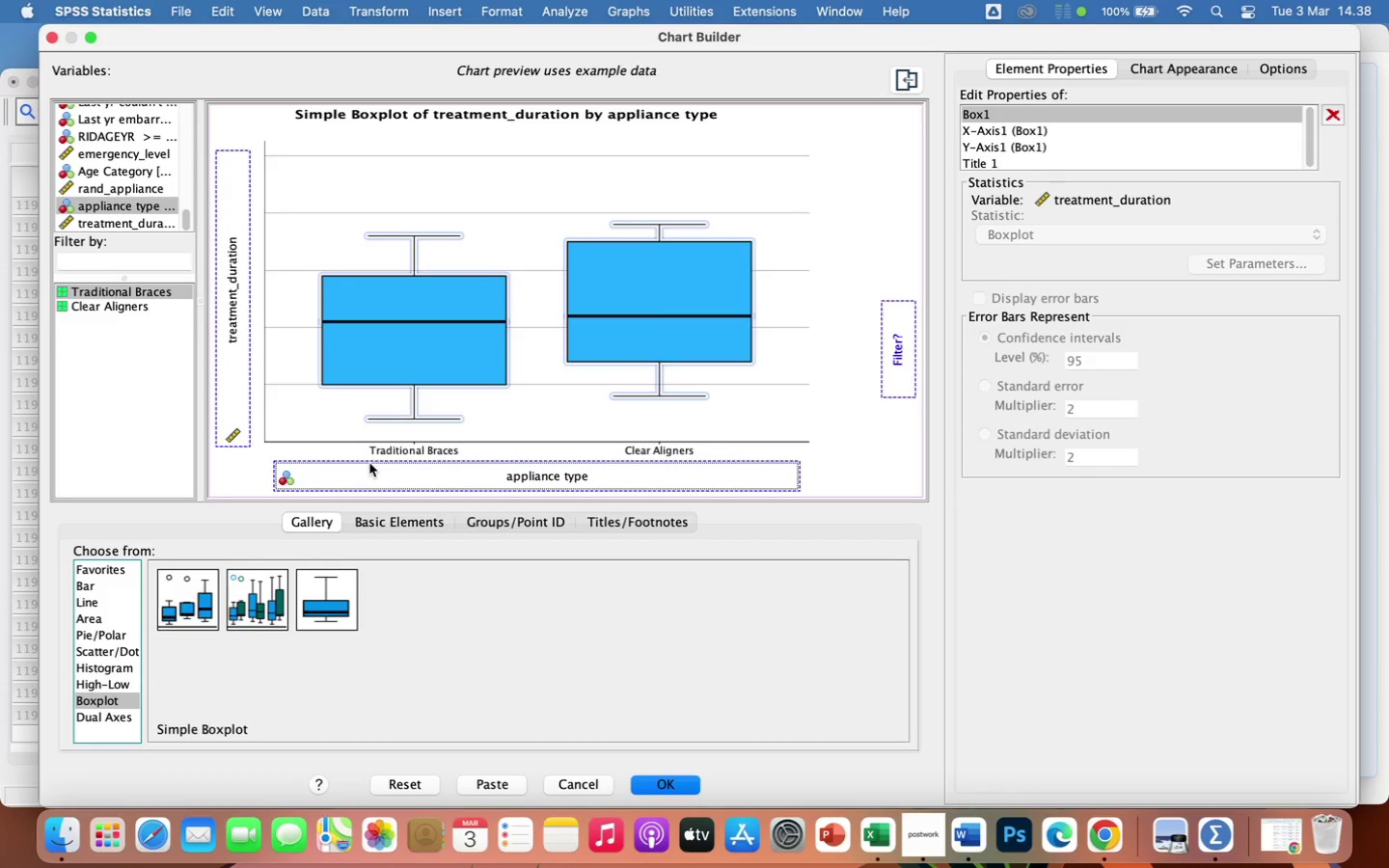 
left_click([681, 779])
 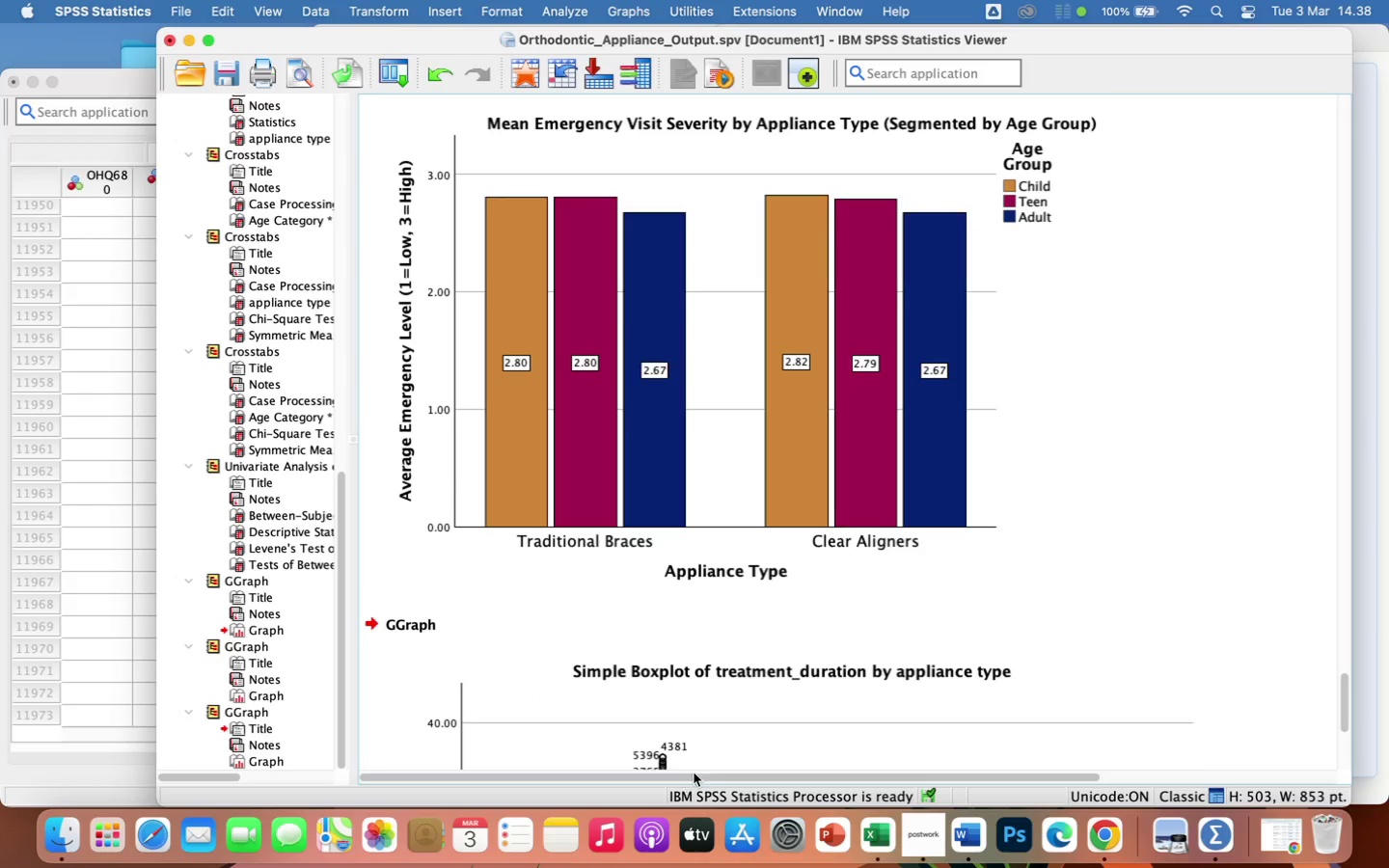 
scroll: coordinate [1005, 668], scroll_direction: down, amount: 14.0
 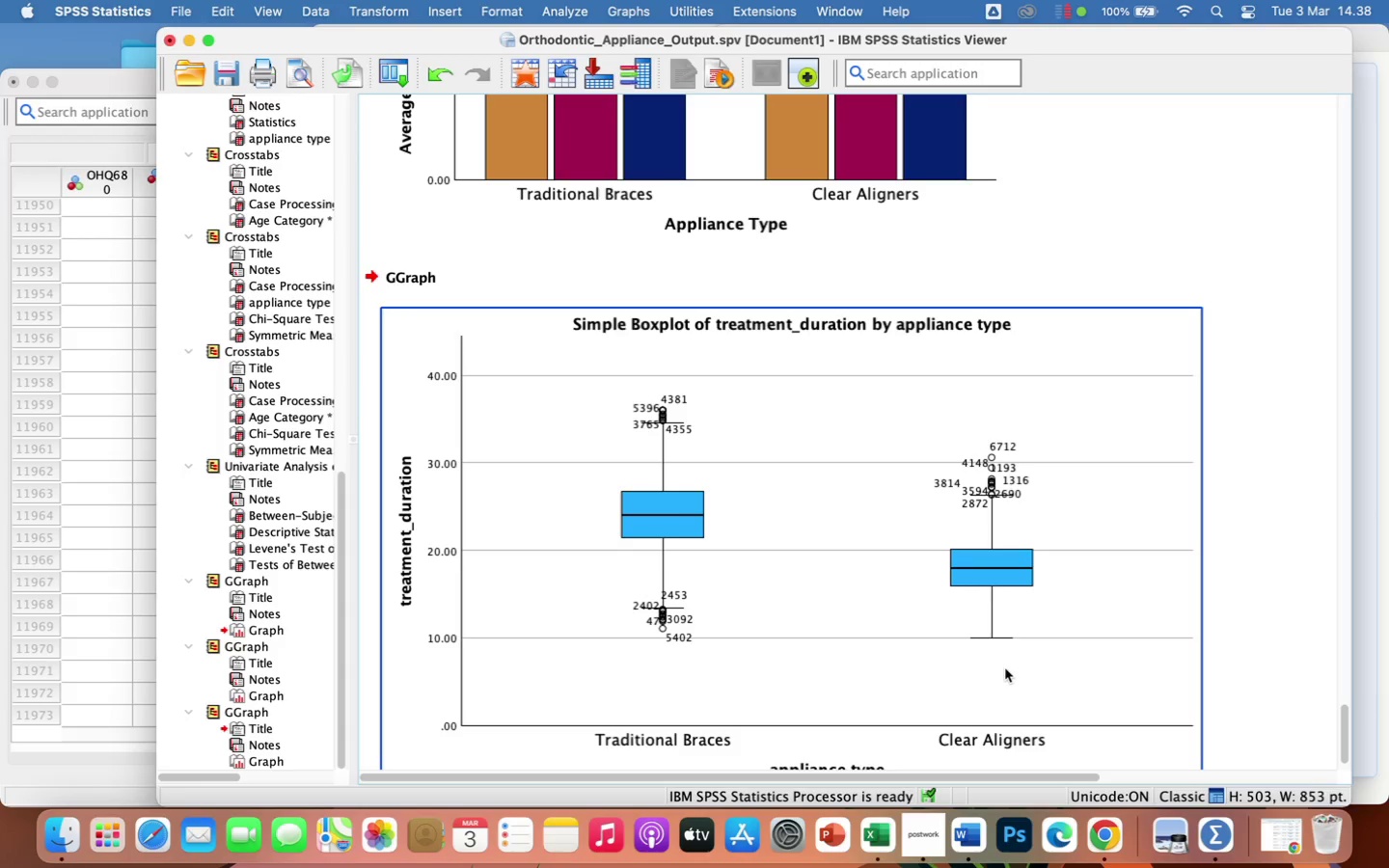 
wait(13.22)
 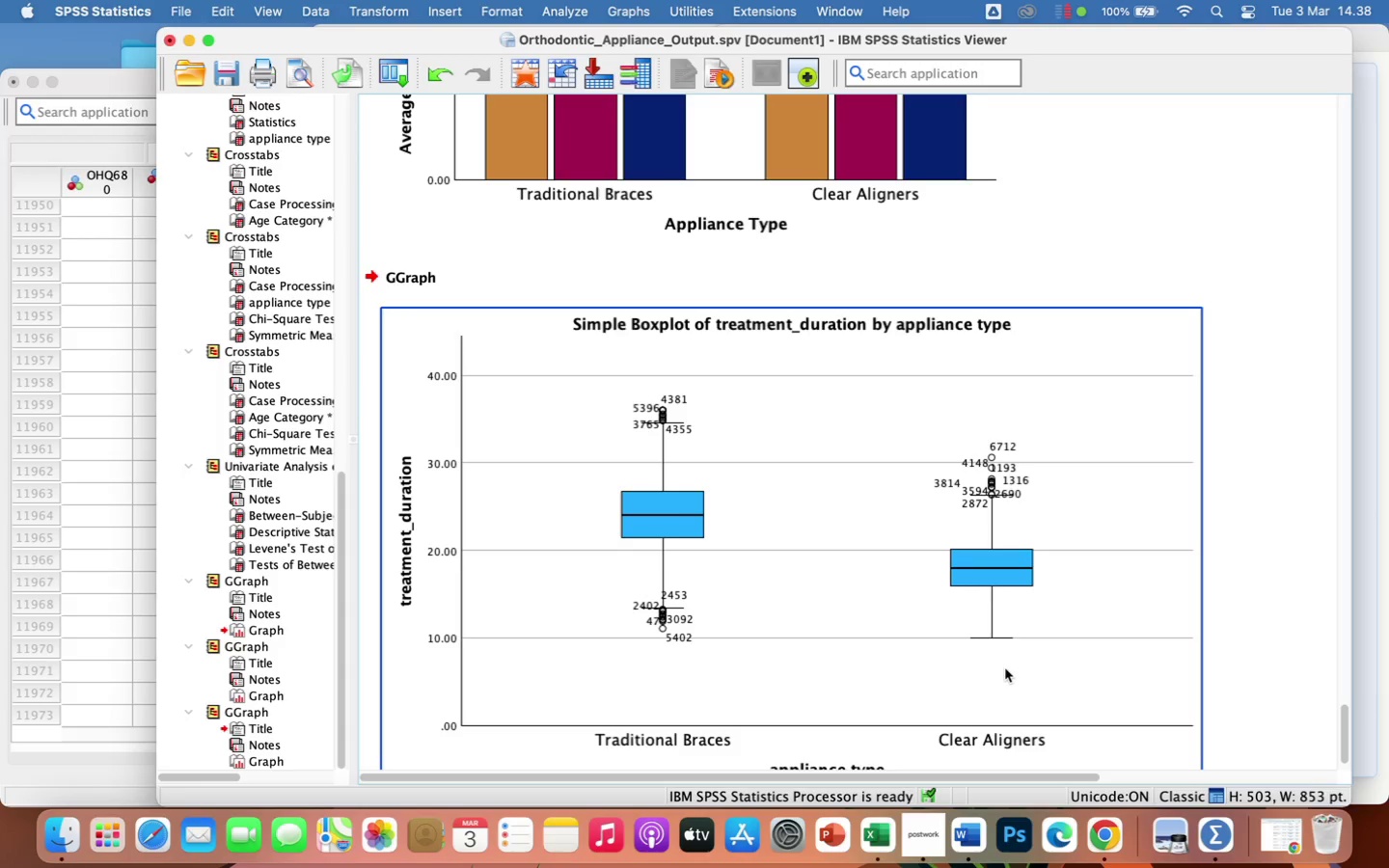 
scroll: coordinate [873, 553], scroll_direction: up, amount: 5.0
 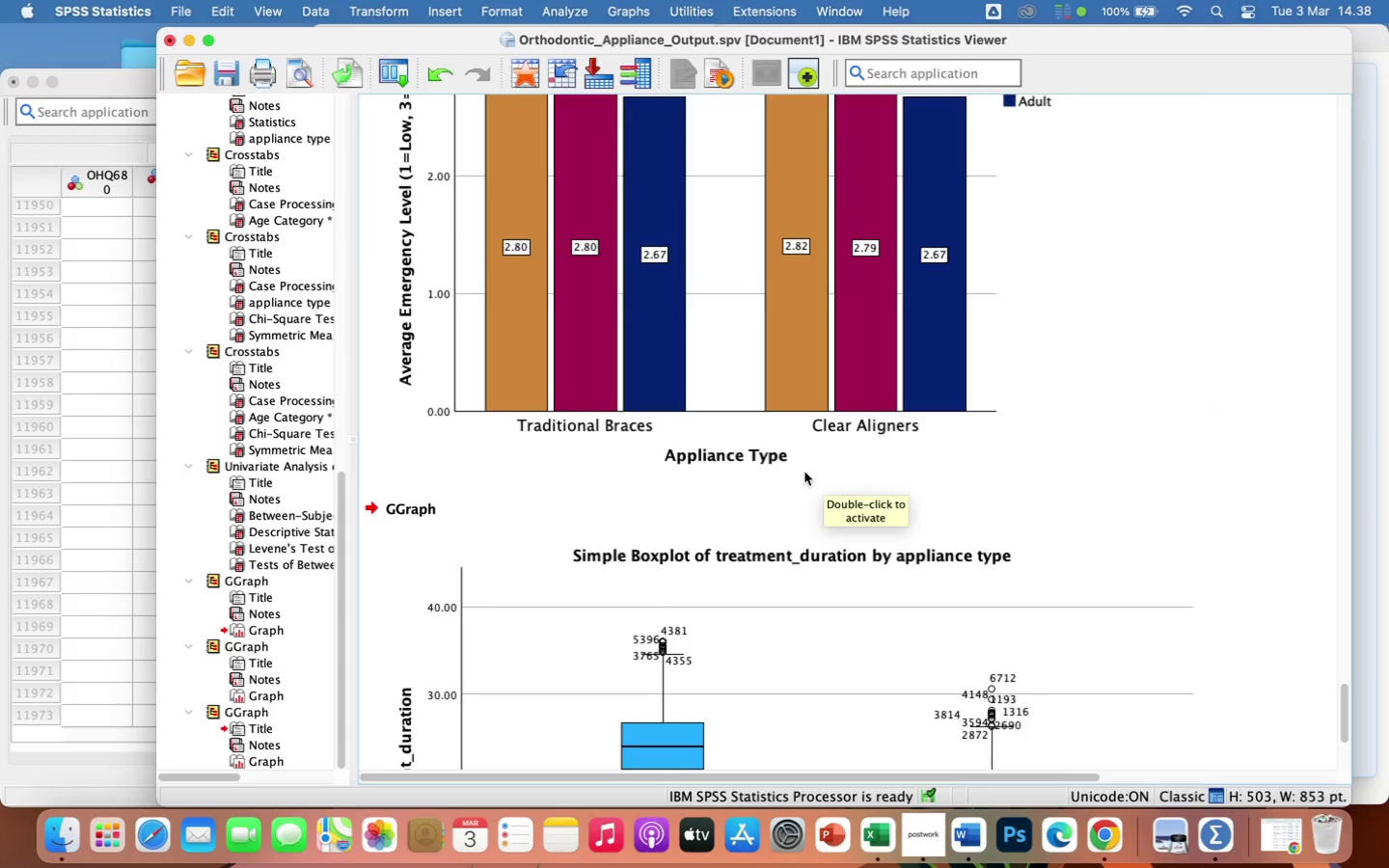 
left_click([744, 552])
 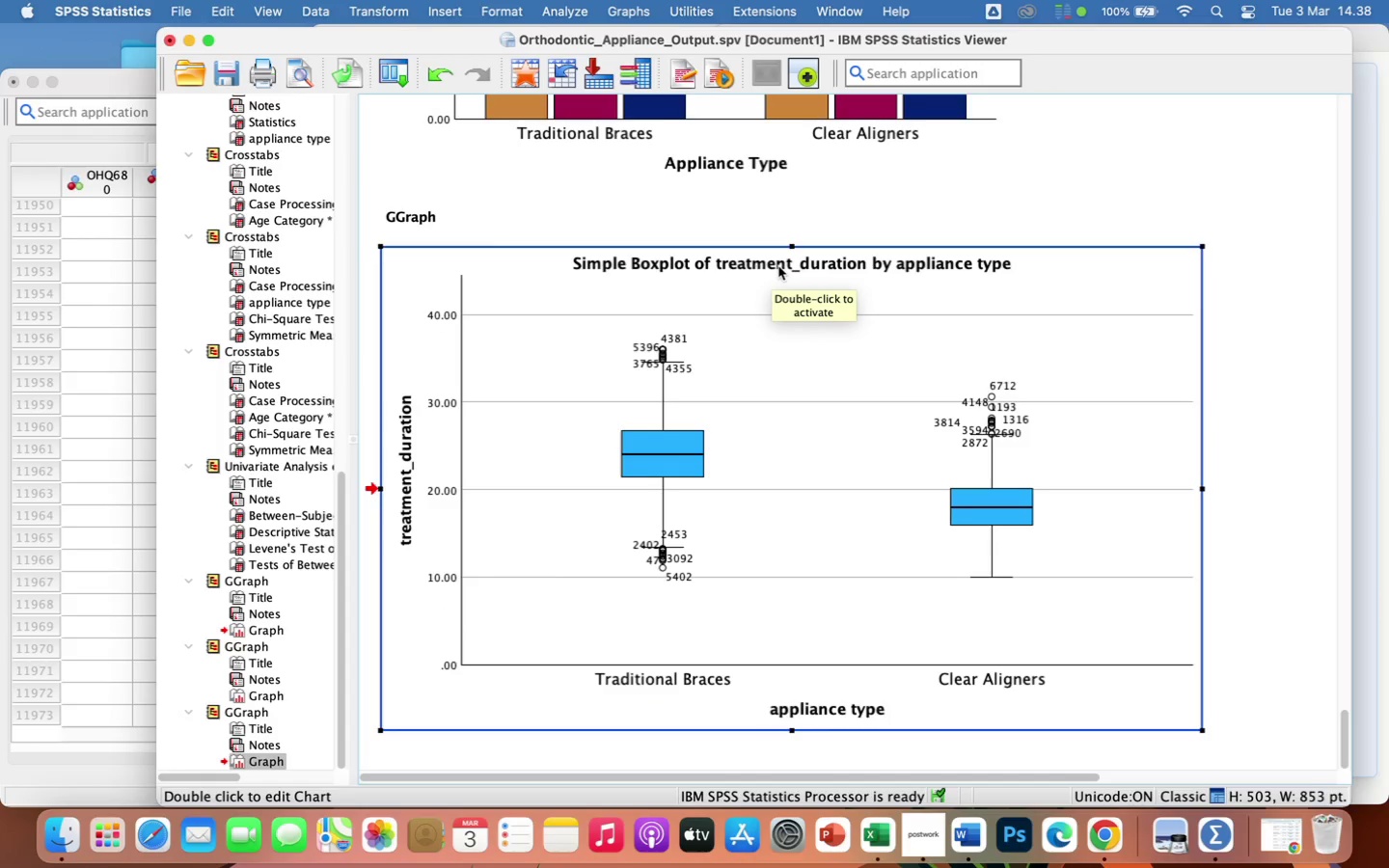 
double_click([778, 265])
 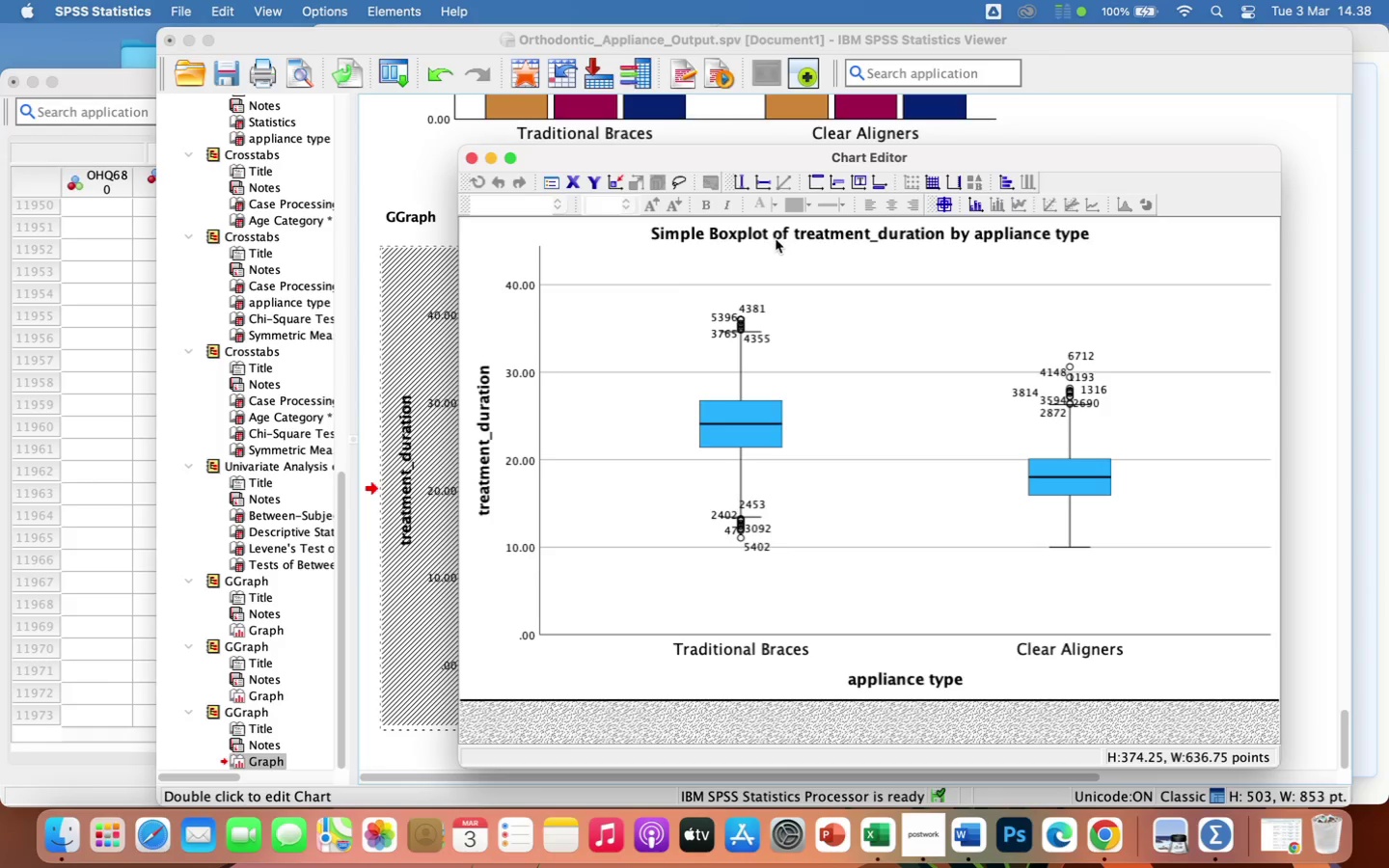 
double_click([776, 239])
 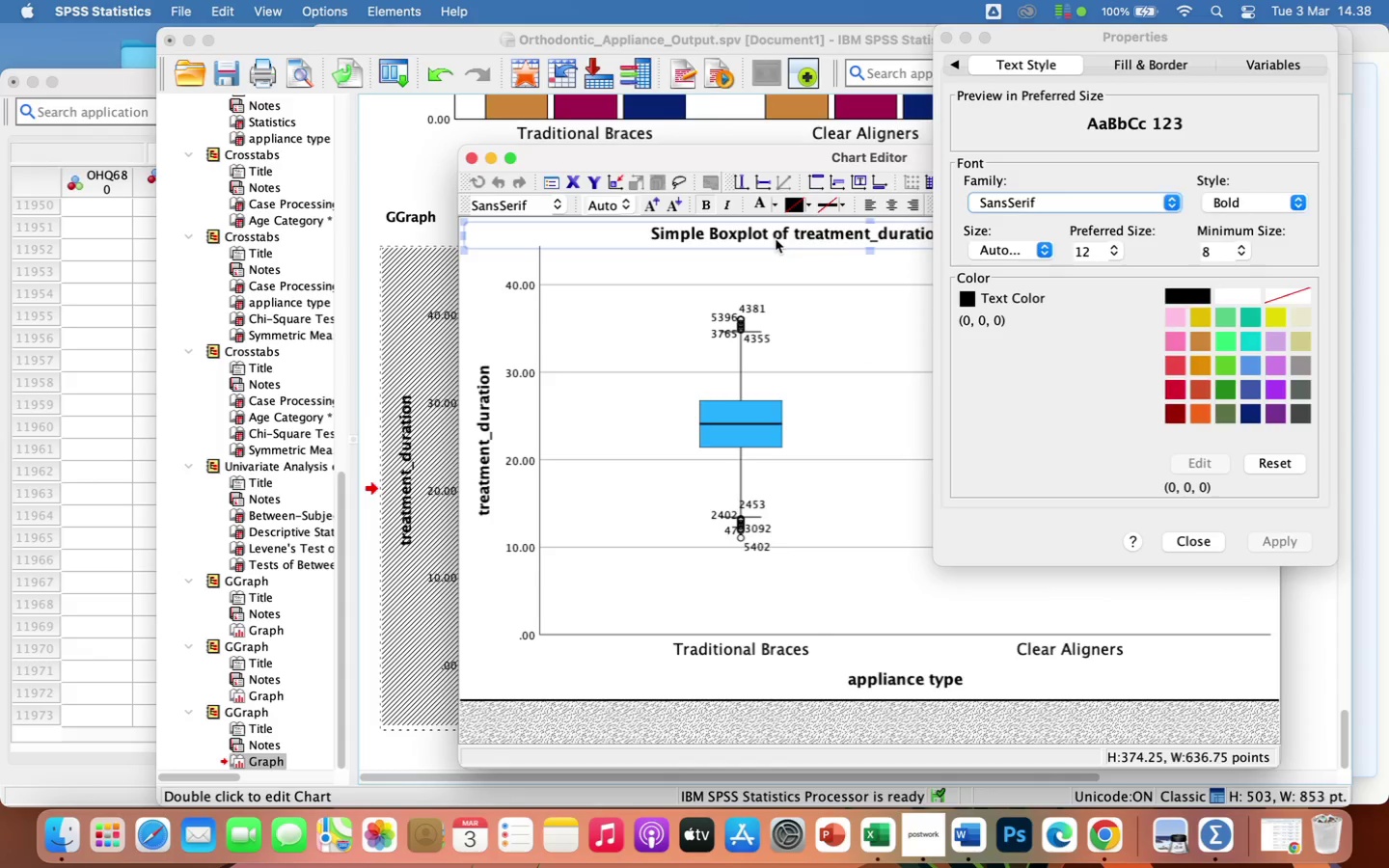 
double_click([776, 239])
 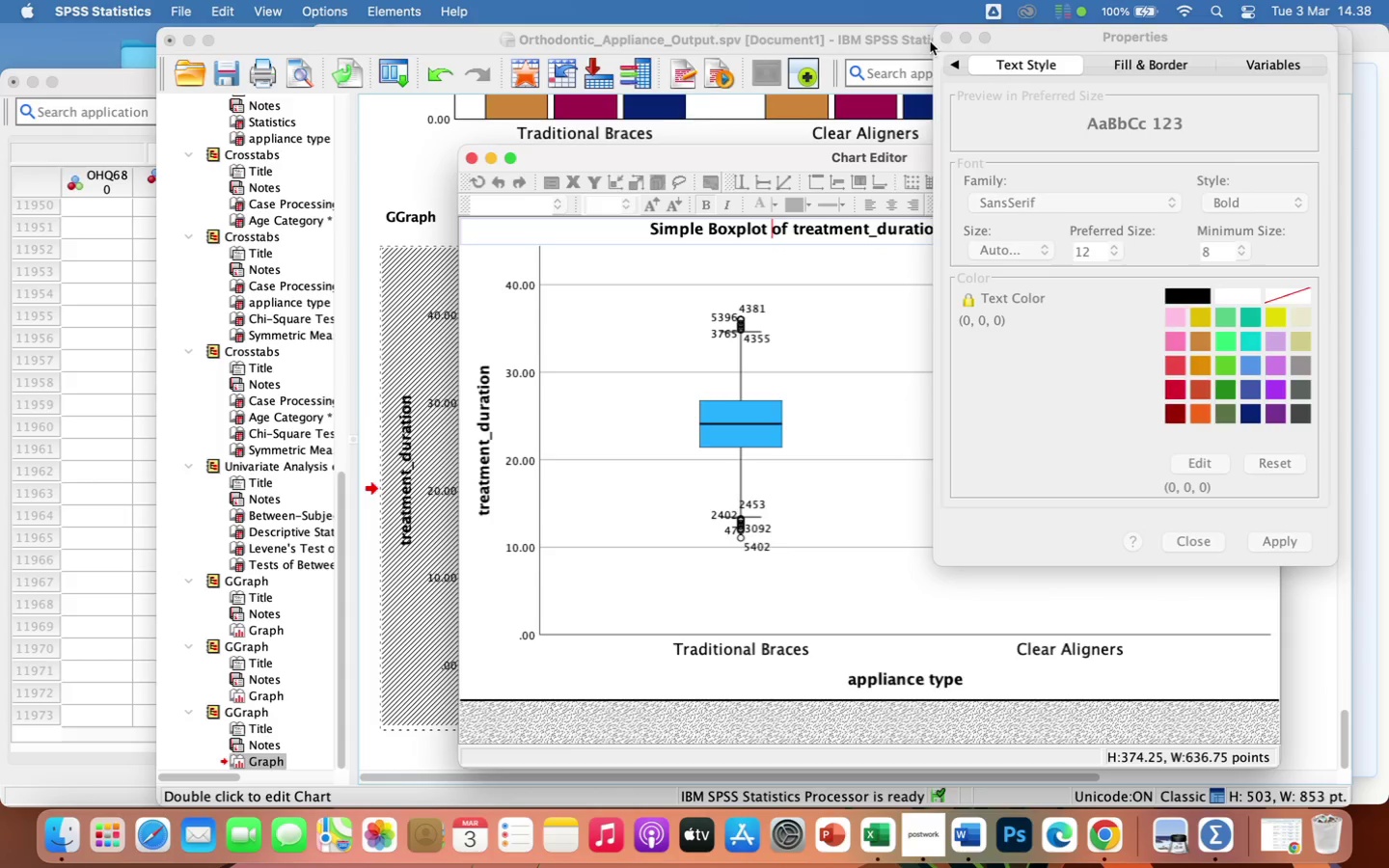 
left_click([943, 40])
 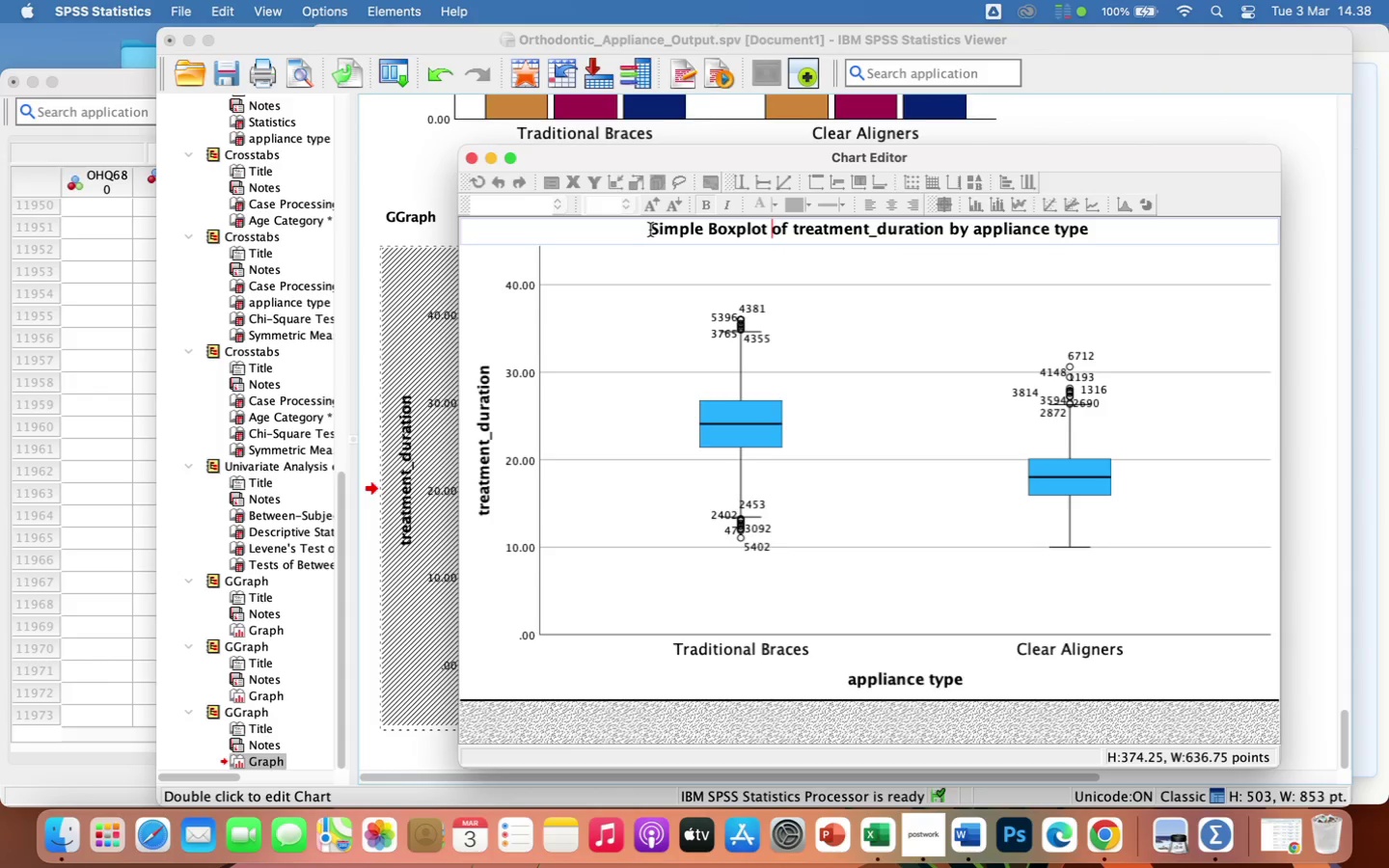 
left_click_drag(start_coordinate=[650, 230], to_coordinate=[1144, 242])
 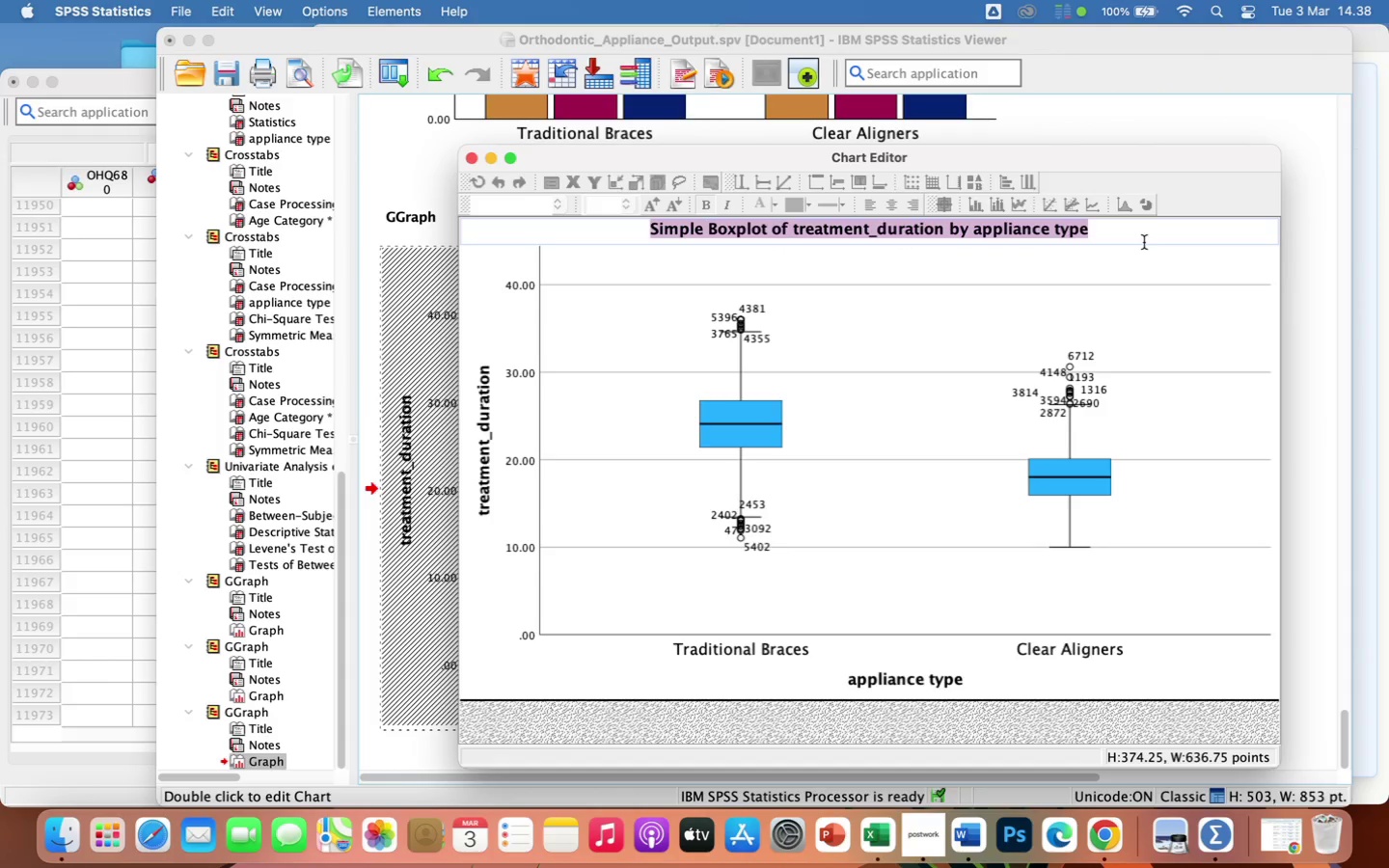 
type(Distribution of Treatmr)
key(Backspace)
type(ent Duration by Appliance Type)
 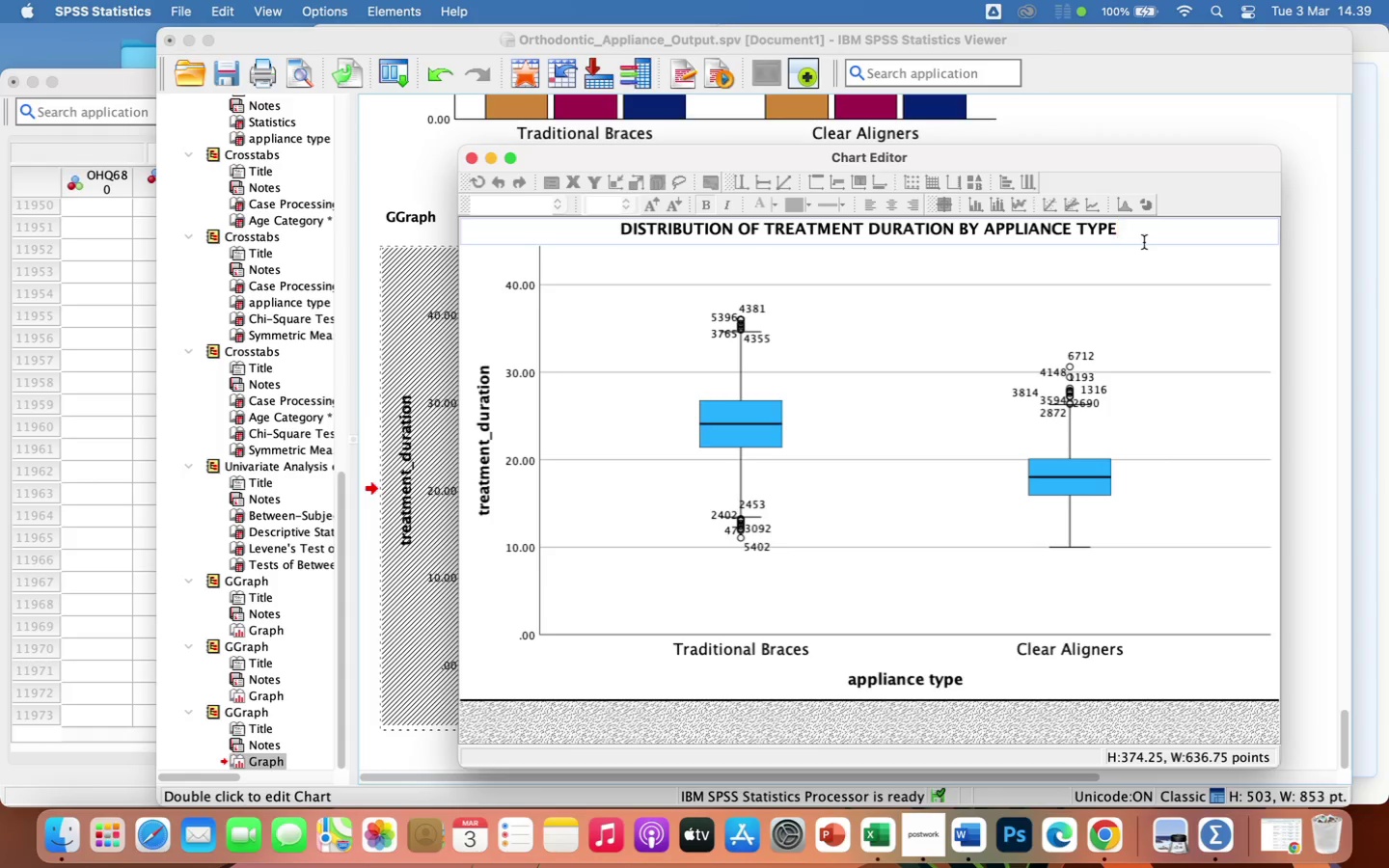 
wait(7.01)
 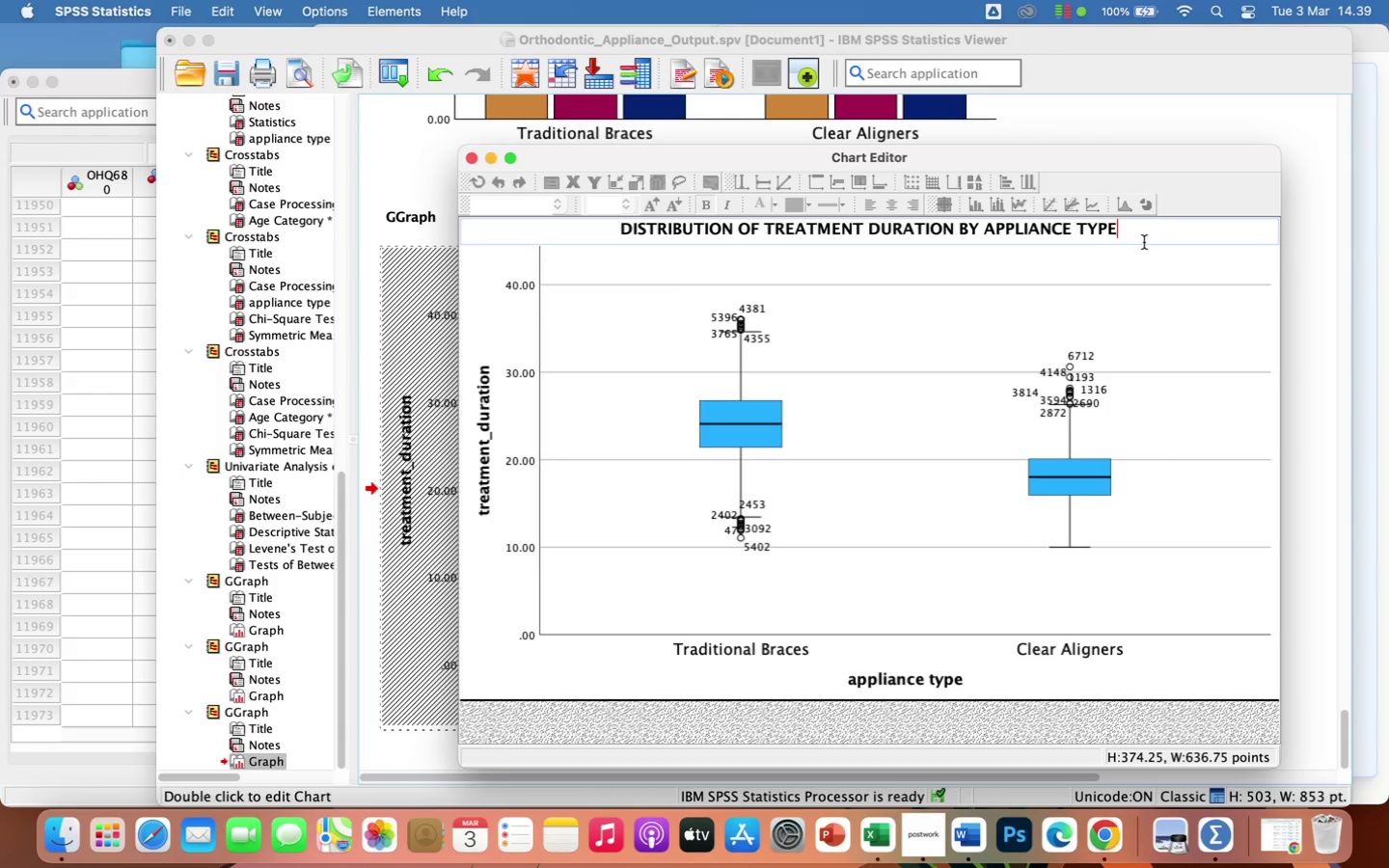 
left_click_drag(start_coordinate=[607, 227], to_coordinate=[1137, 243])
 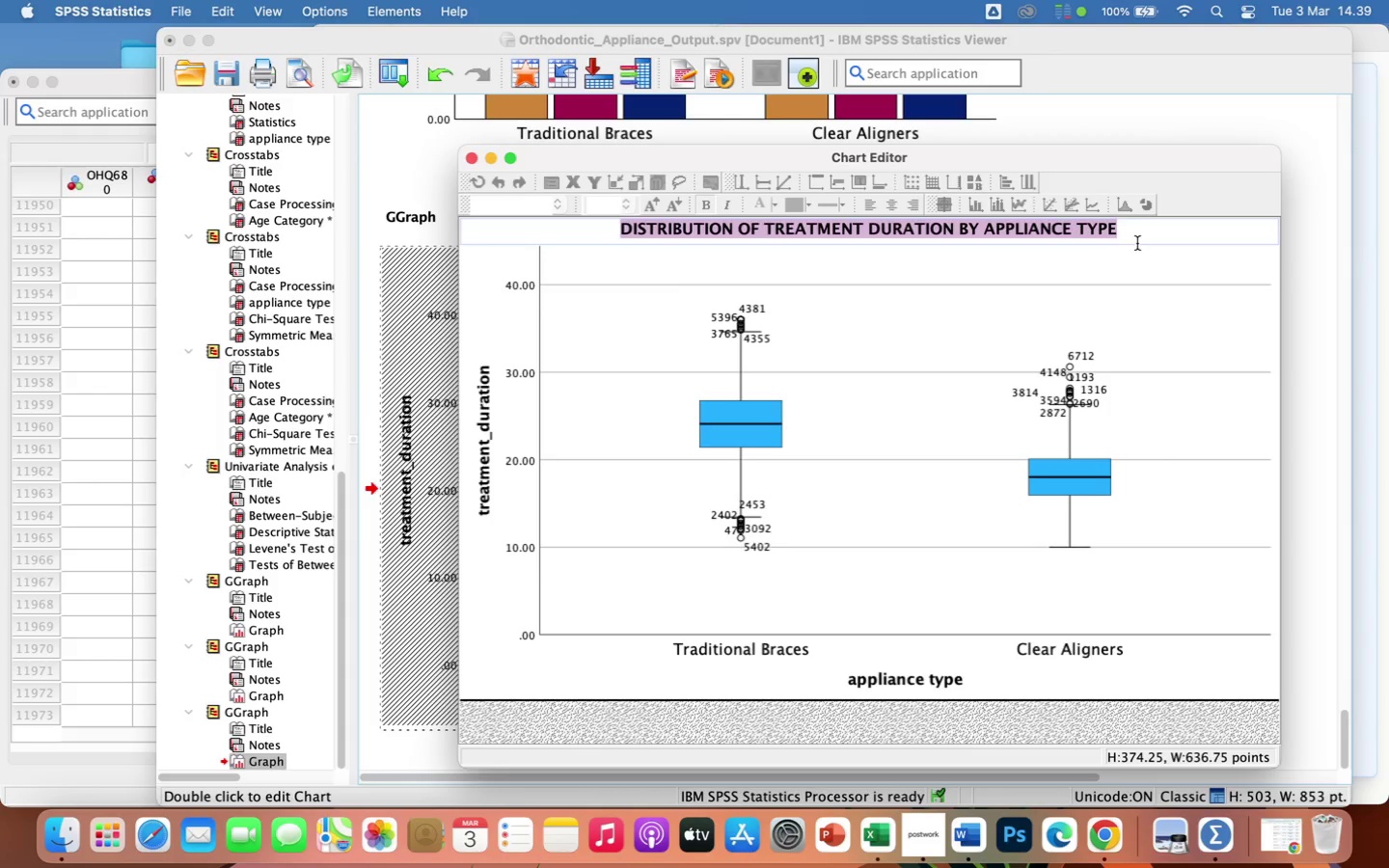 
type(Dustribution)
 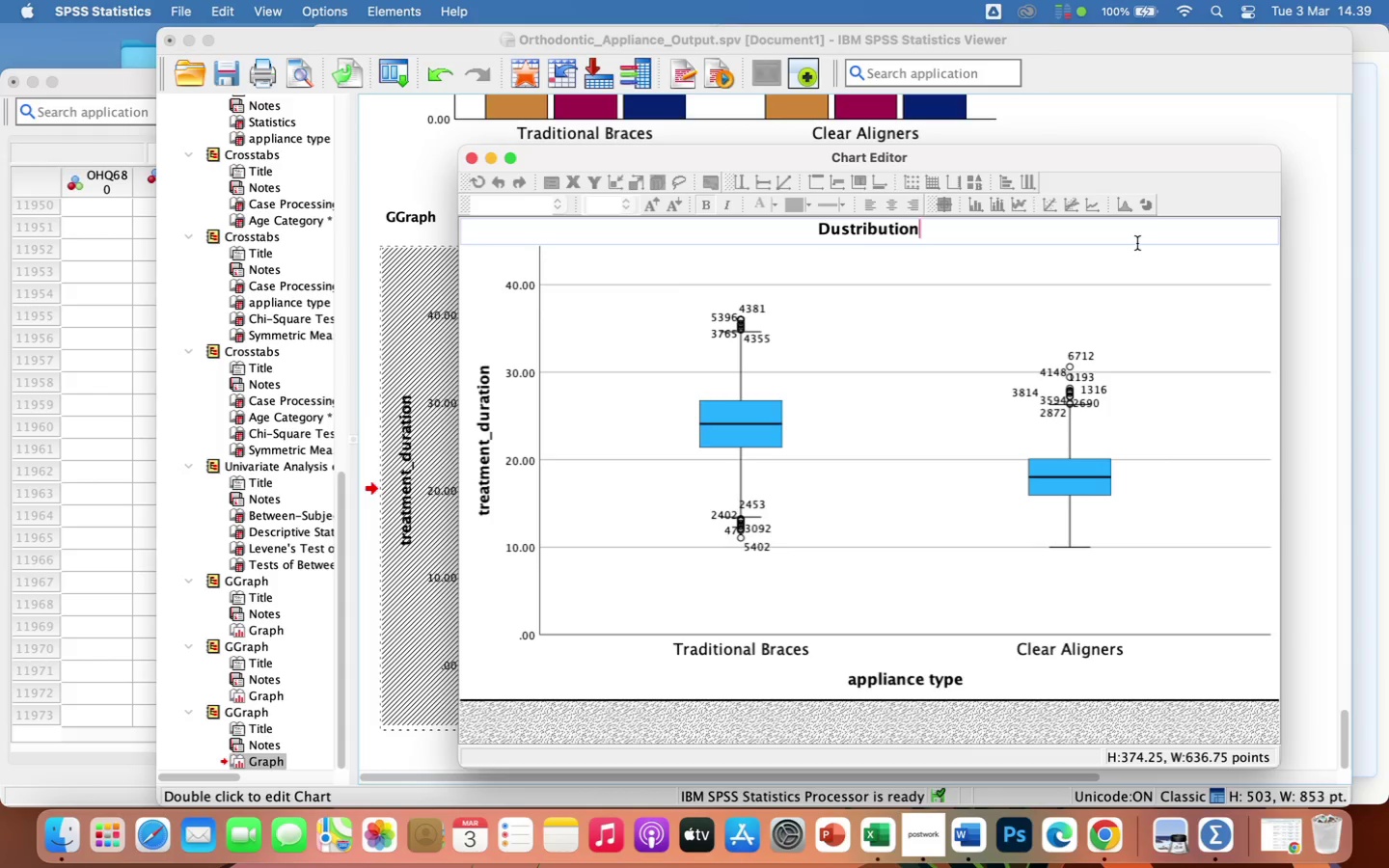 
hold_key(key=ArrowLeft, duration=0.9)
 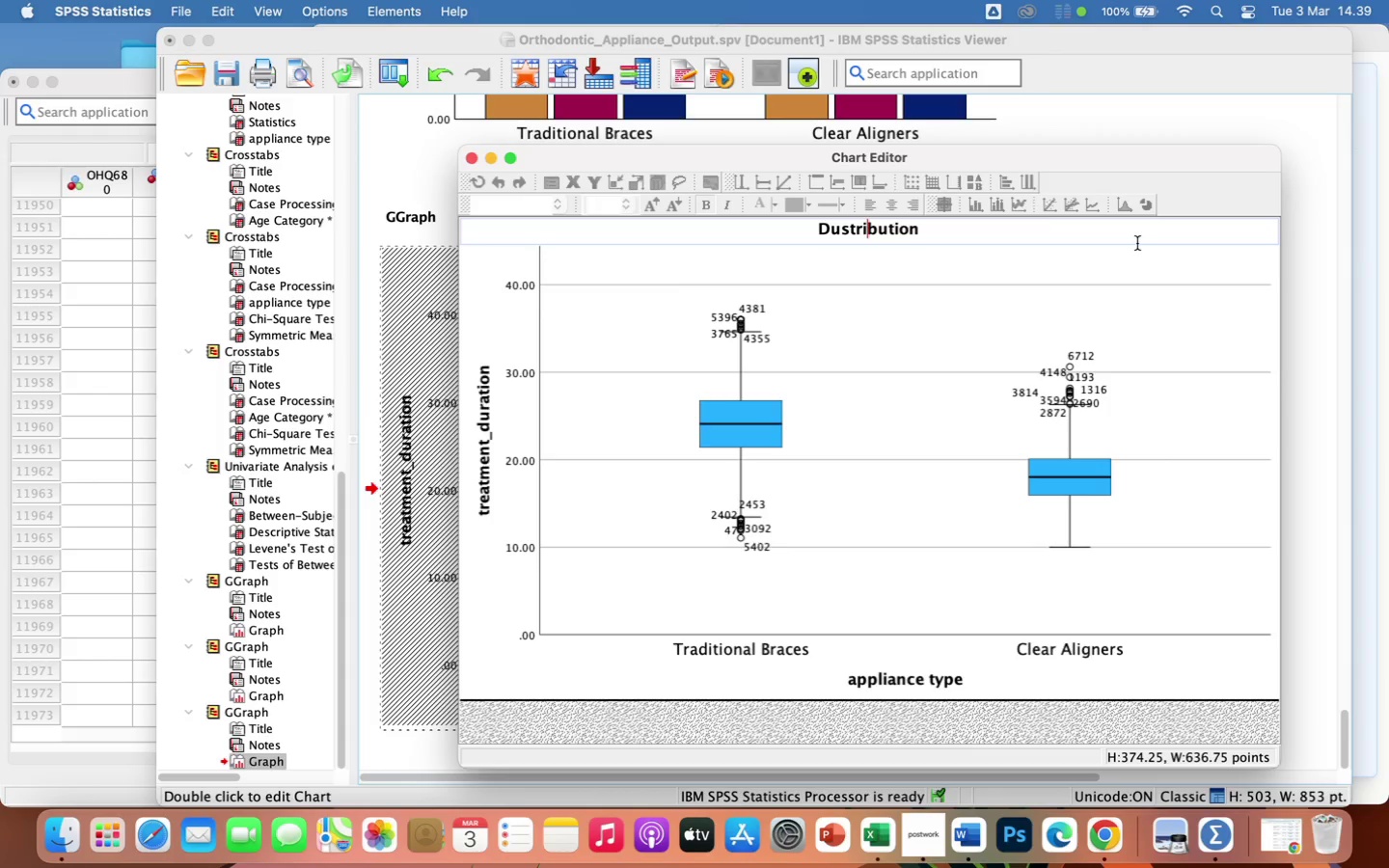 
key(ArrowLeft)
 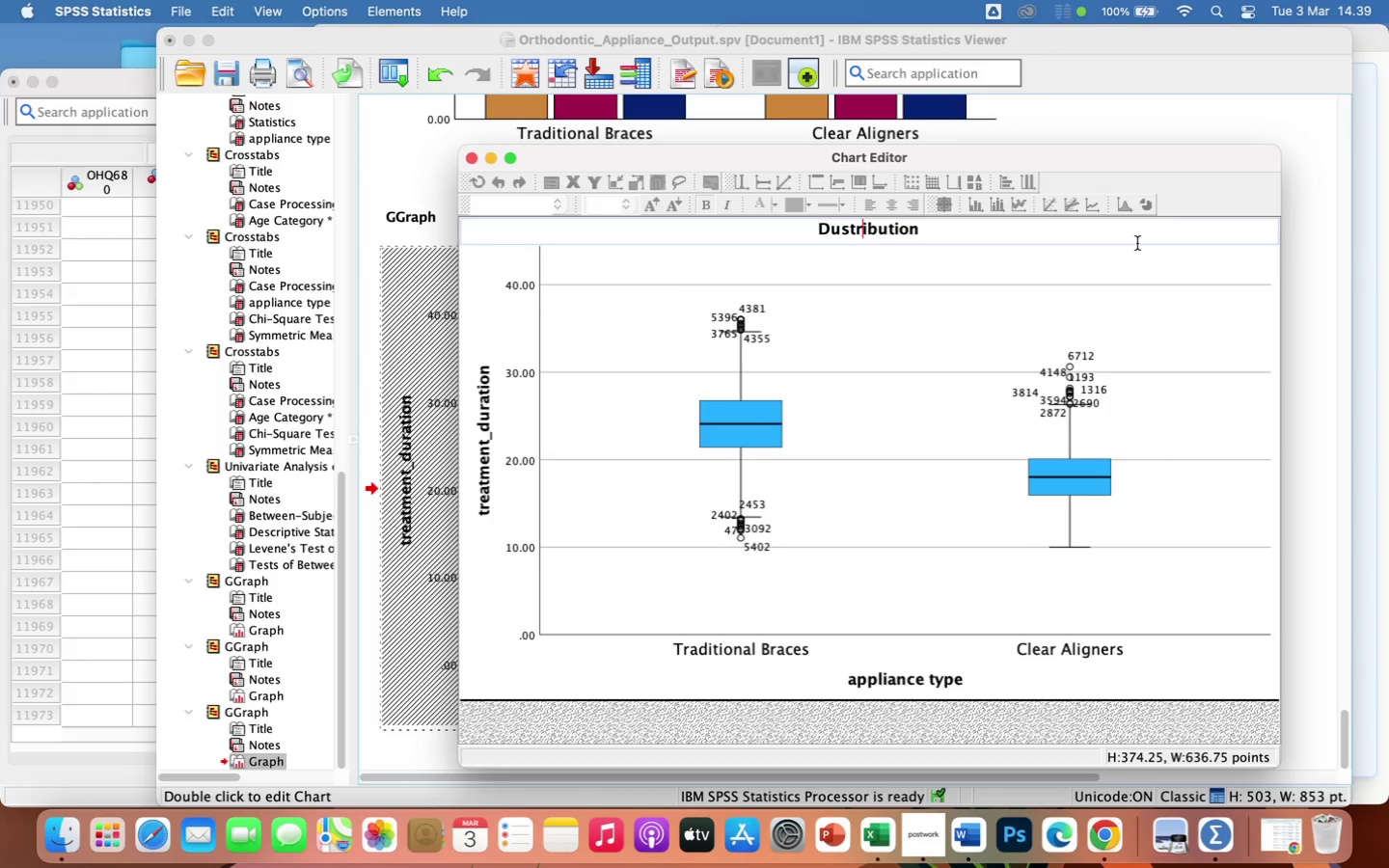 
key(ArrowLeft)
 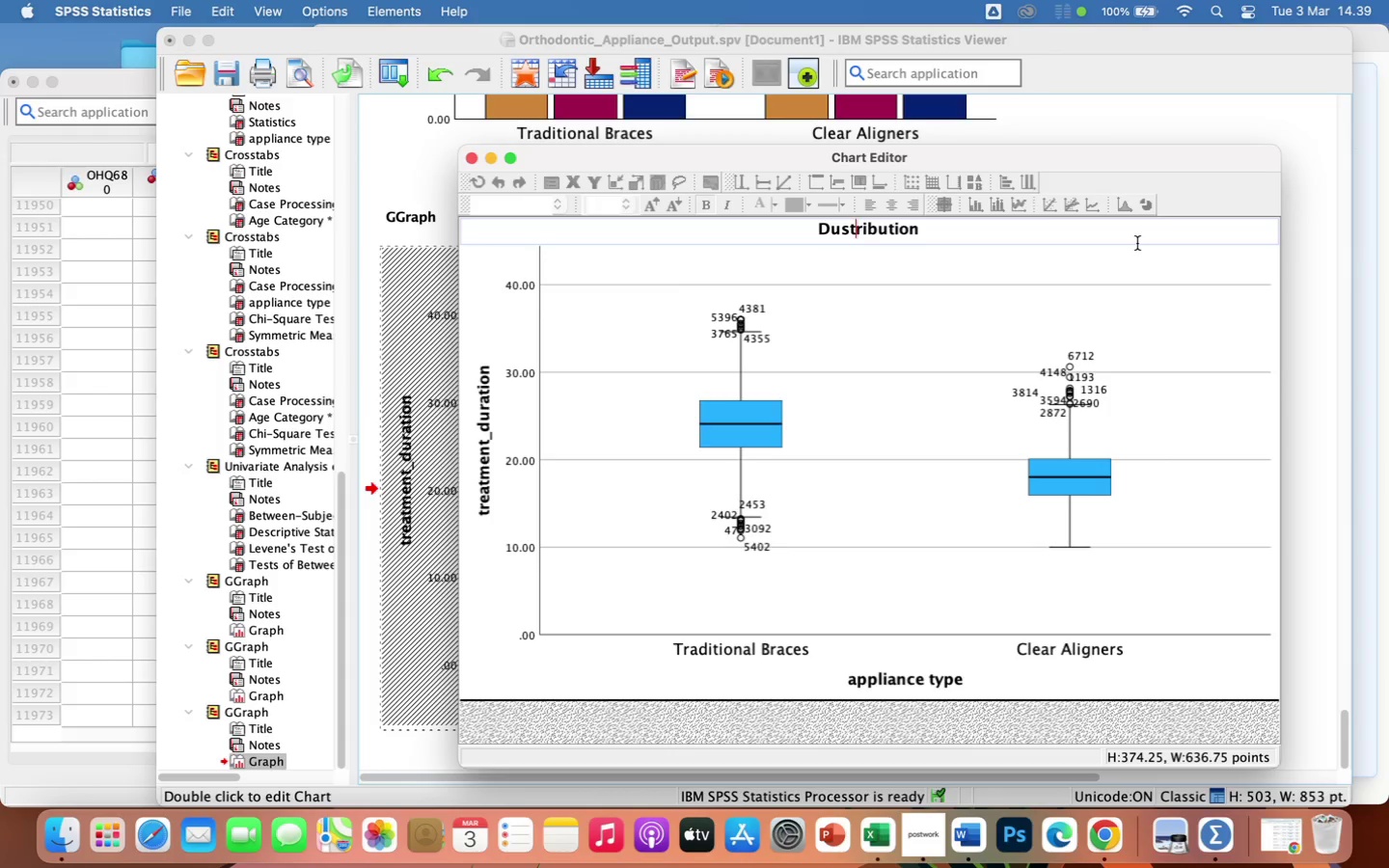 
key(ArrowLeft)
 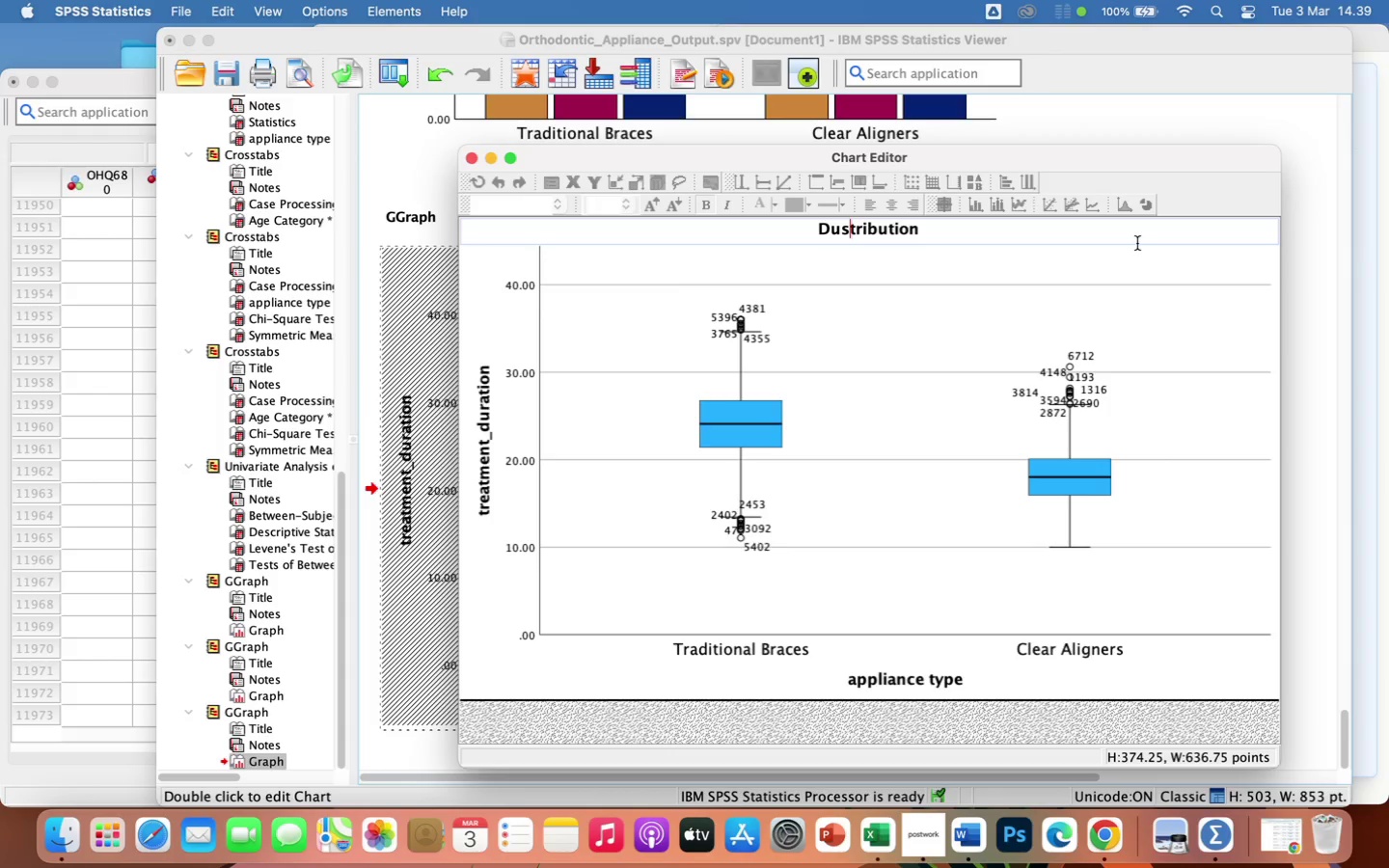 
key(ArrowLeft)
 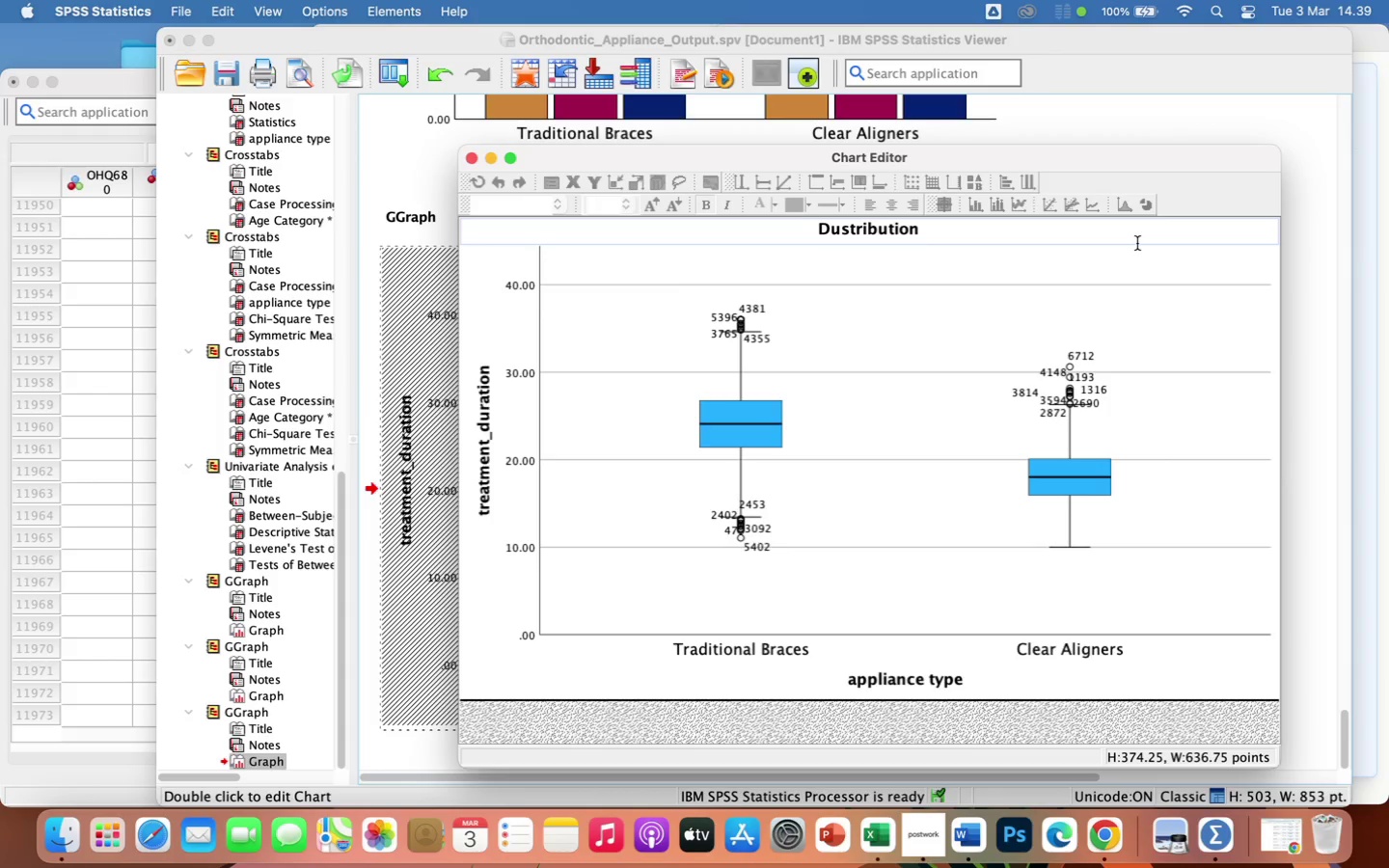 
key(Backspace)
 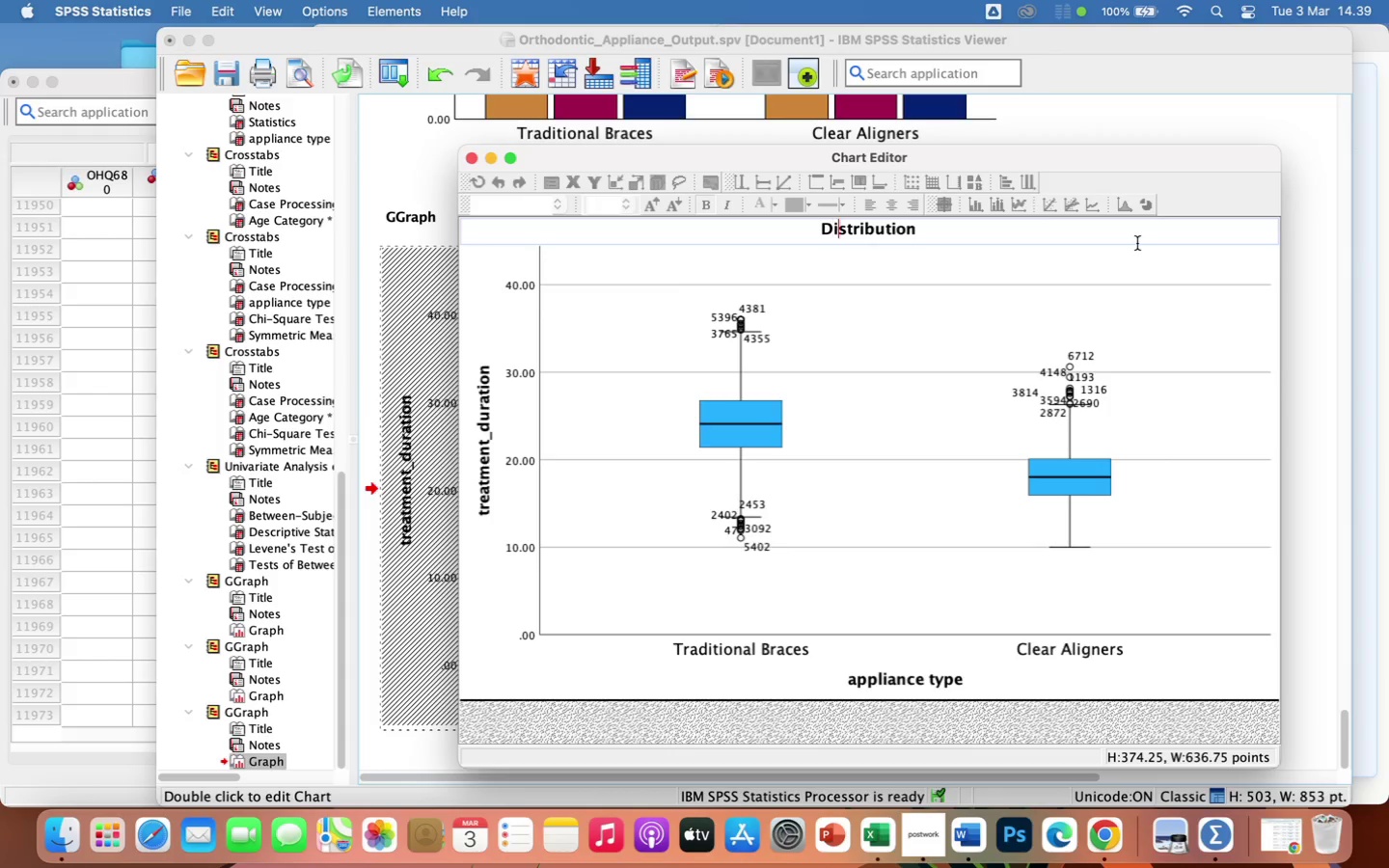 
key(I)
 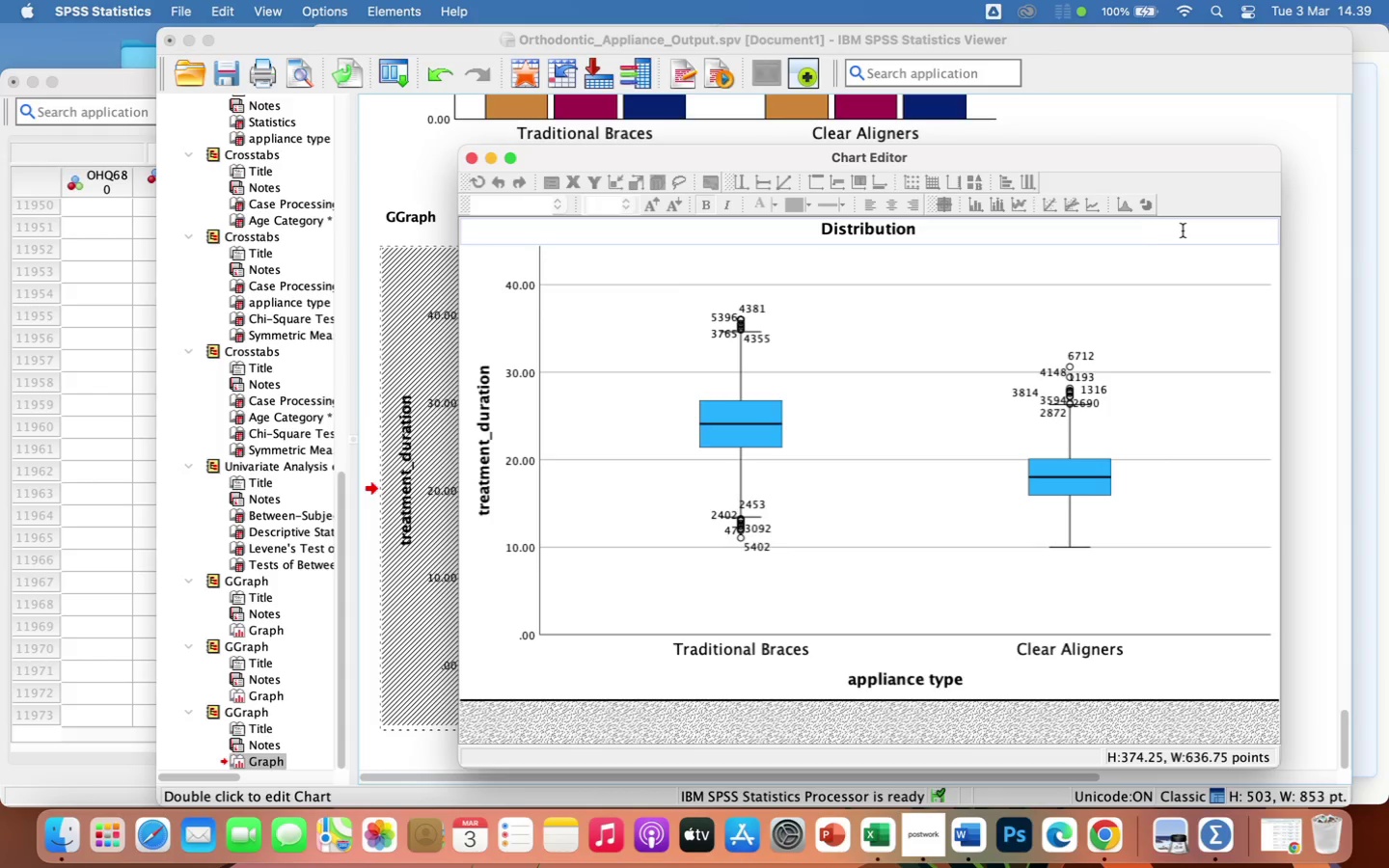 
left_click([958, 233])
 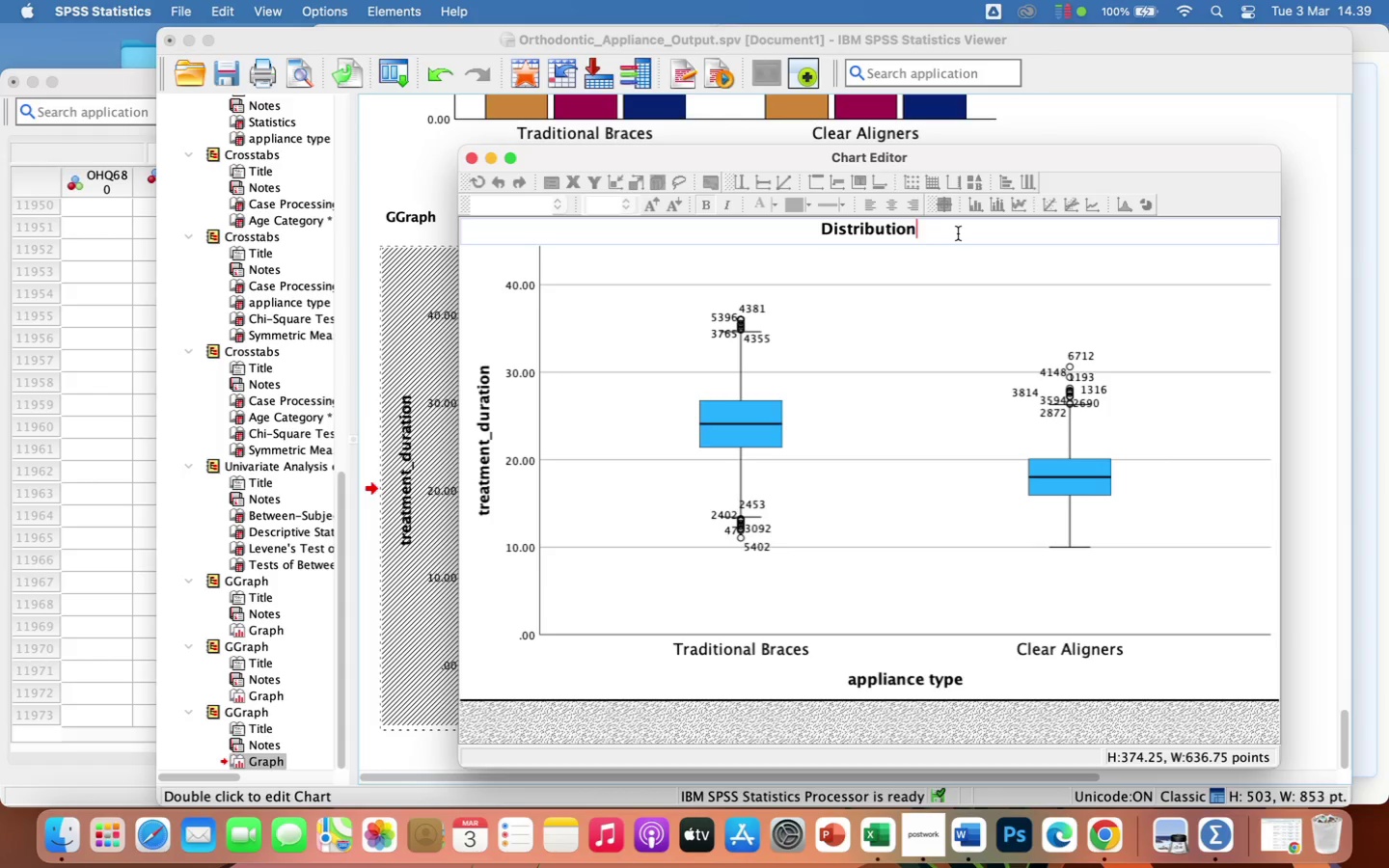 
type( of Treatment Duration by Appliance Type)
 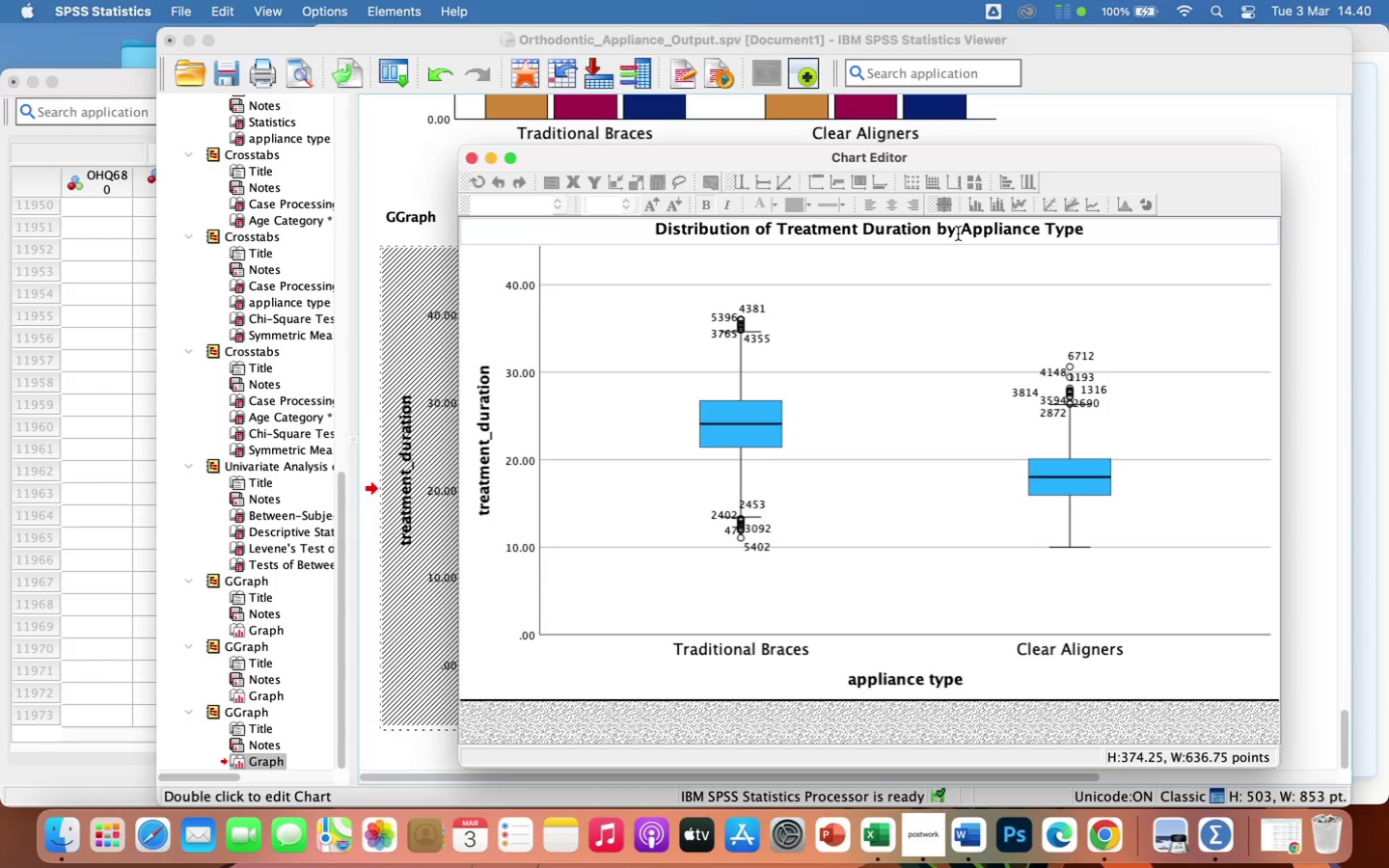 
wait(8.43)
 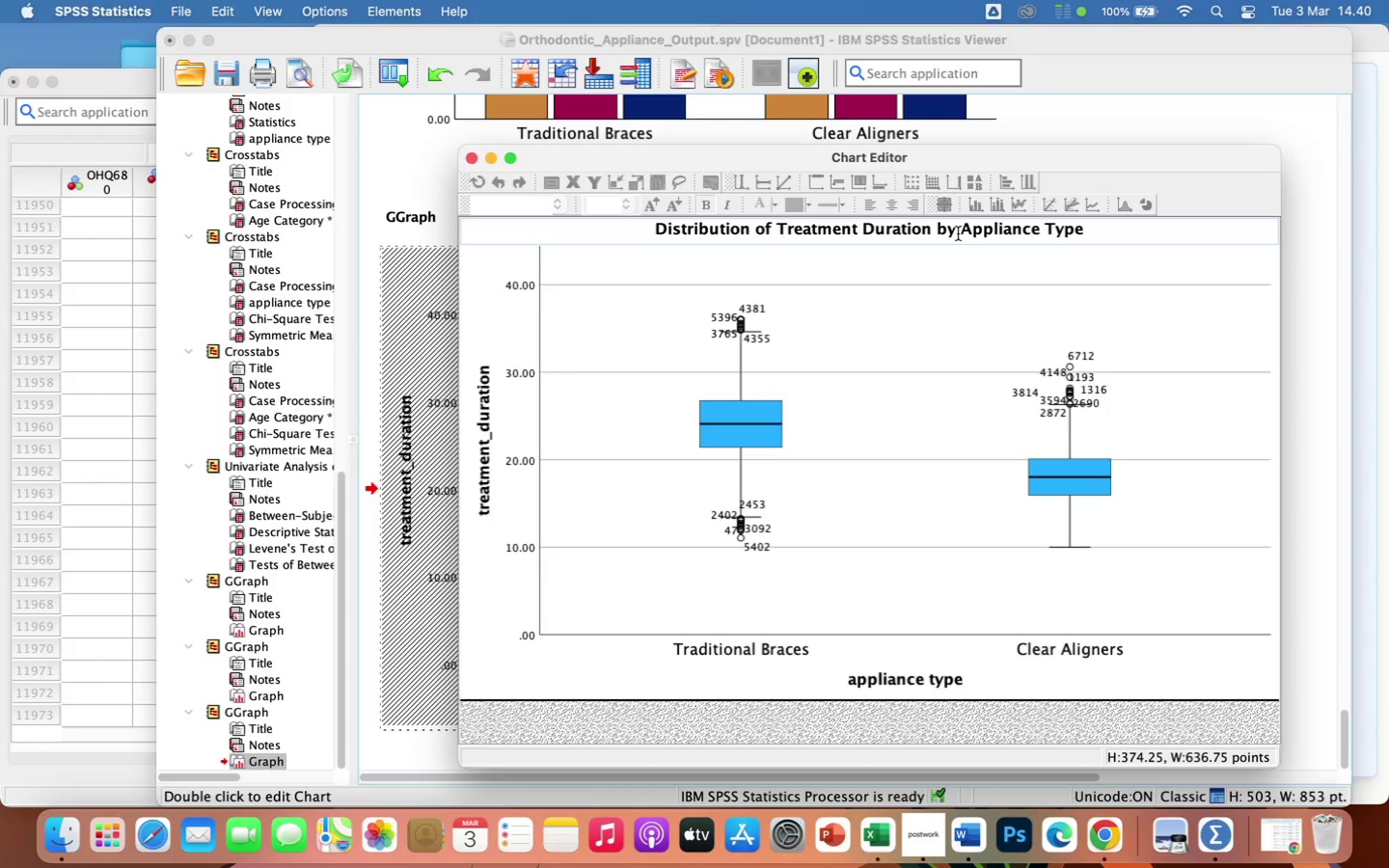 
left_click([725, 335])
 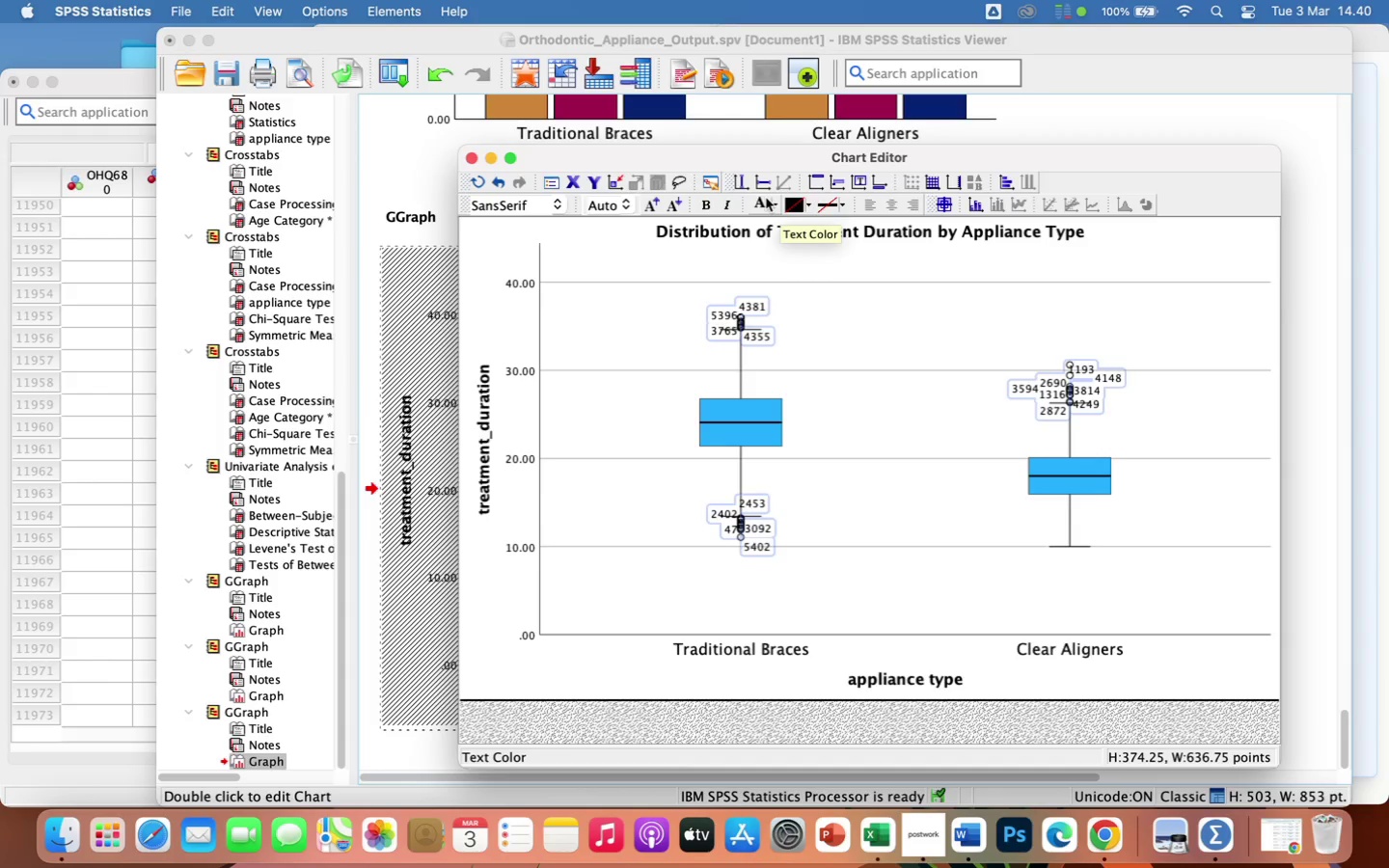 
wait(5.19)
 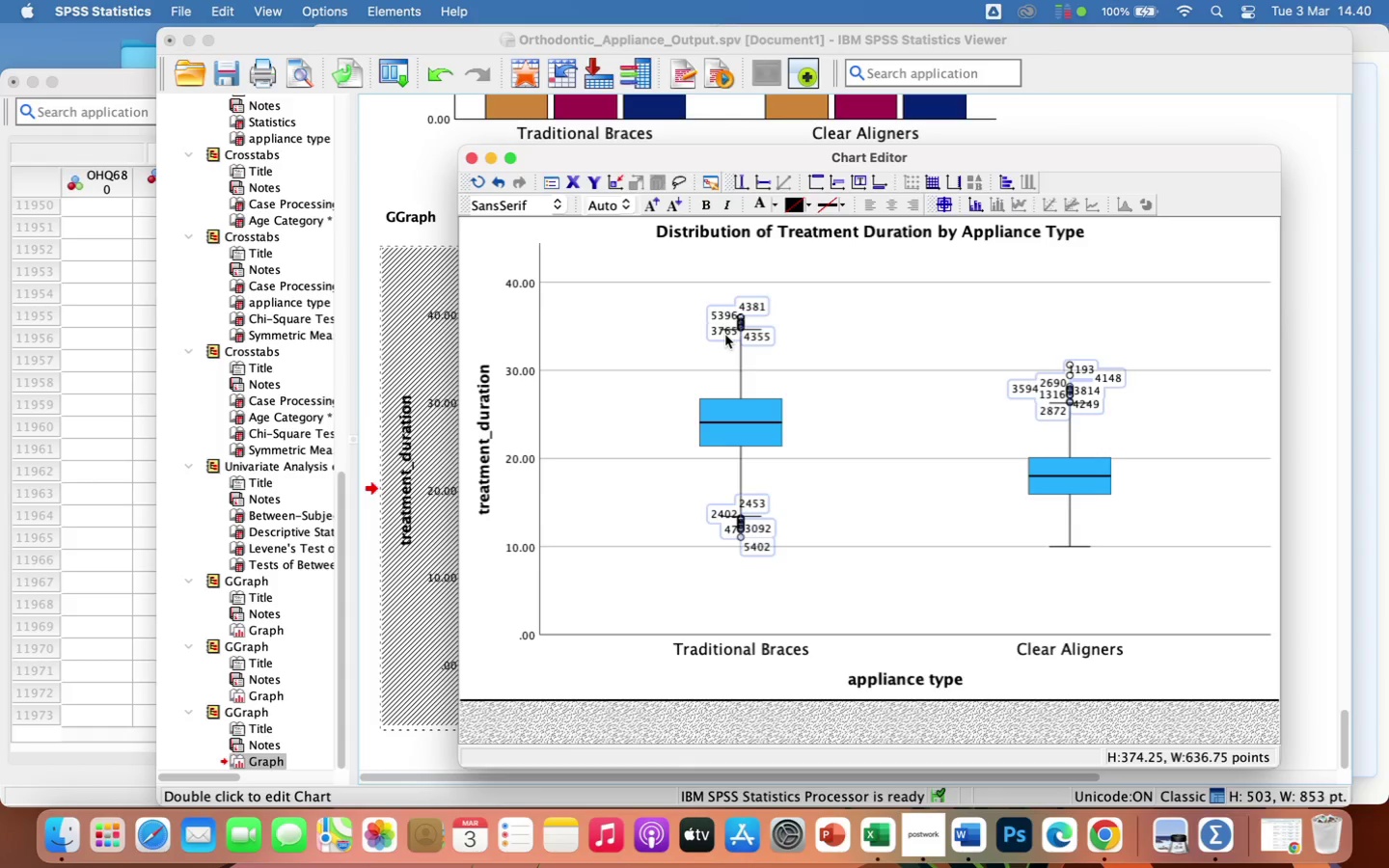 
left_click([776, 208])
 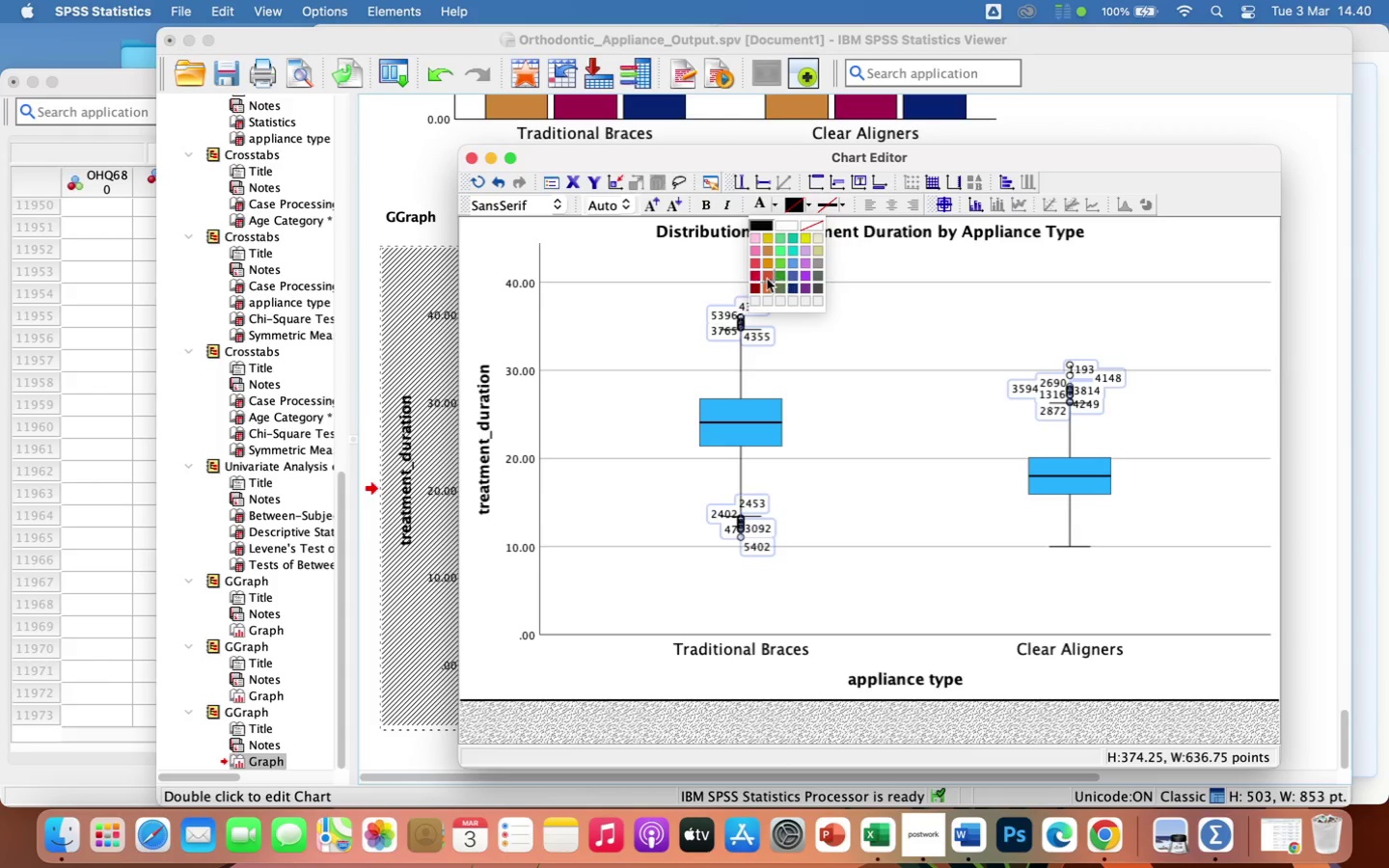 
left_click([755, 290])
 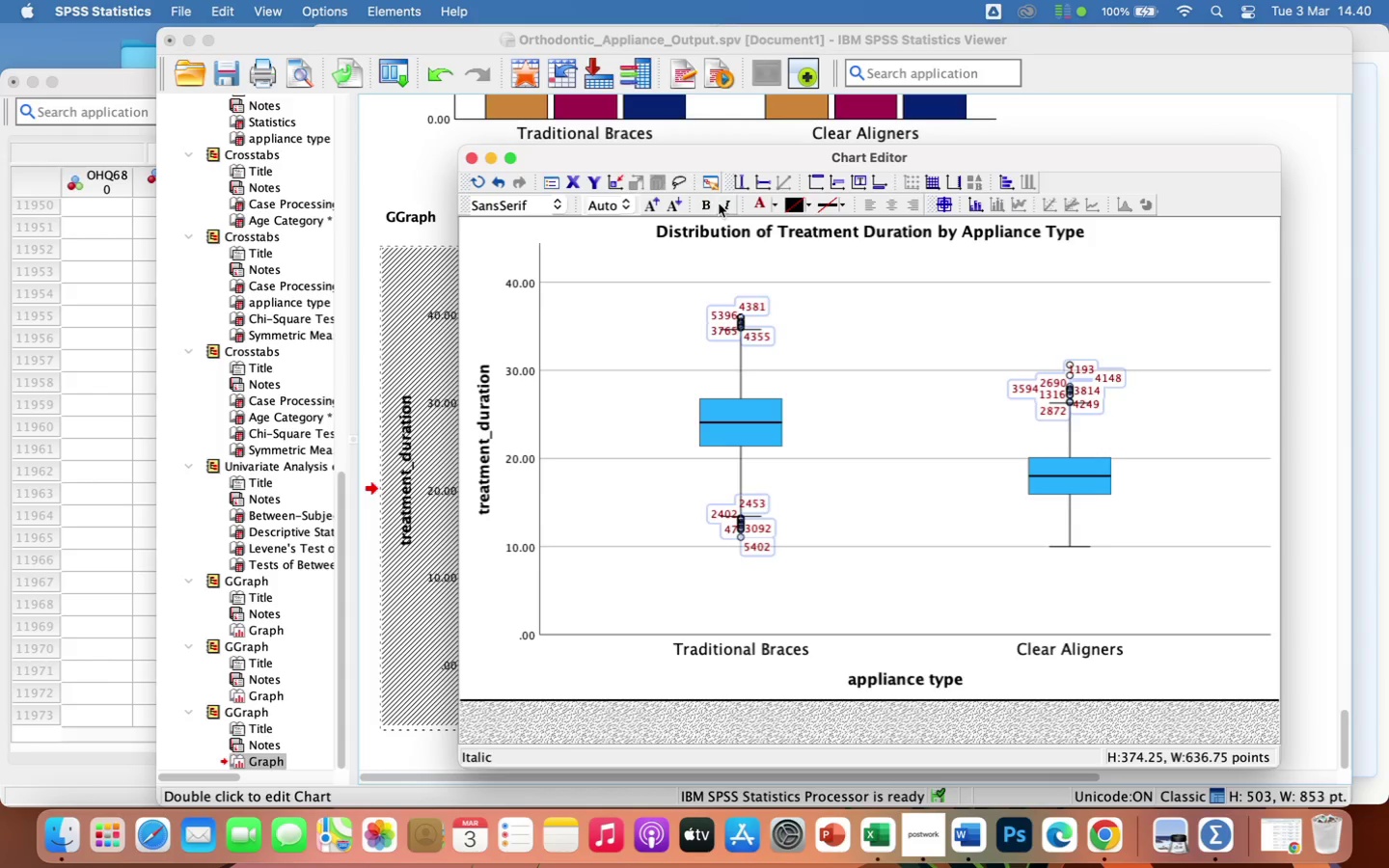 
left_click([707, 204])
 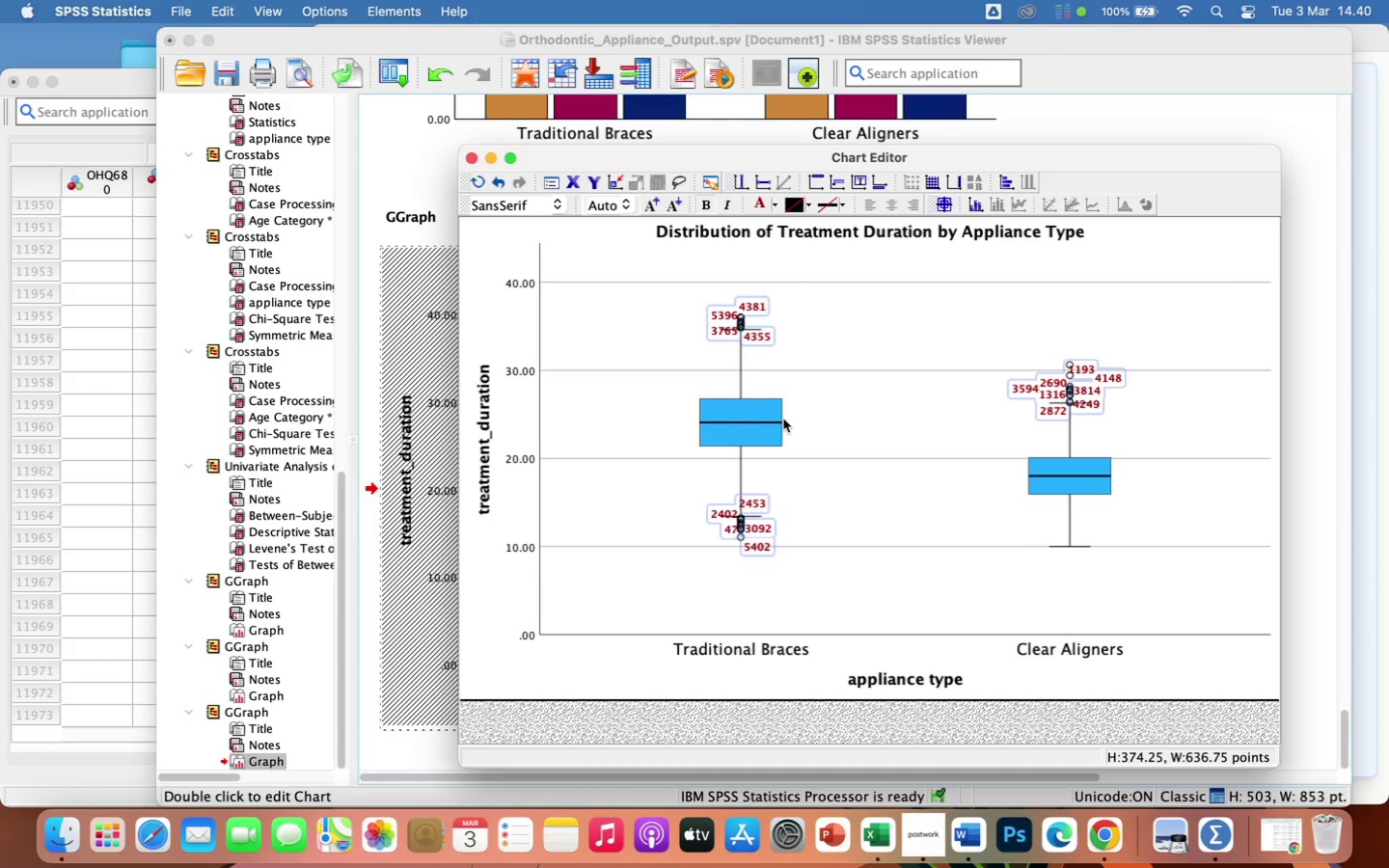 
wait(9.61)
 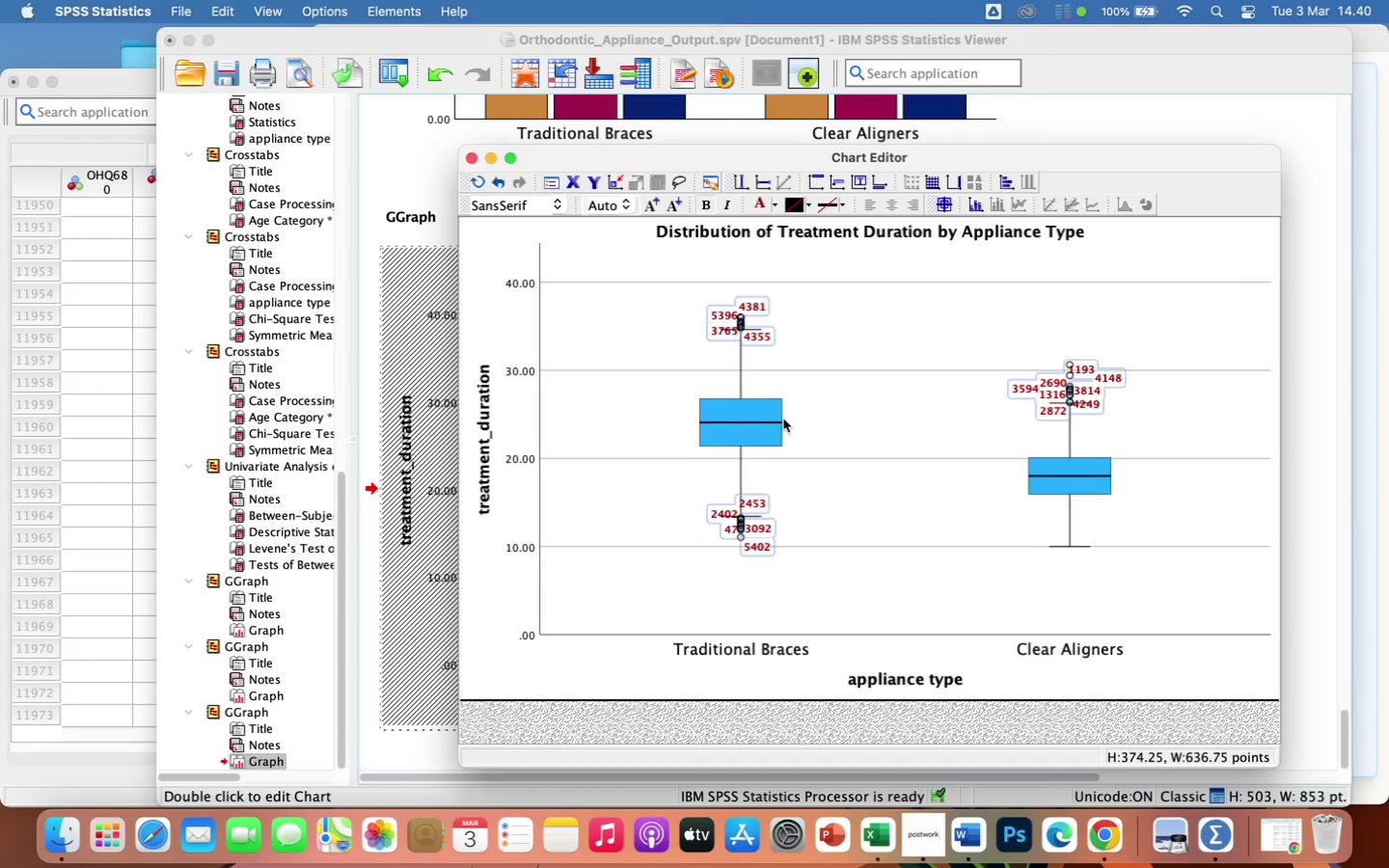 
left_click([885, 360])
 